 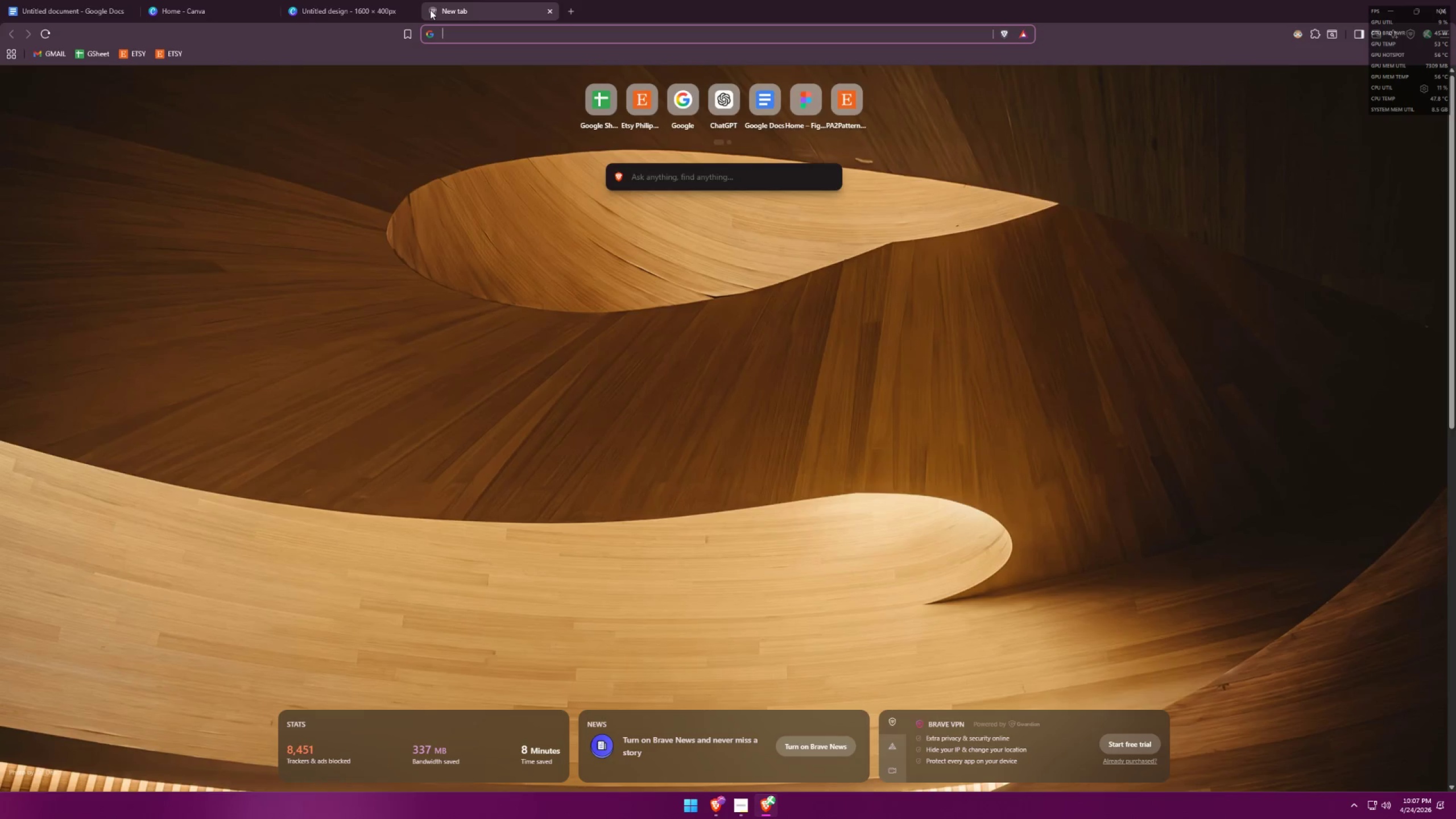 
type(h)
key(Backspace)
key(Backspace)
type(how can u describe heritage and hound visually)
 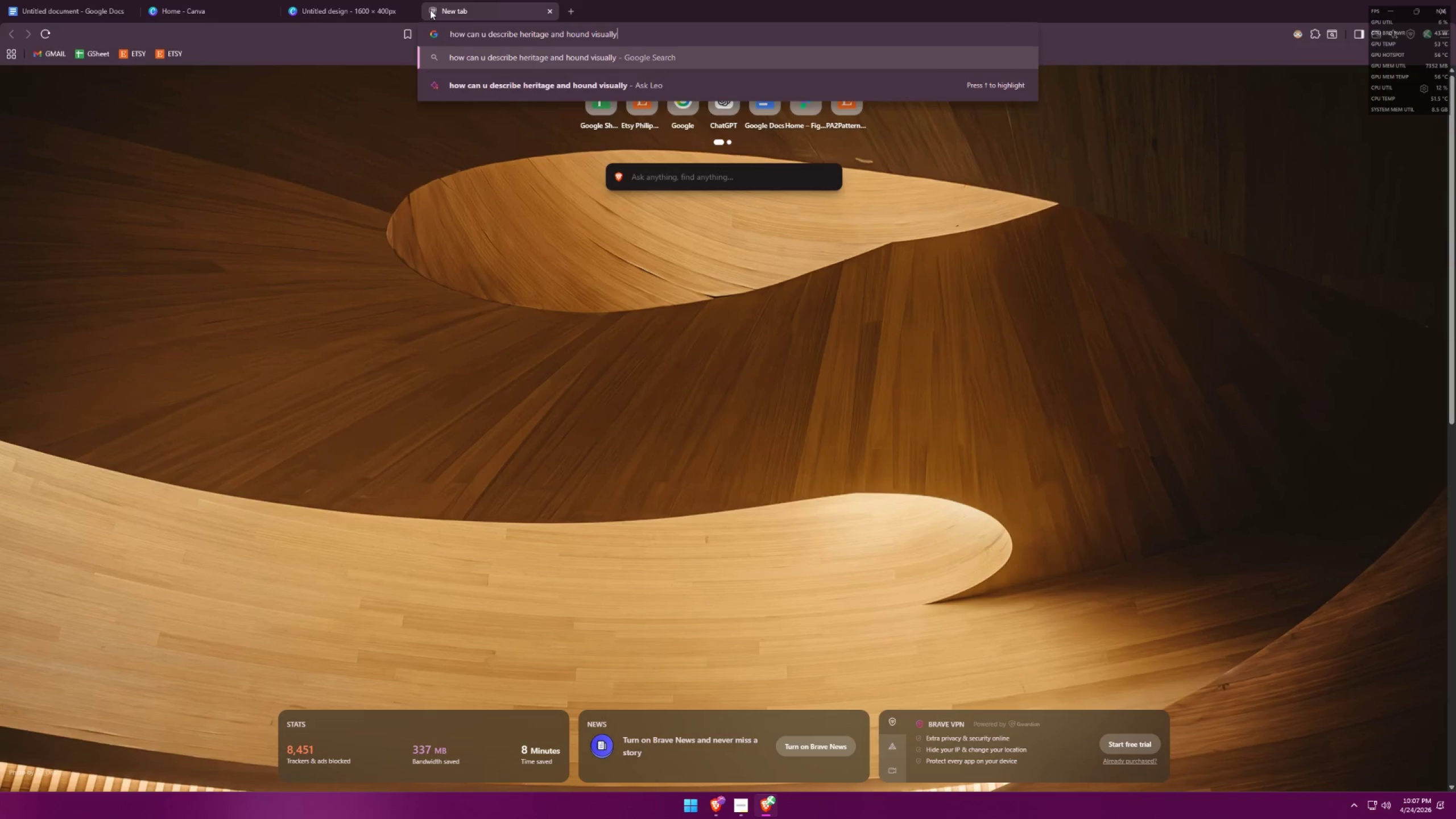 
key(Enter)
 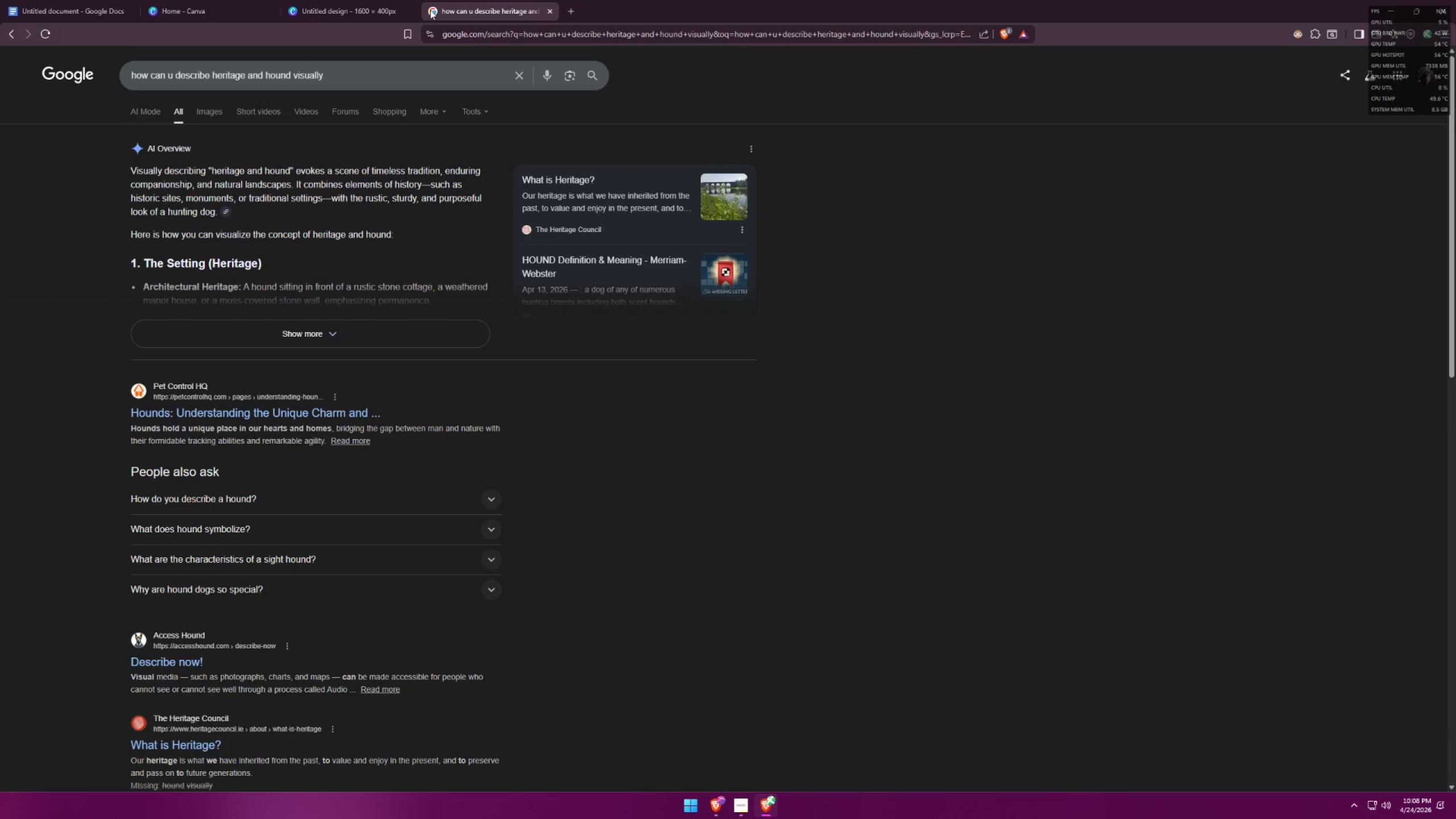 
wait(11.46)
 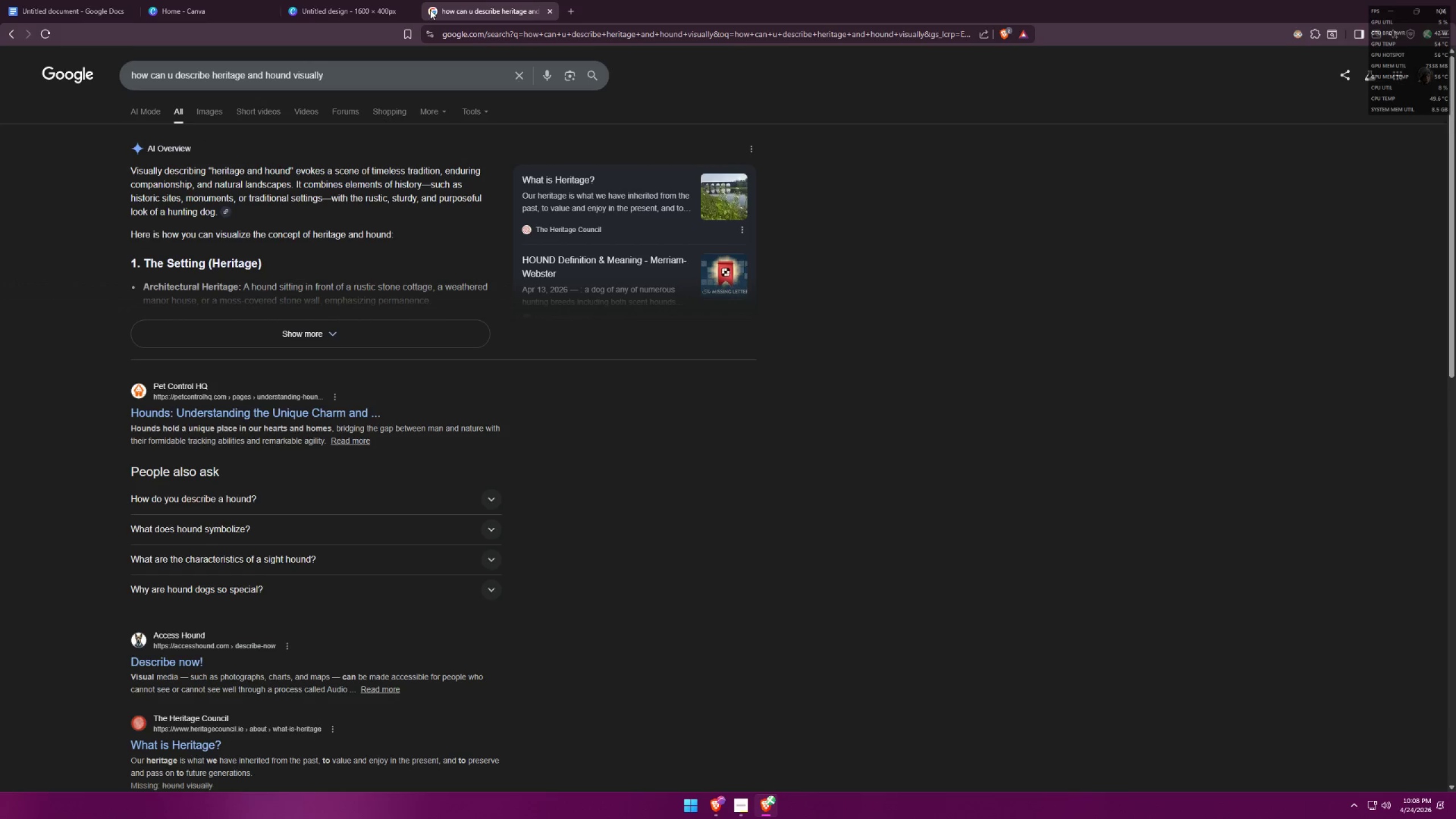 
left_click([303, 338])
 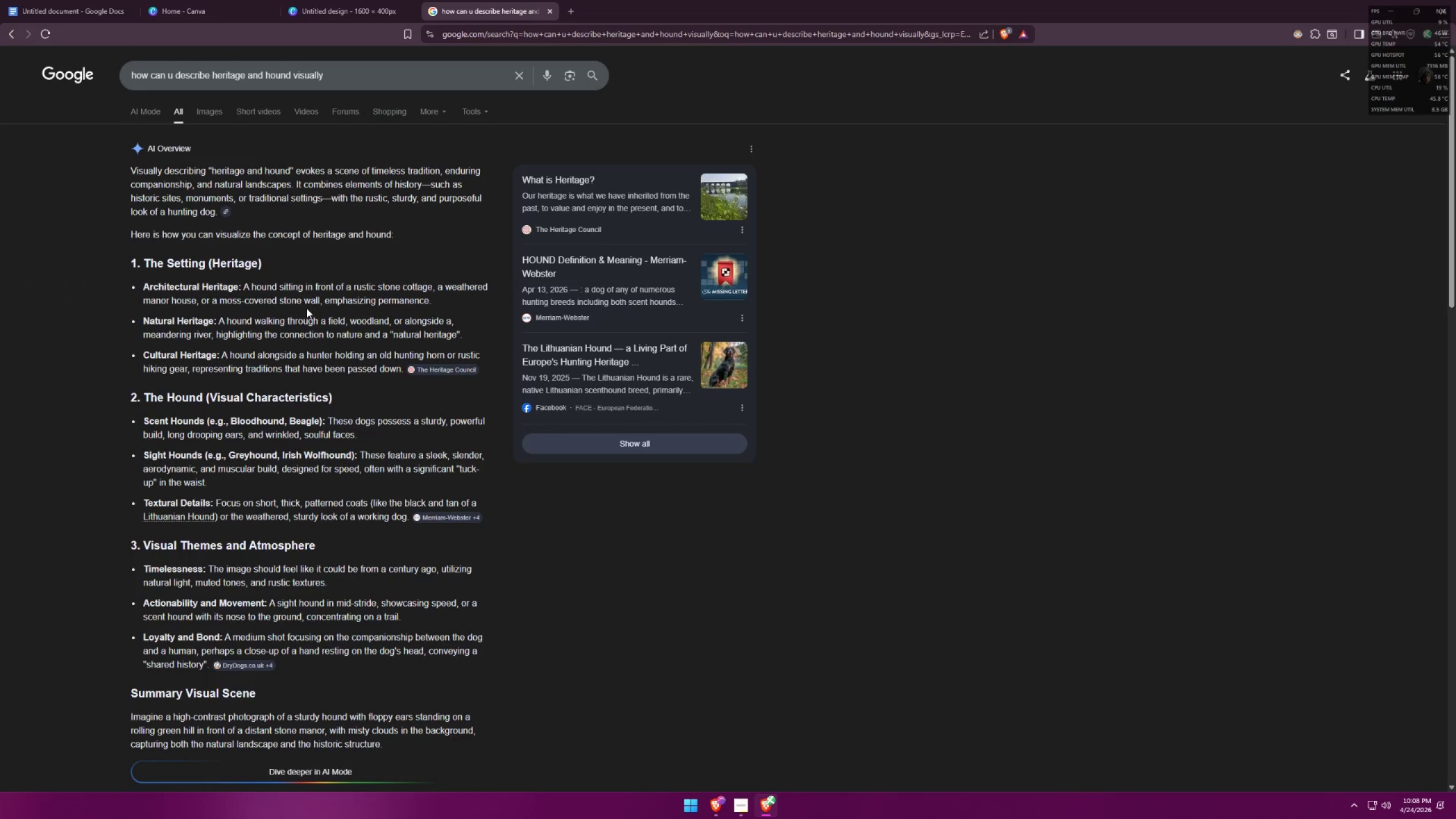 
wait(8.12)
 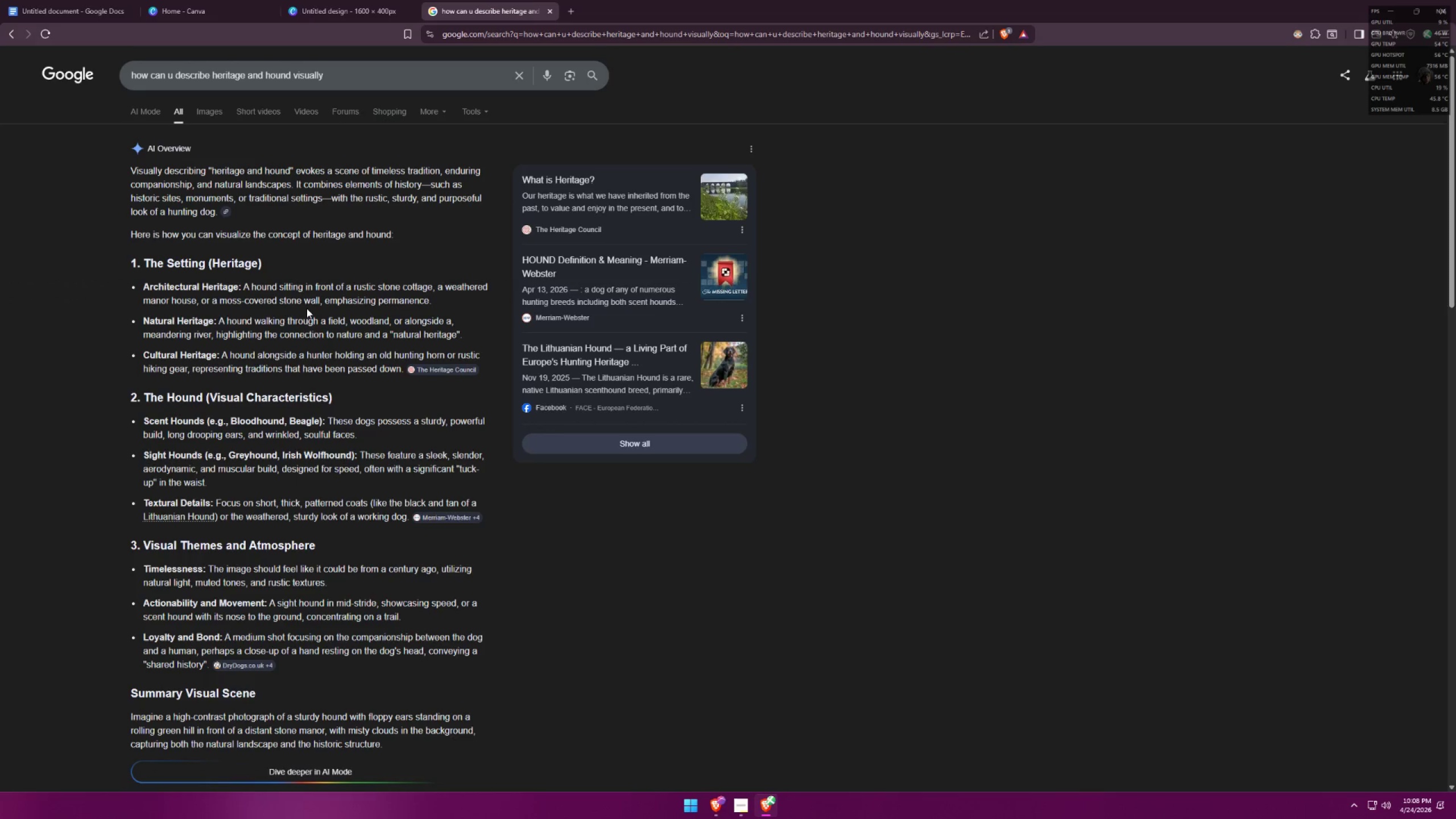 
left_click([763, 797])
 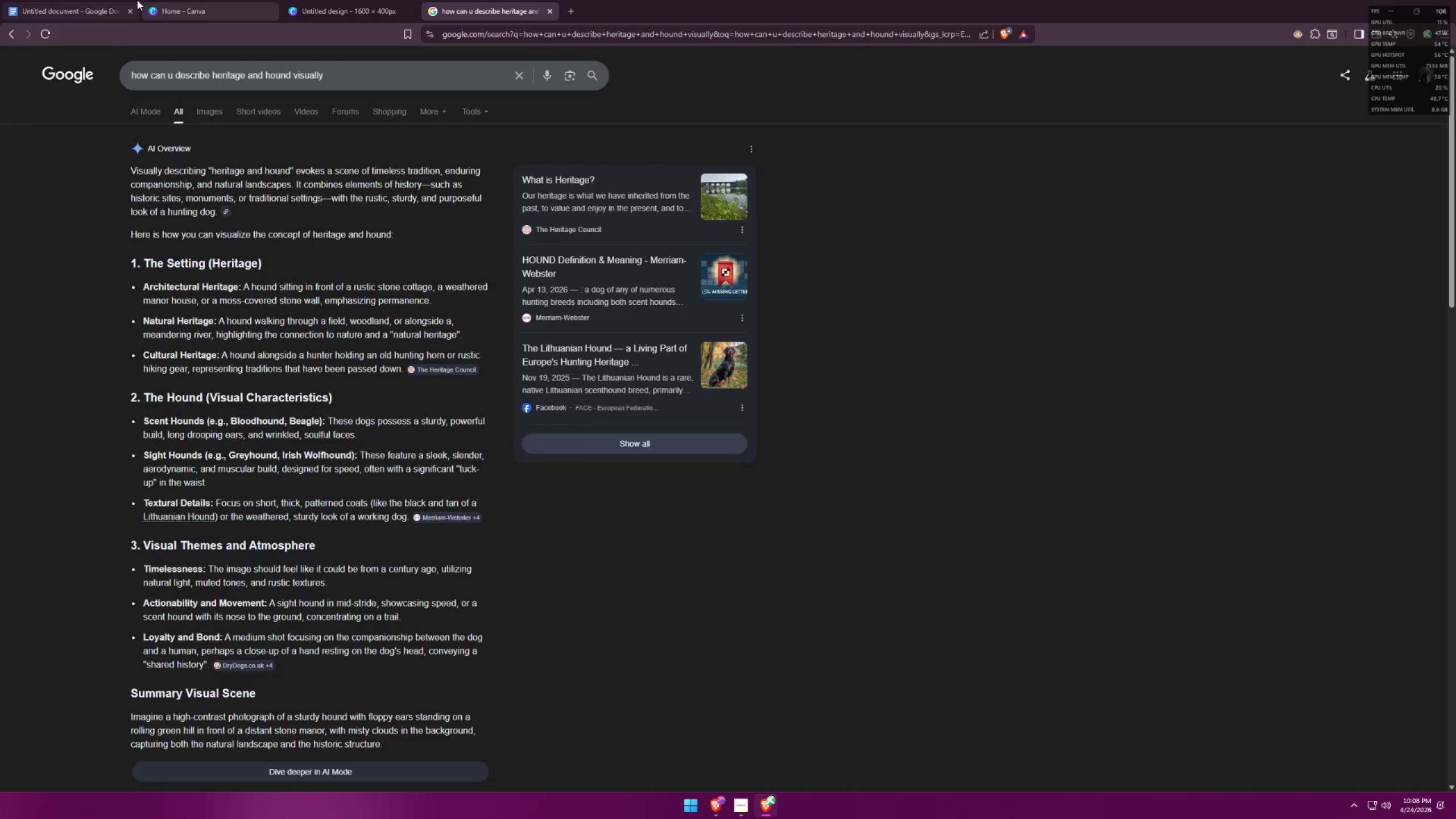 
double_click([279, 0])
 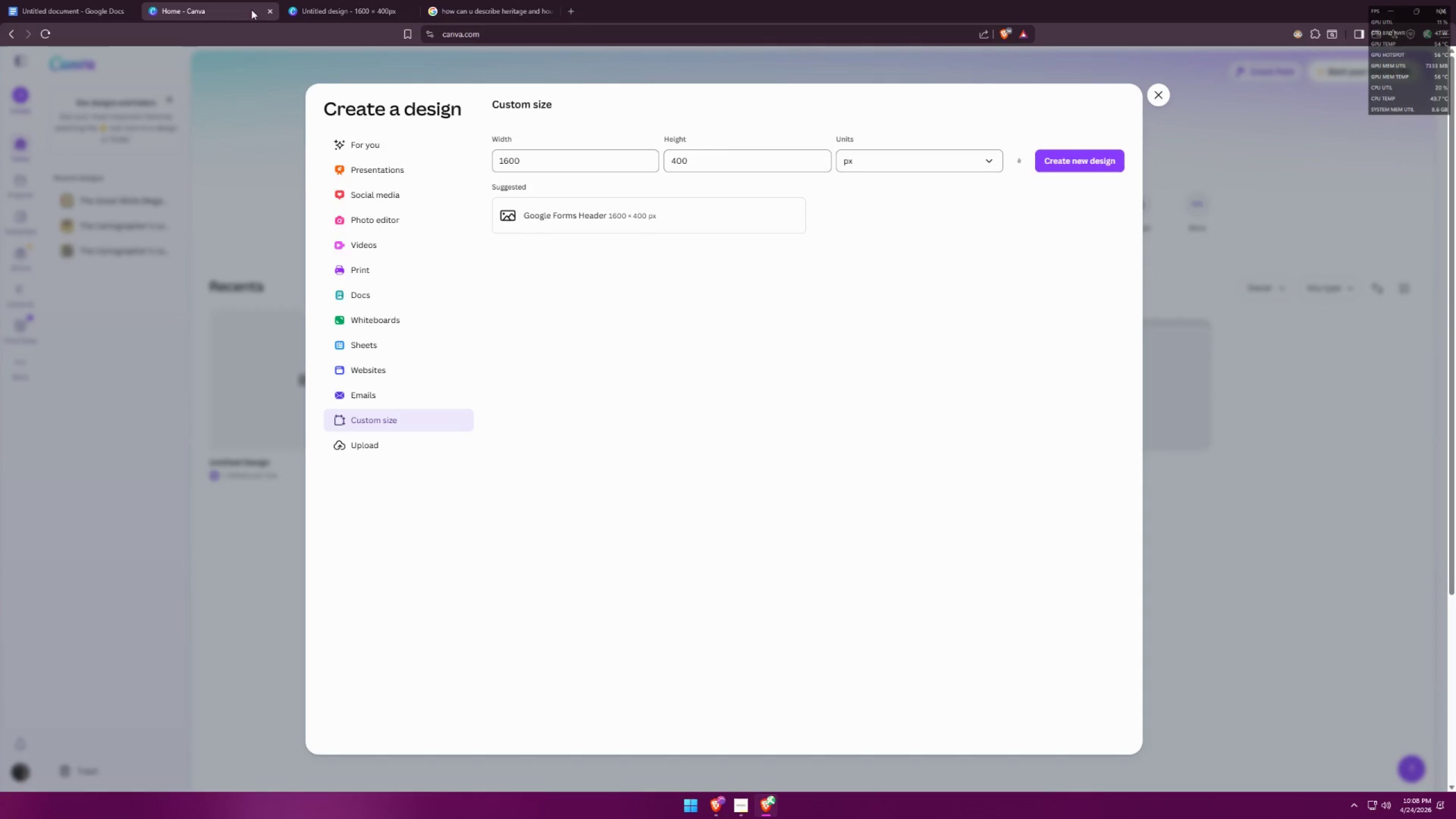 
left_click([271, 10])
 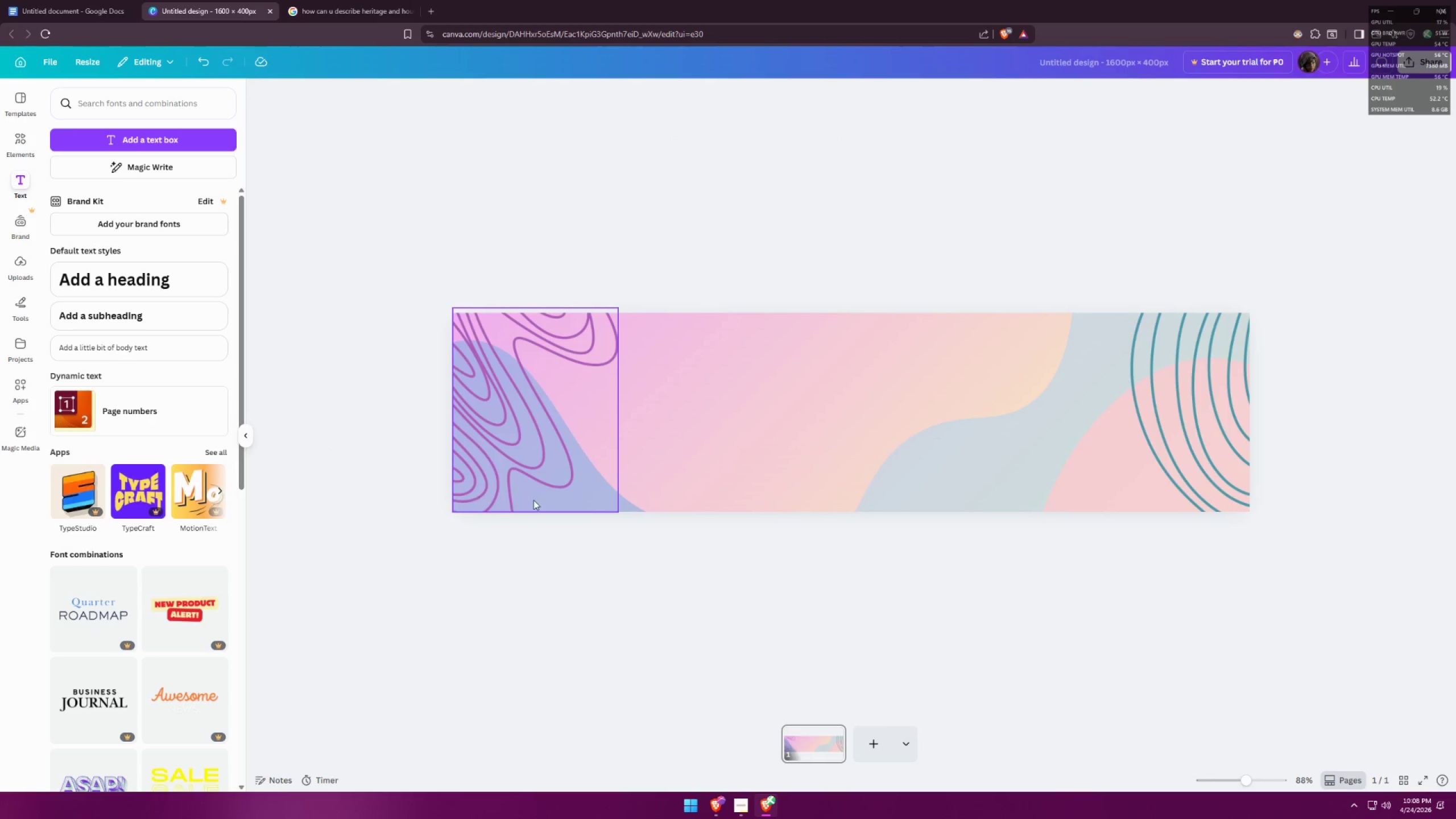 
left_click([574, 434])
 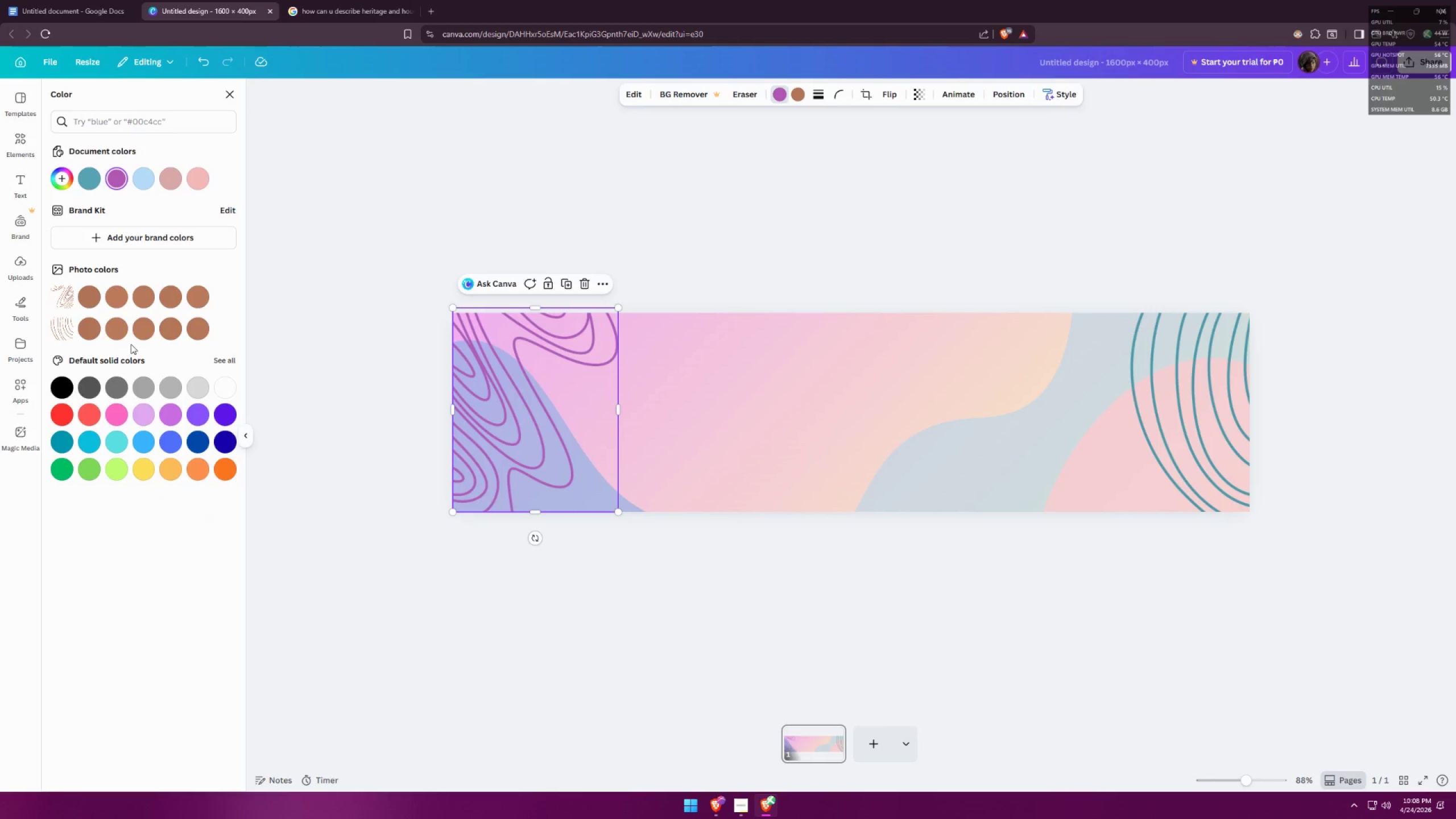 
left_click([59, 172])
 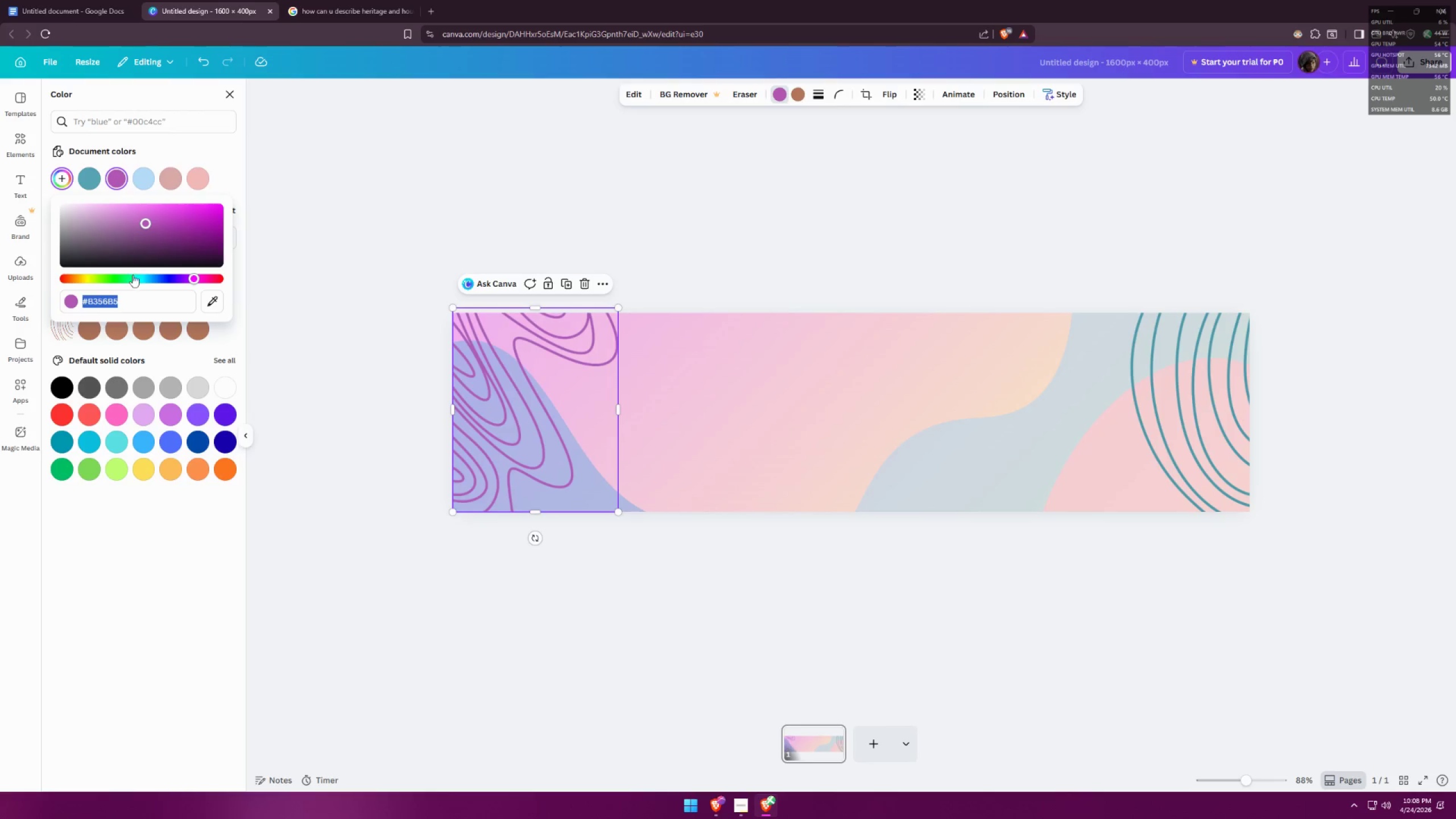 
left_click_drag(start_coordinate=[136, 279], to_coordinate=[69, 277])
 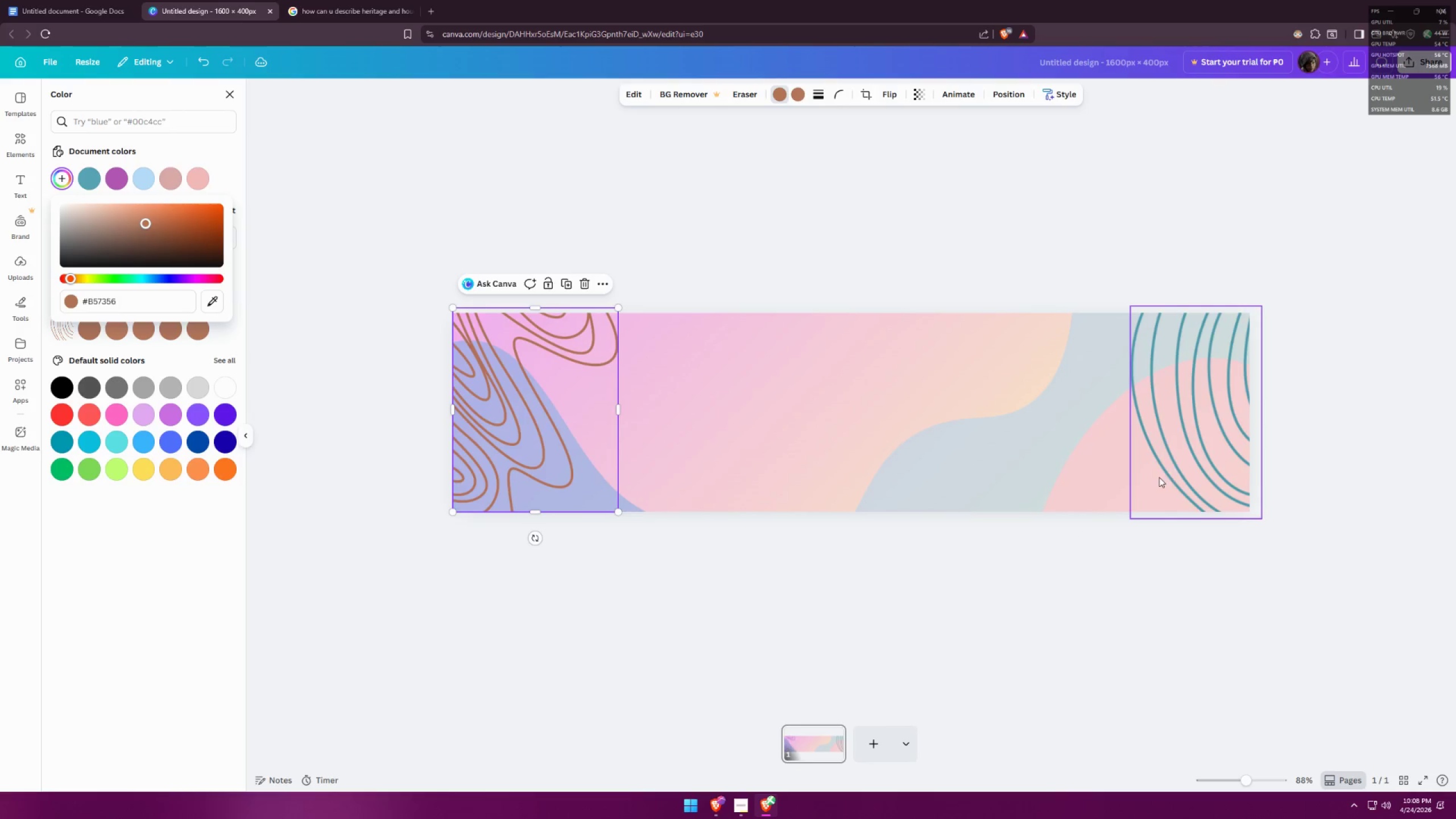 
left_click([1175, 457])
 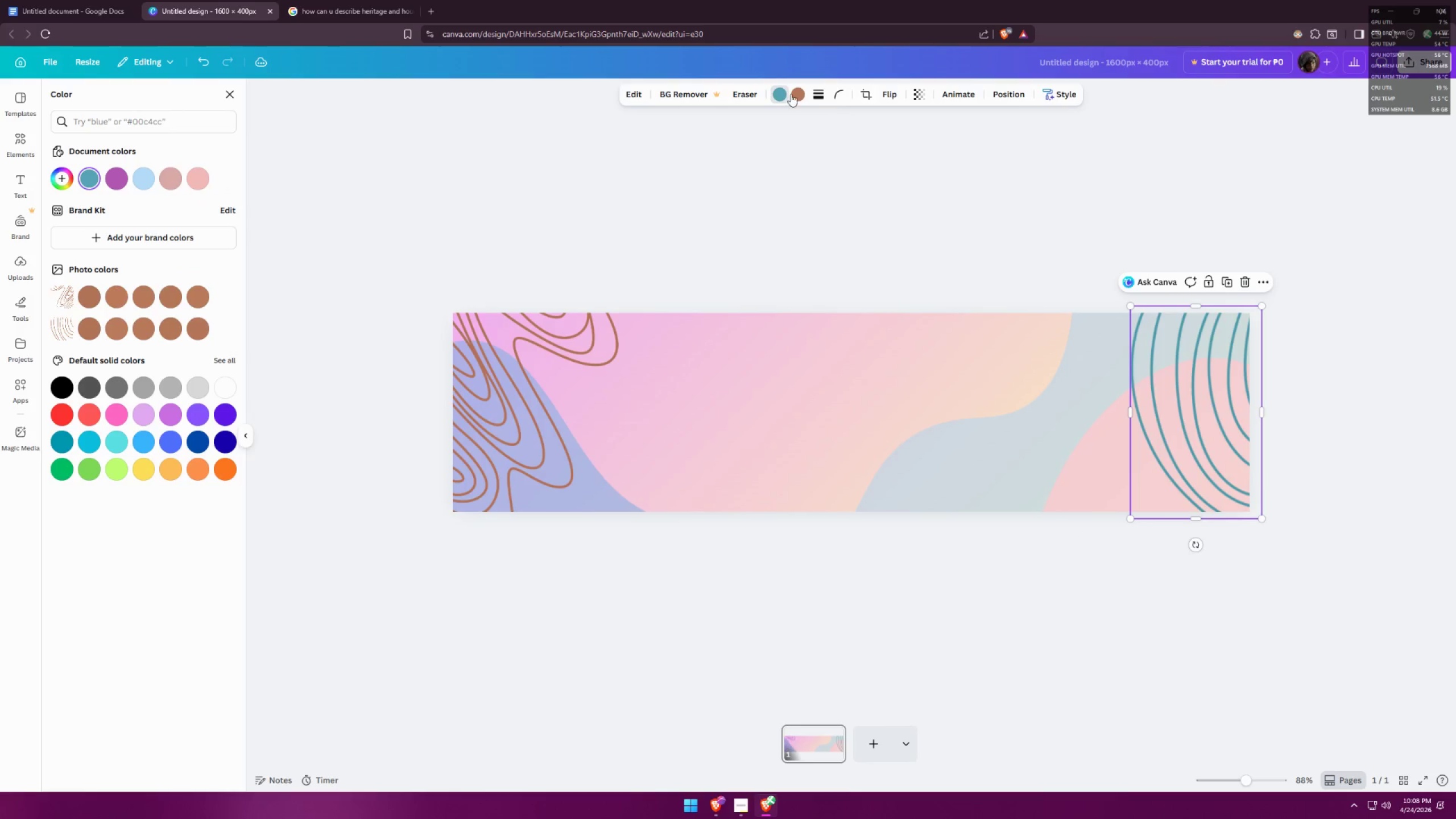 
left_click([774, 92])
 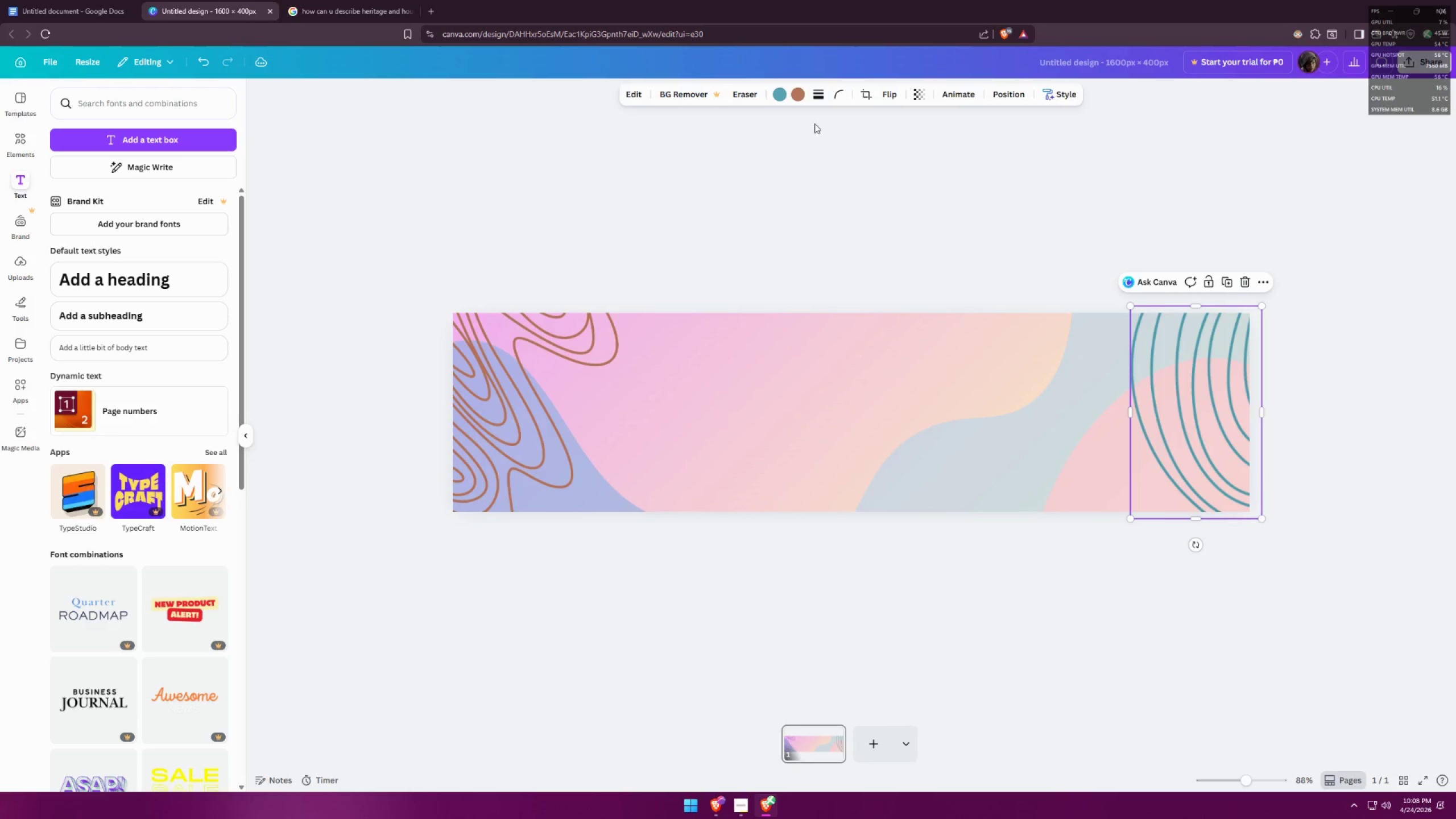 
left_click([788, 92])
 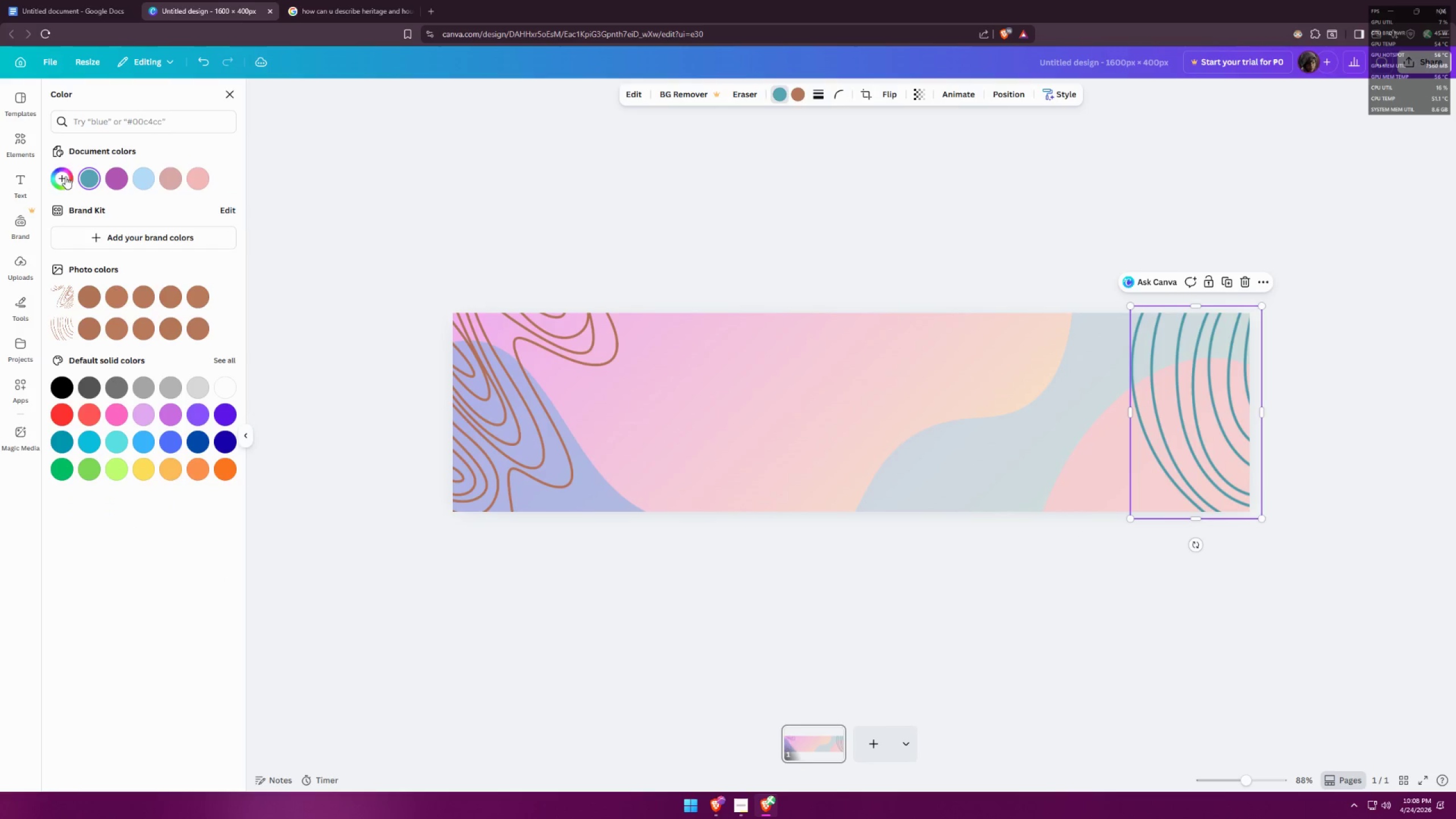 
left_click([56, 173])
 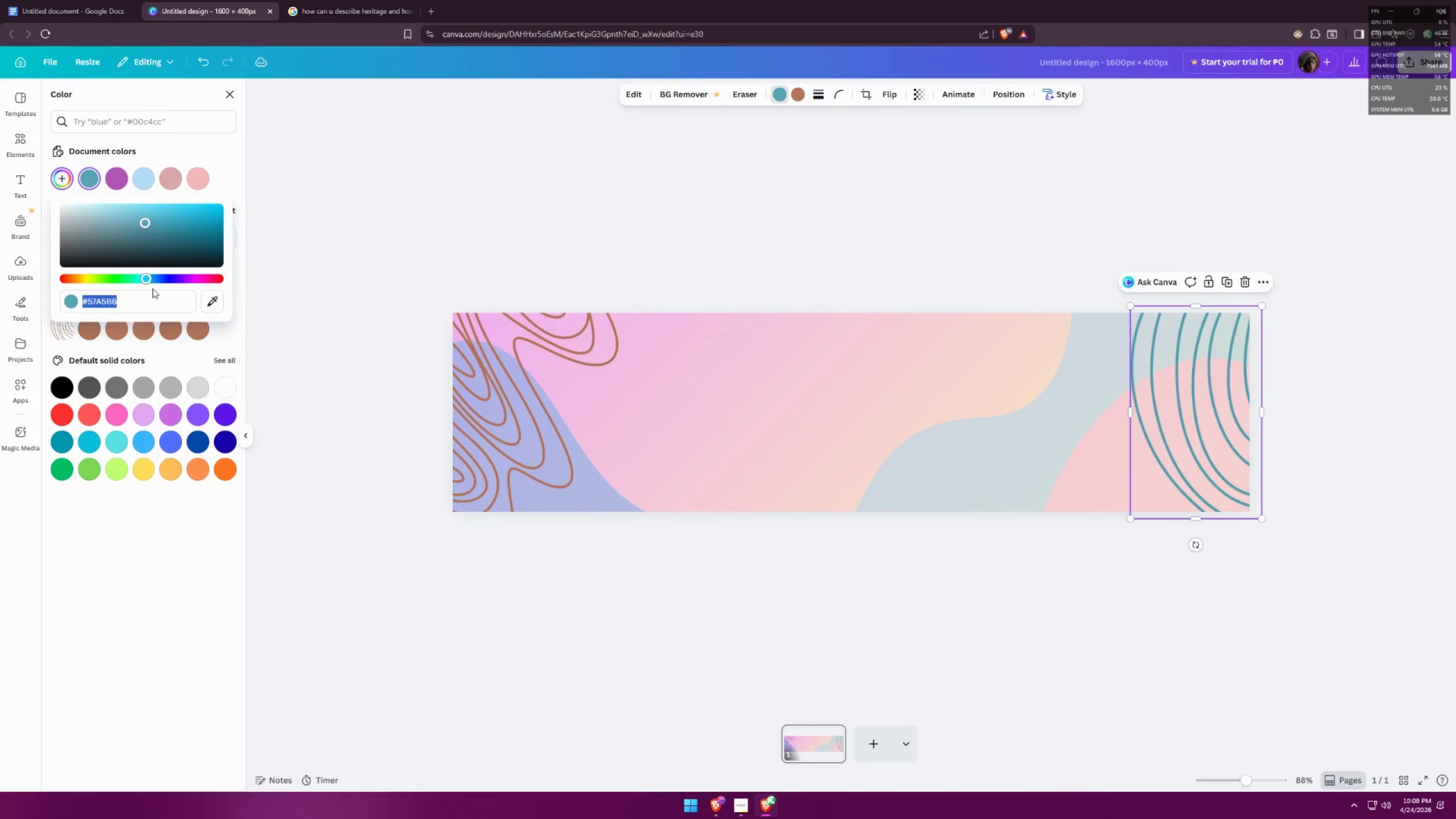 
left_click_drag(start_coordinate=[140, 271], to_coordinate=[110, 266])
 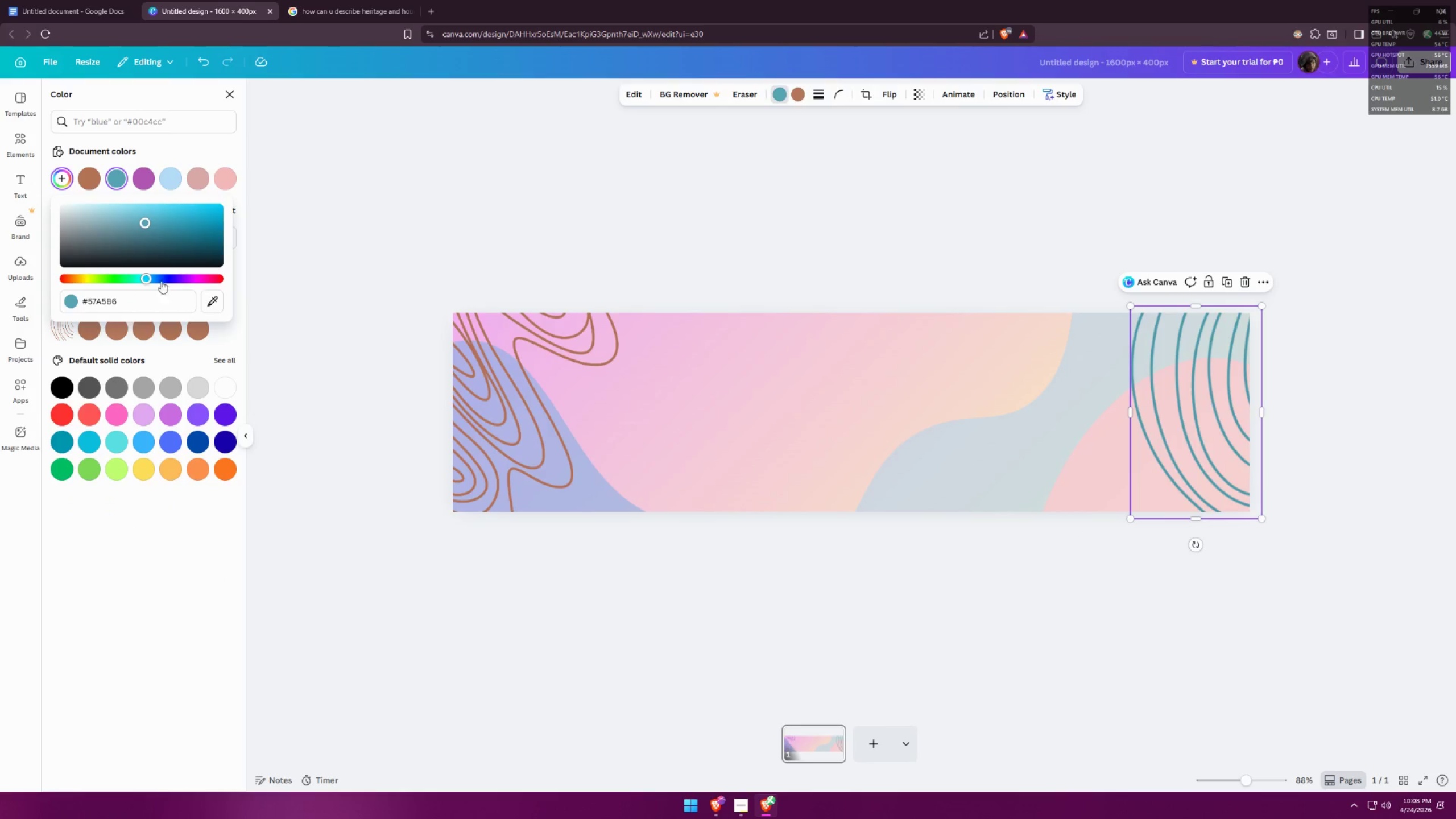 
left_click_drag(start_coordinate=[148, 278], to_coordinate=[164, 280])
 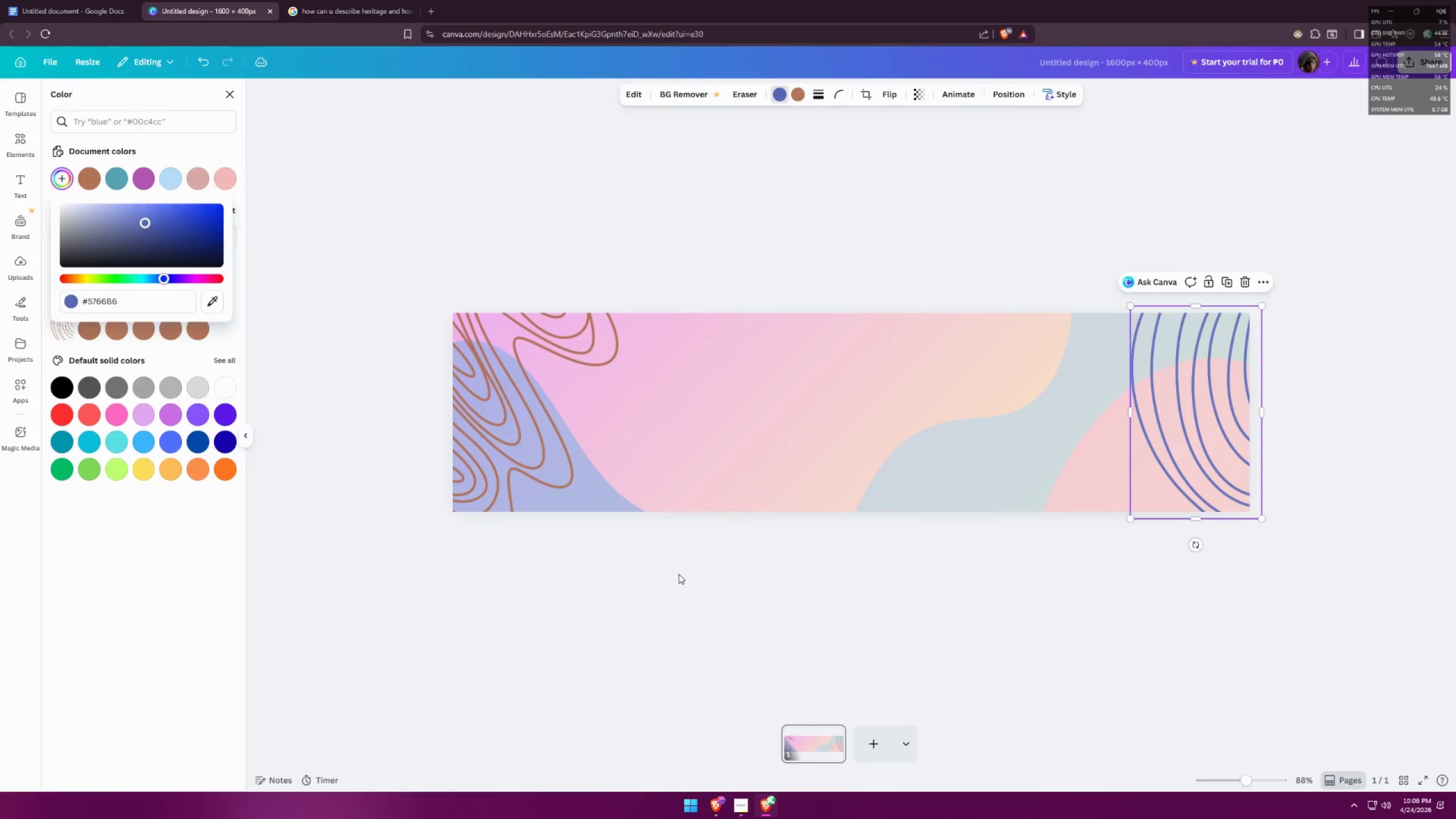 
double_click([679, 574])
 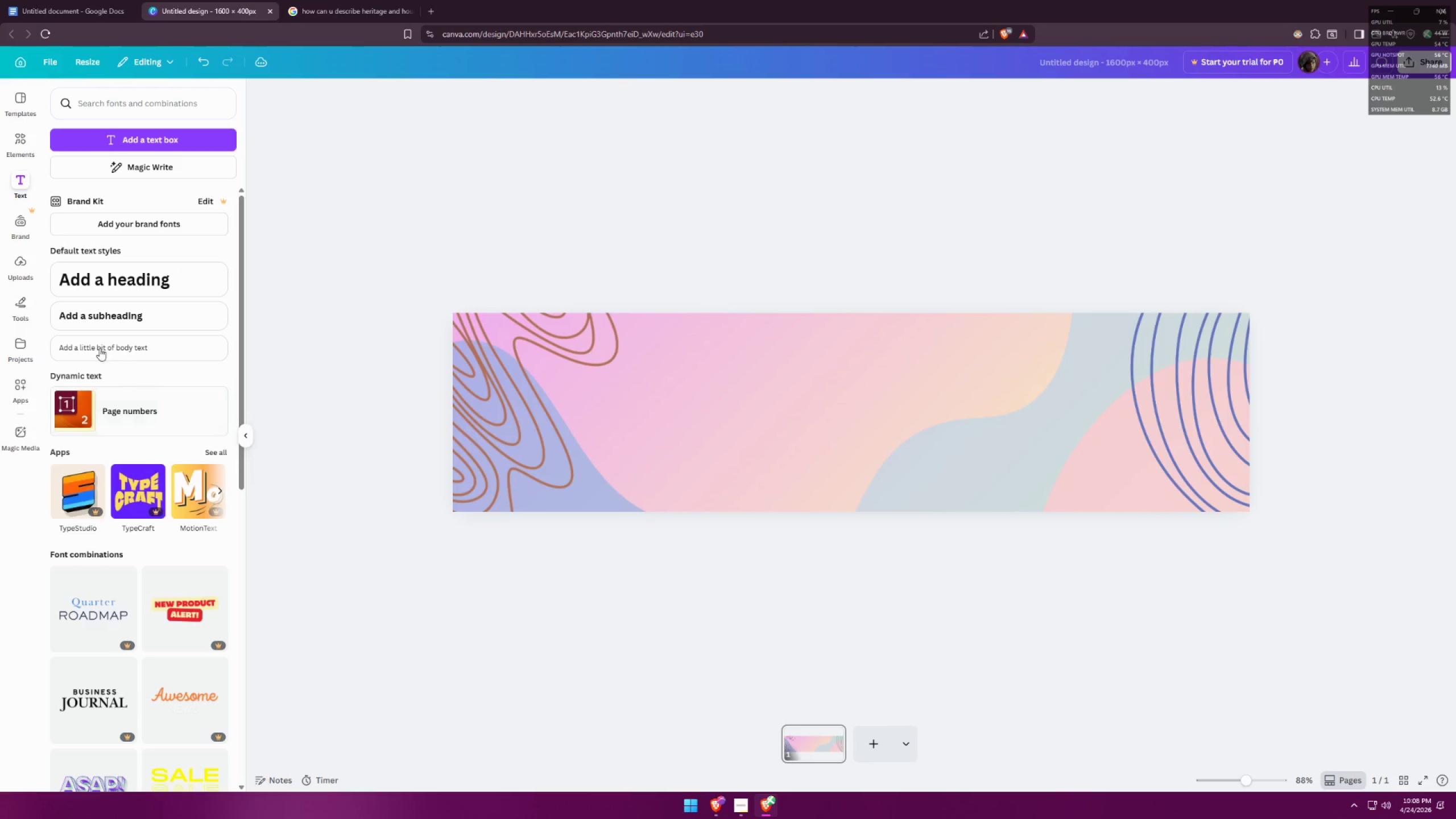 
left_click([106, 139])
 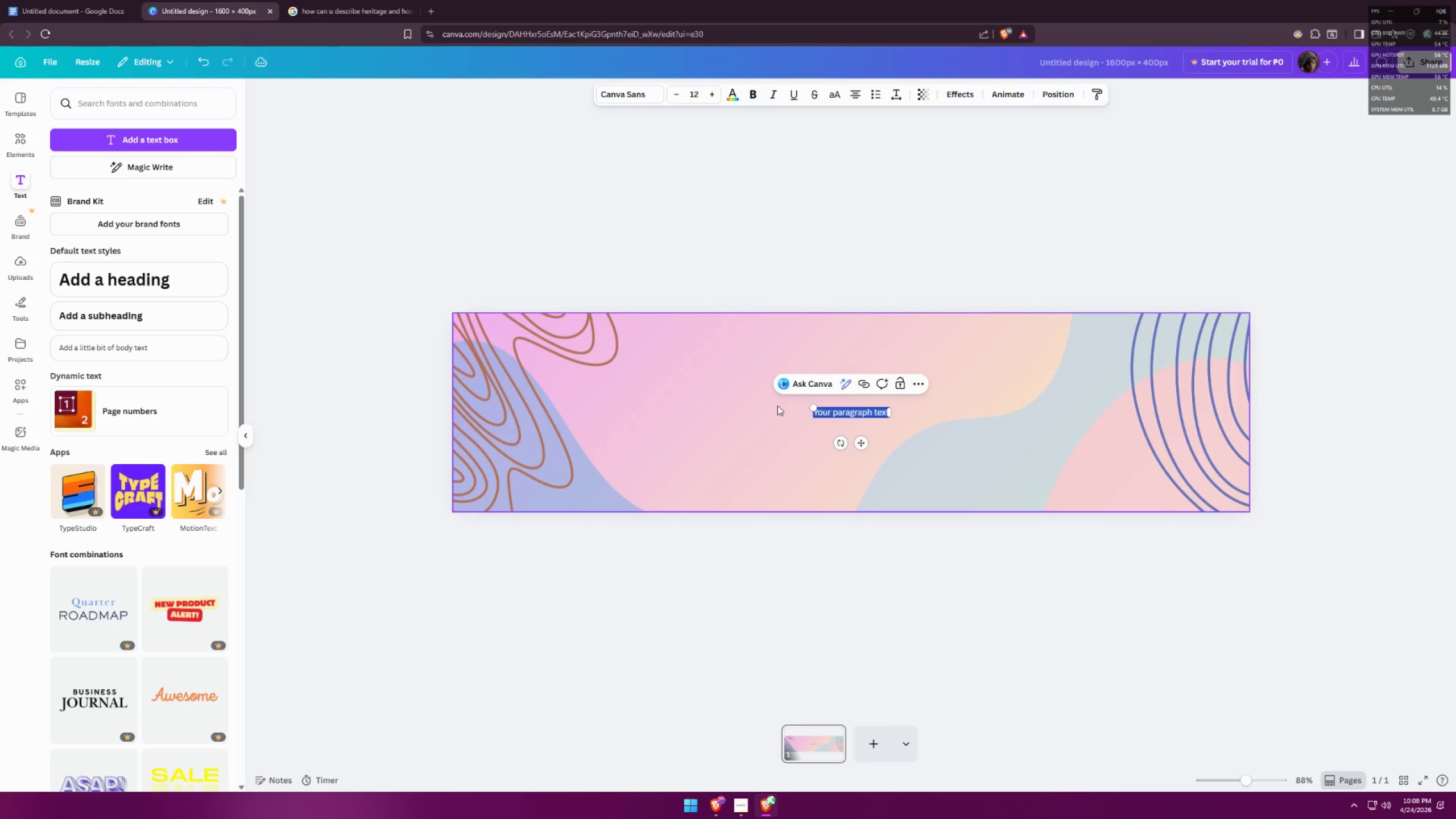 
type(HERITAGE 7)
key(Backspace)
type(& HOUND)
 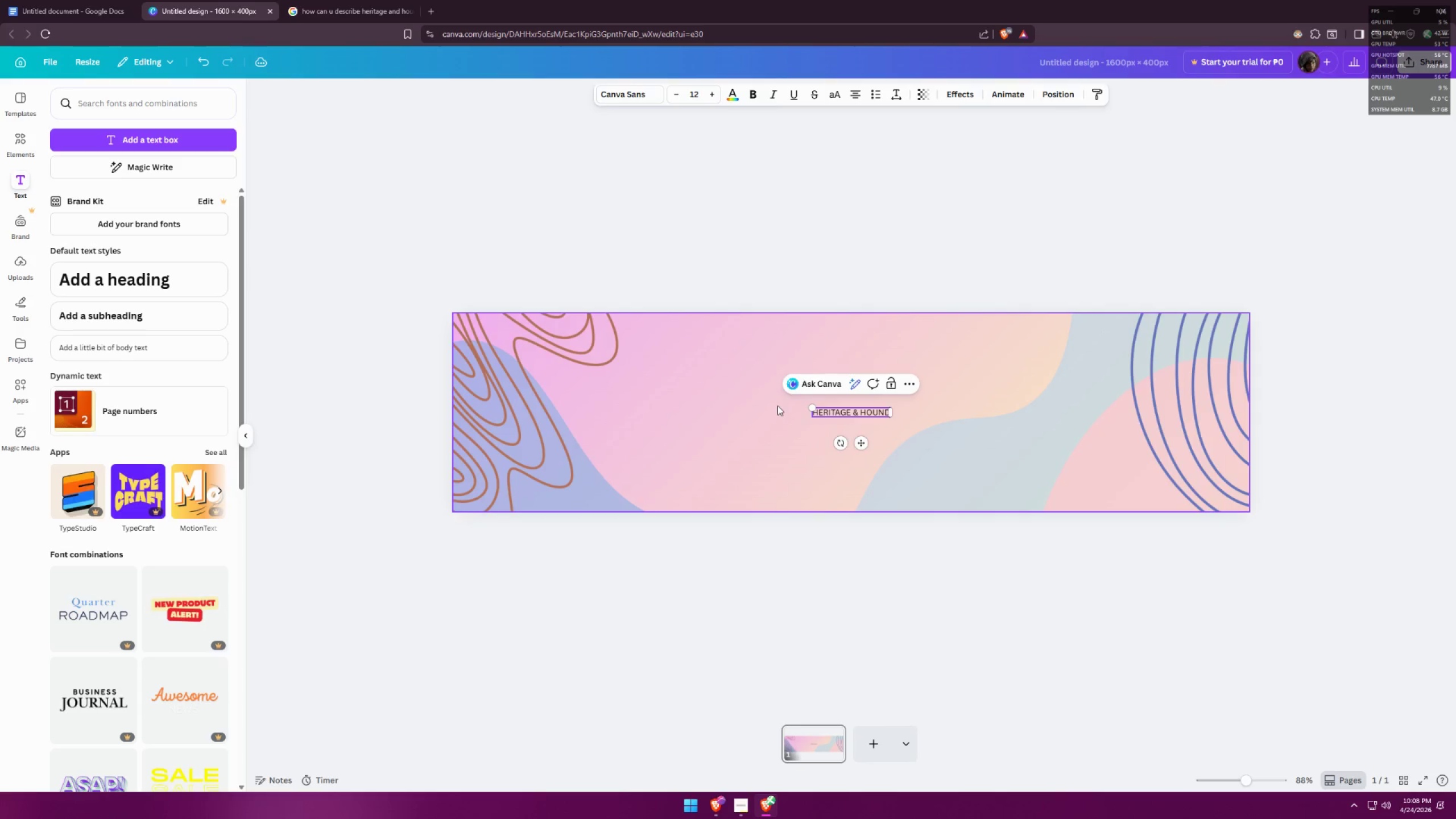 
 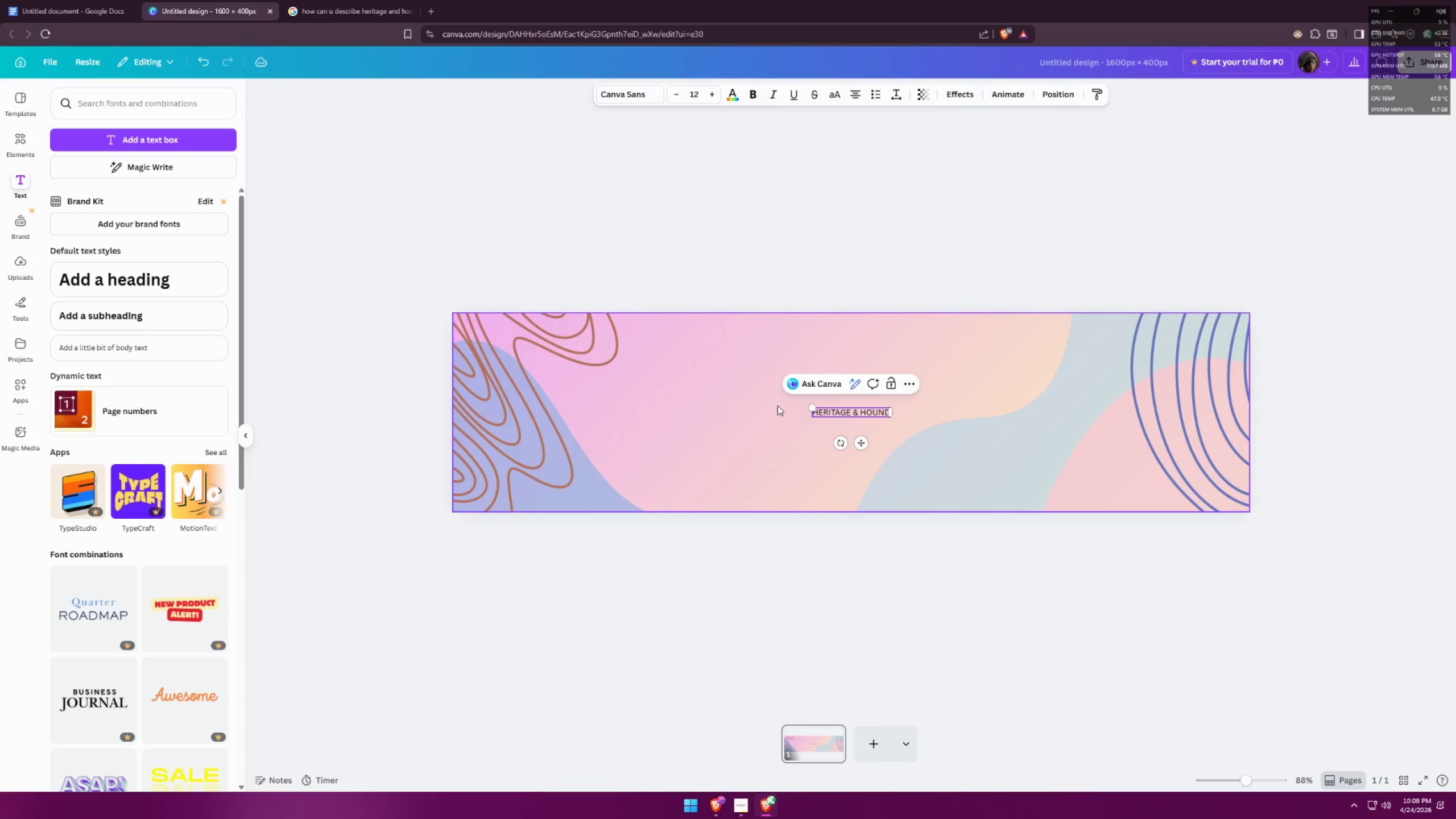 
key(Alt+AltLeft)
 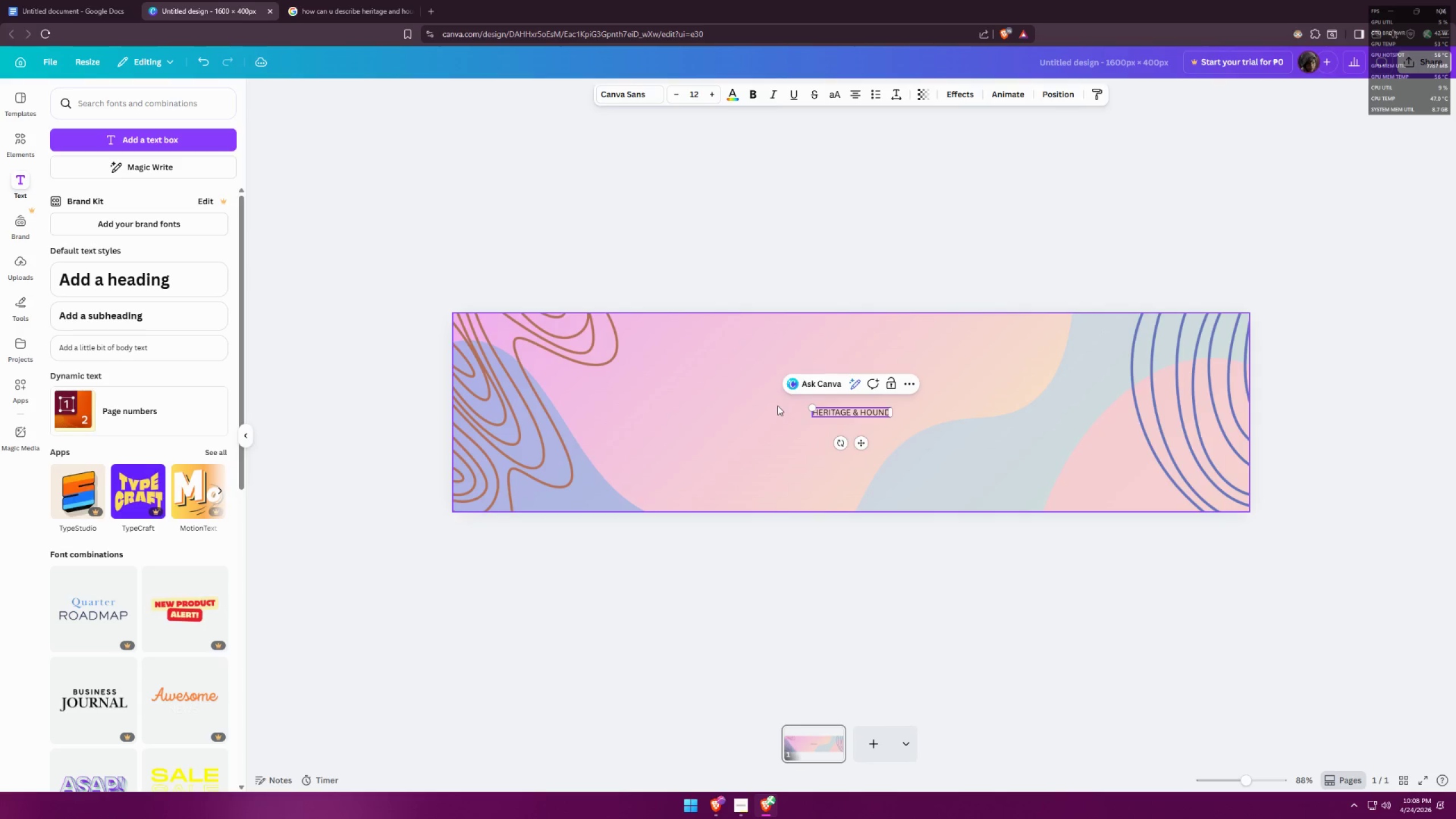 
key(Alt+Q)
 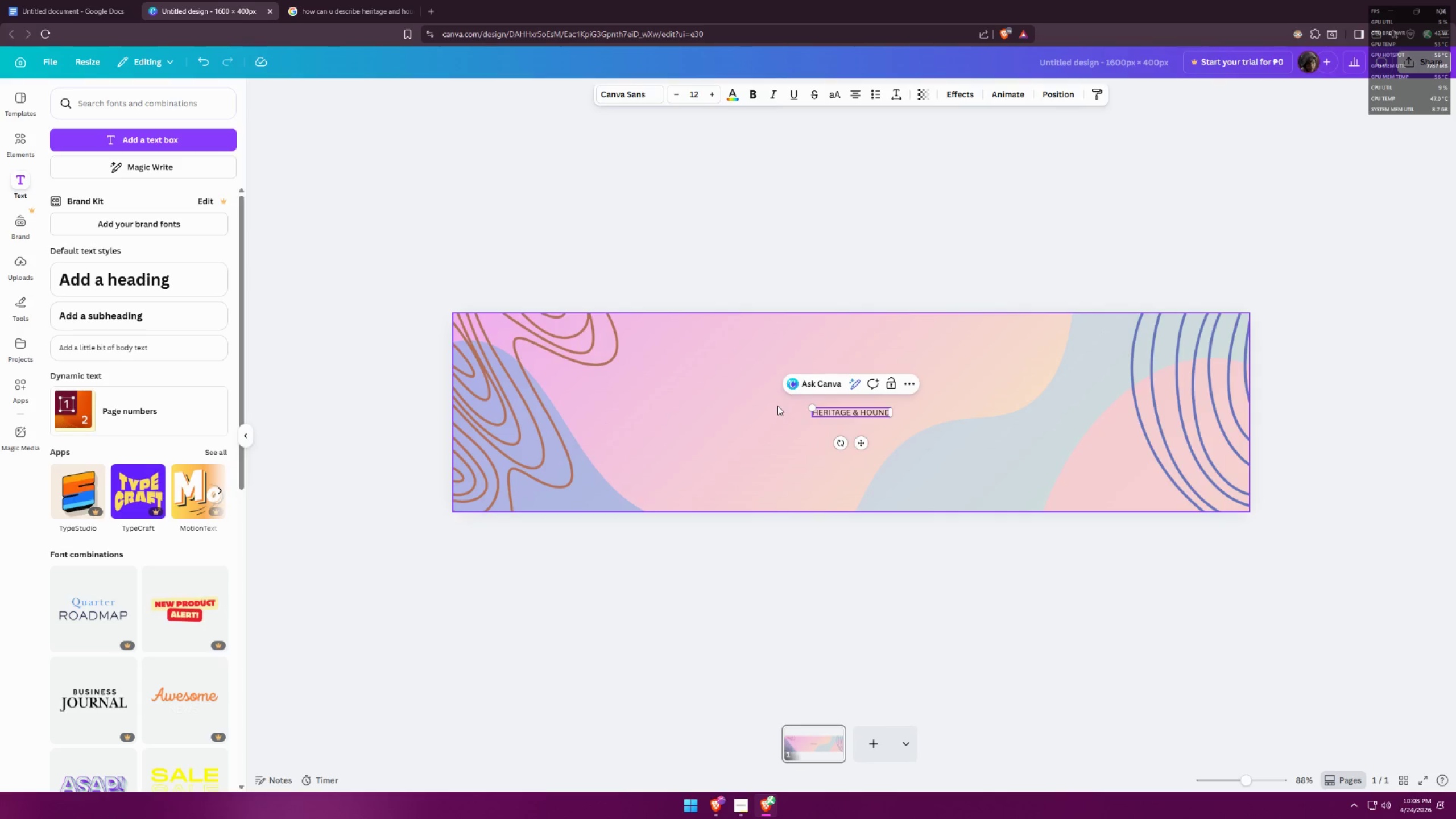 
key(Alt+AltLeft)
 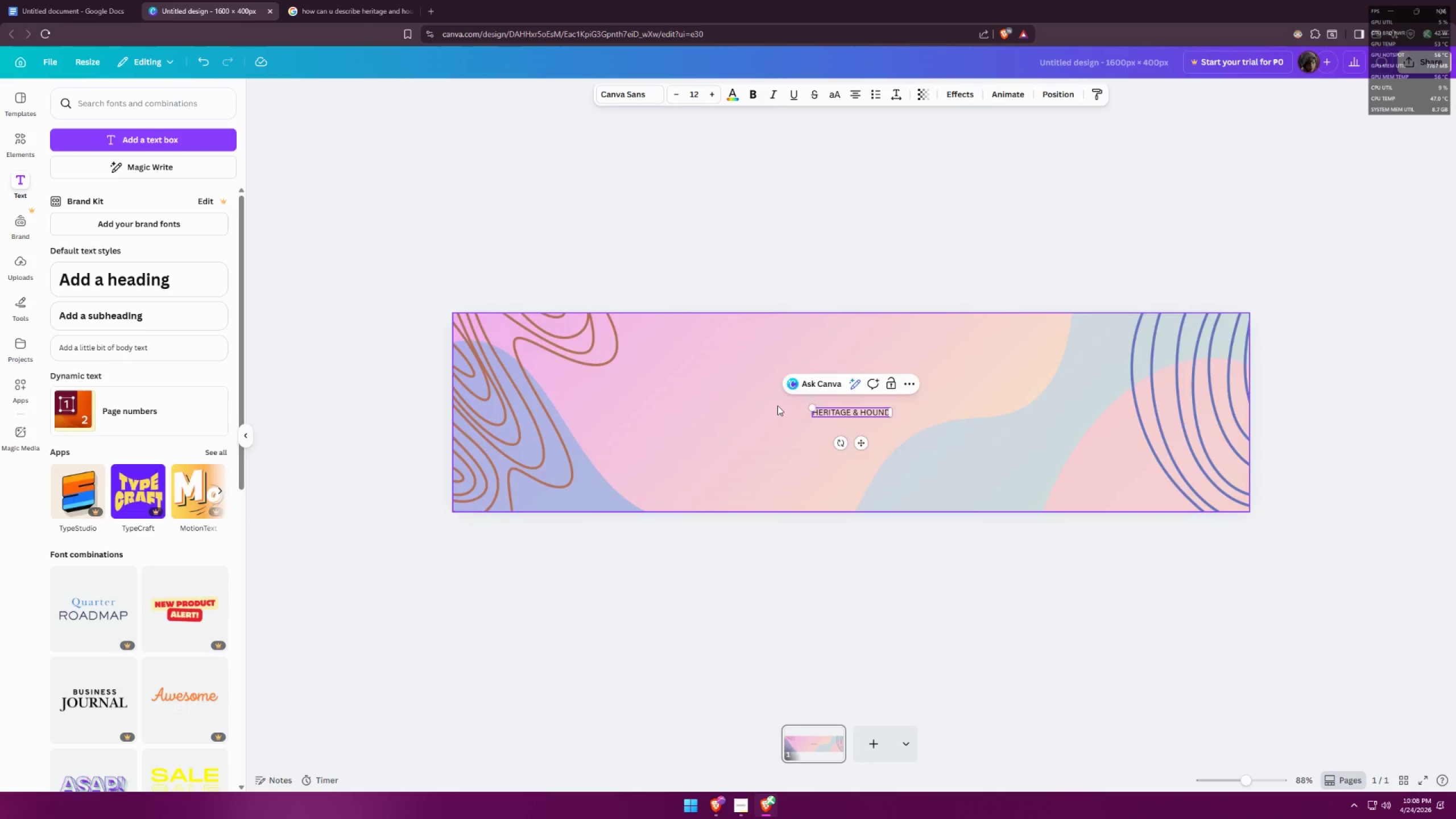 
key(Alt+Tab)
 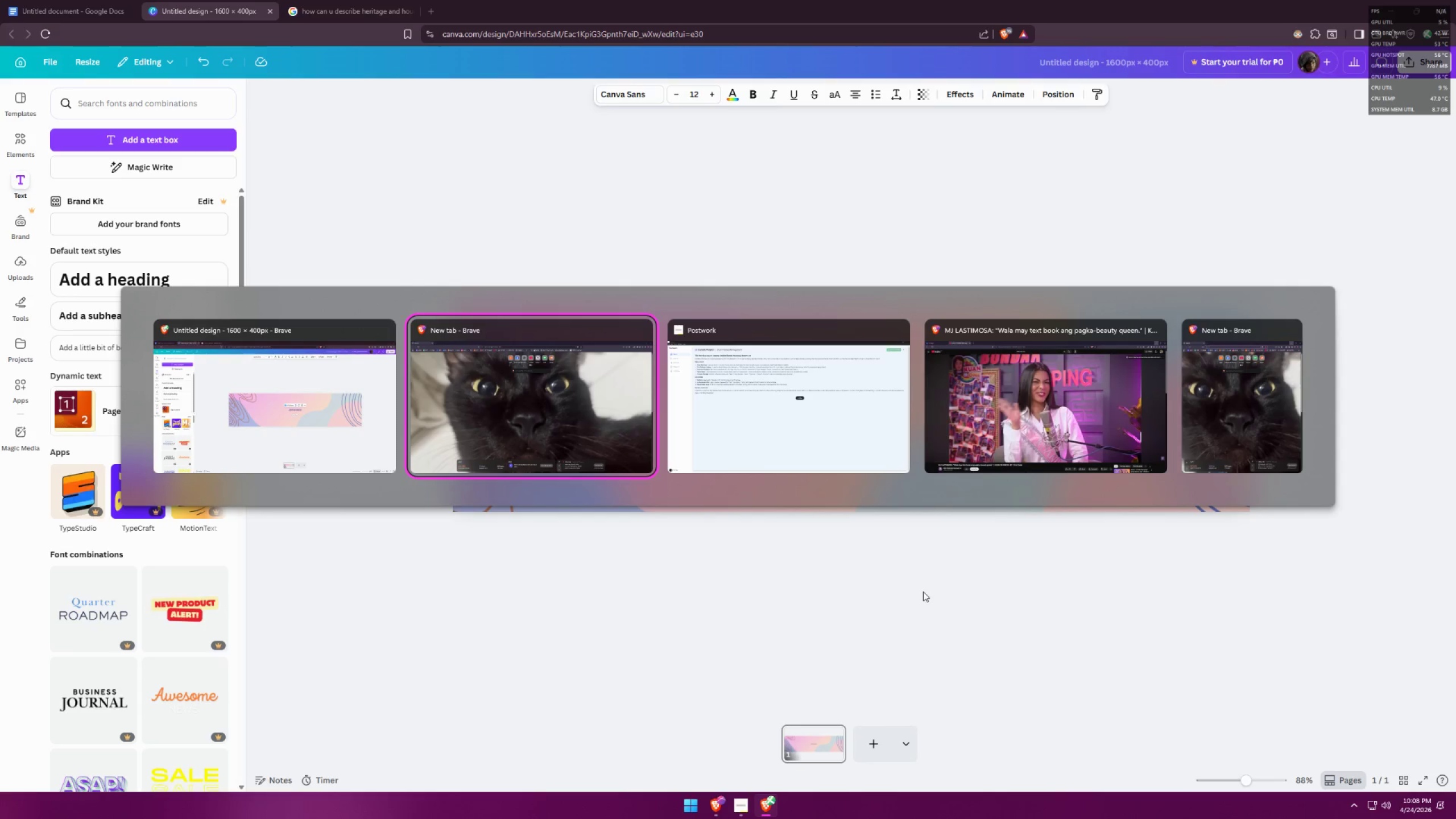 
left_click([764, 416])
 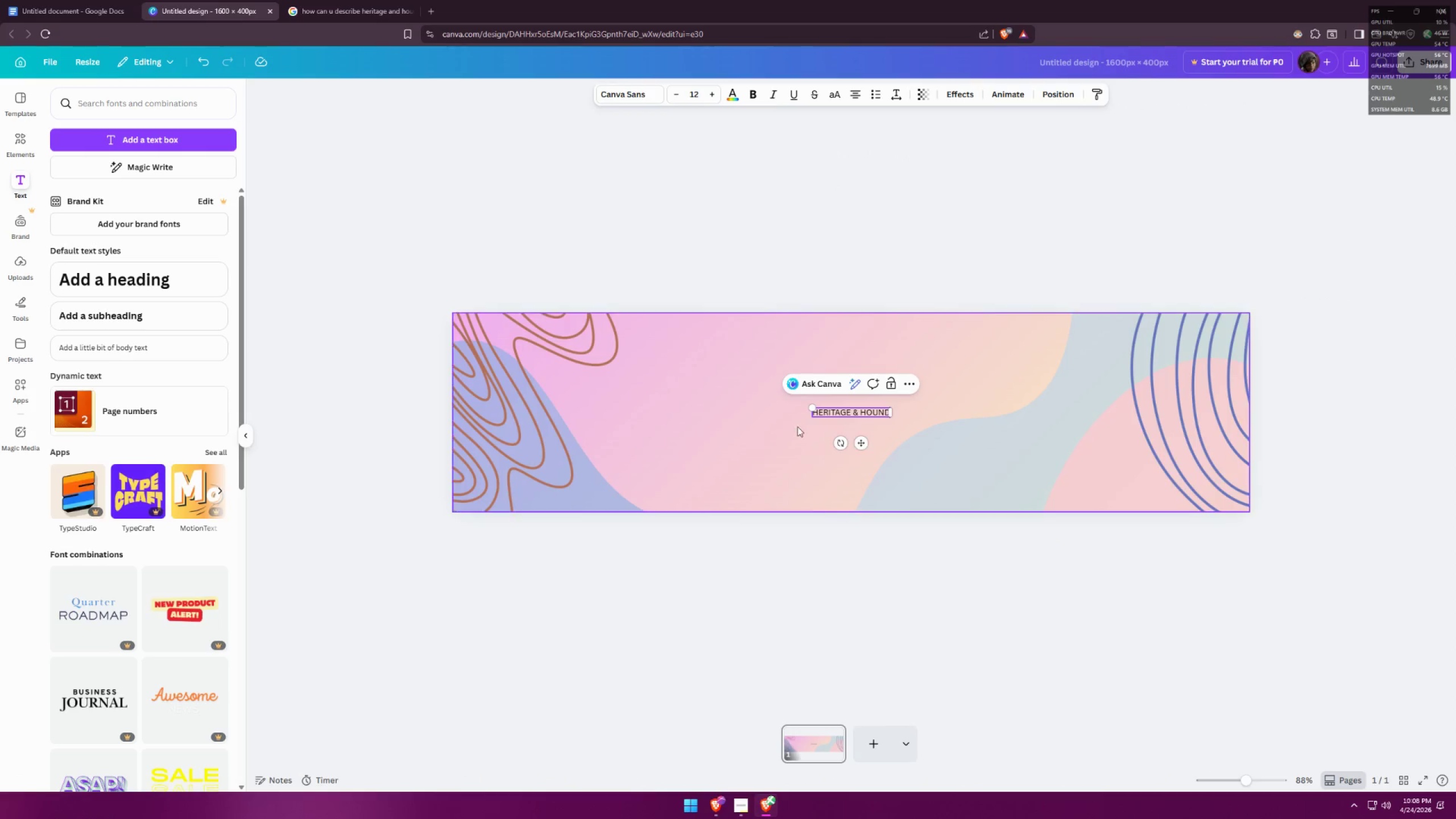 
double_click([886, 411])
 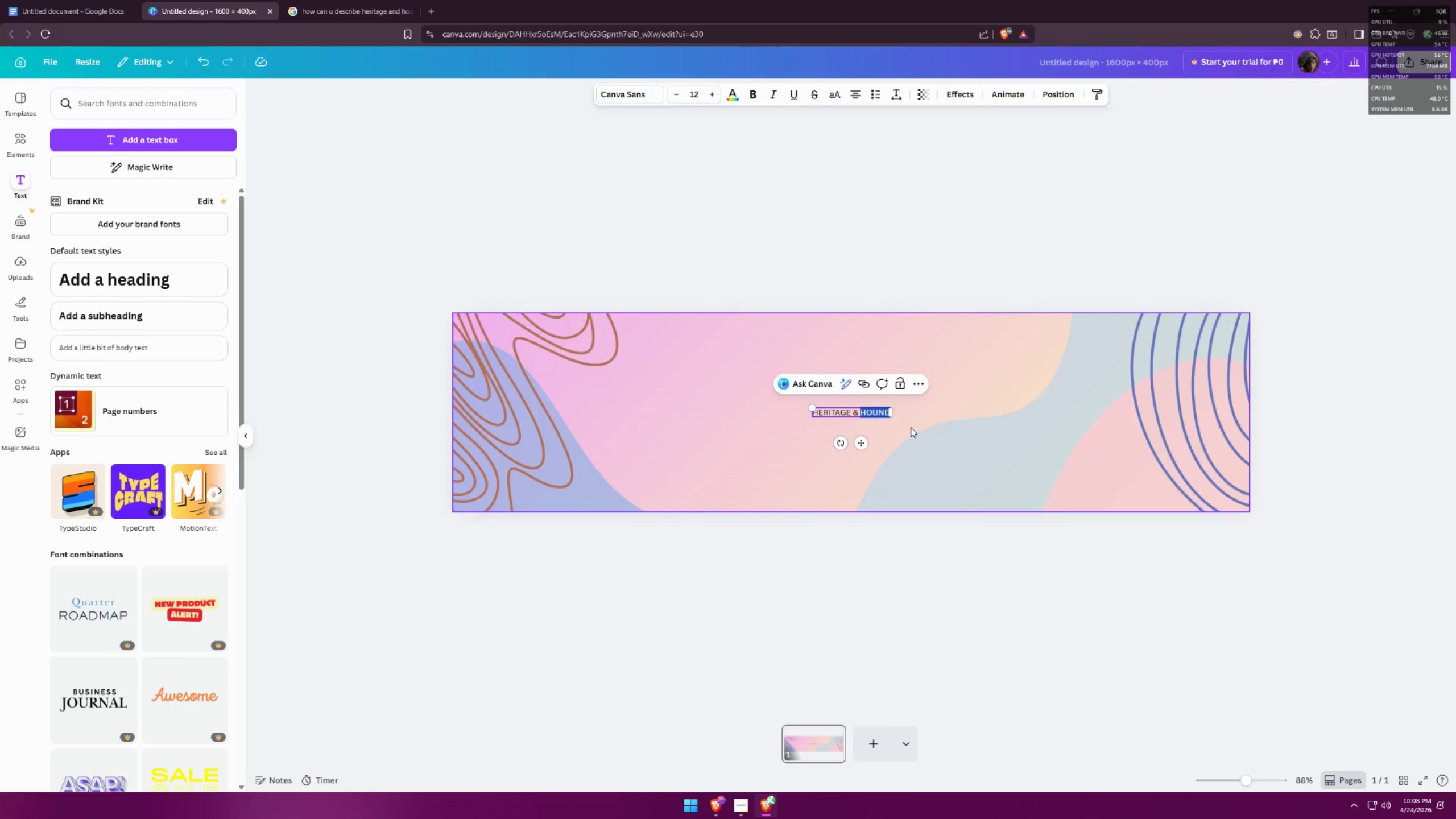 
type(HOUNDS)
 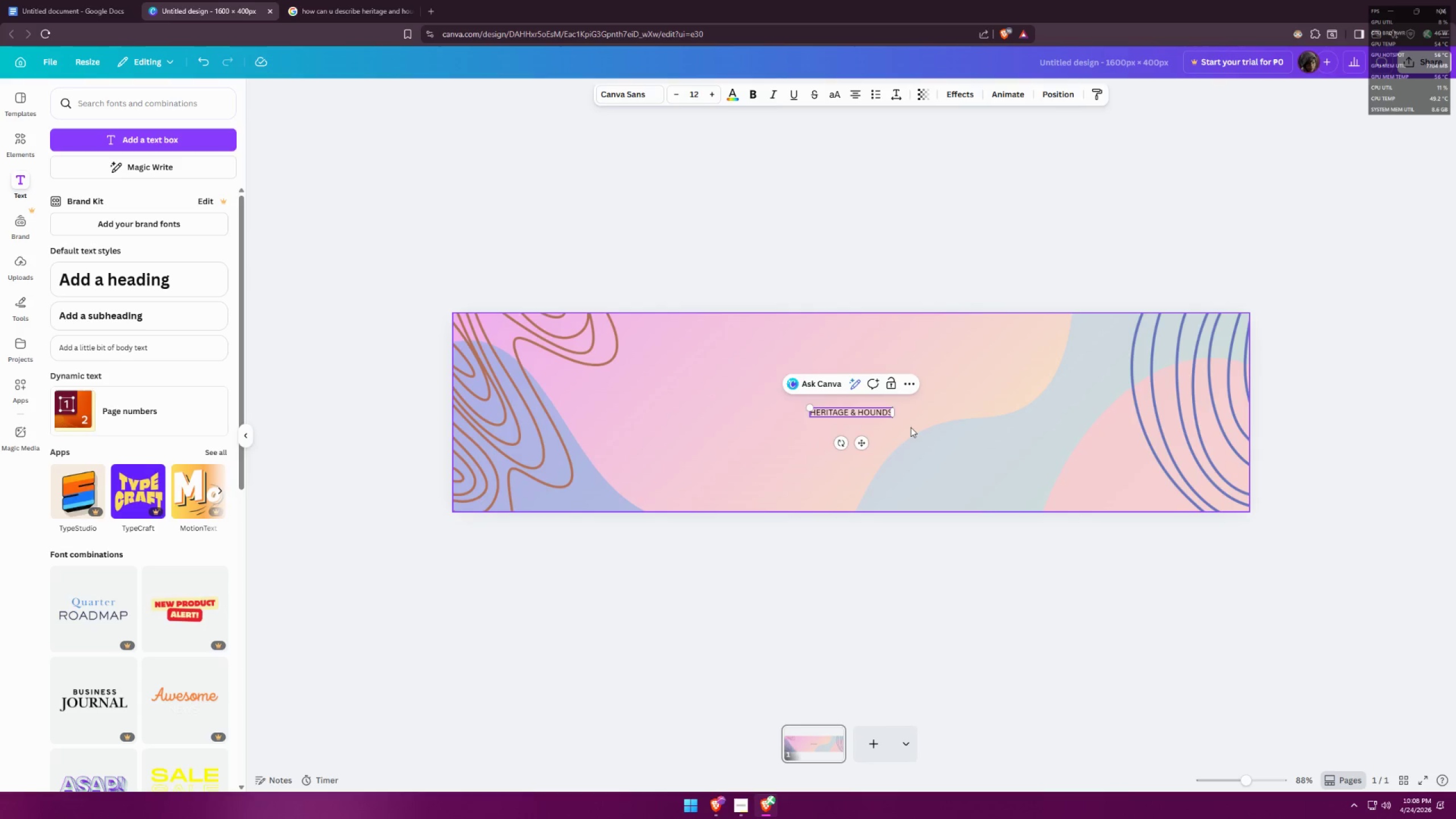 
key(Control+ControlLeft)
 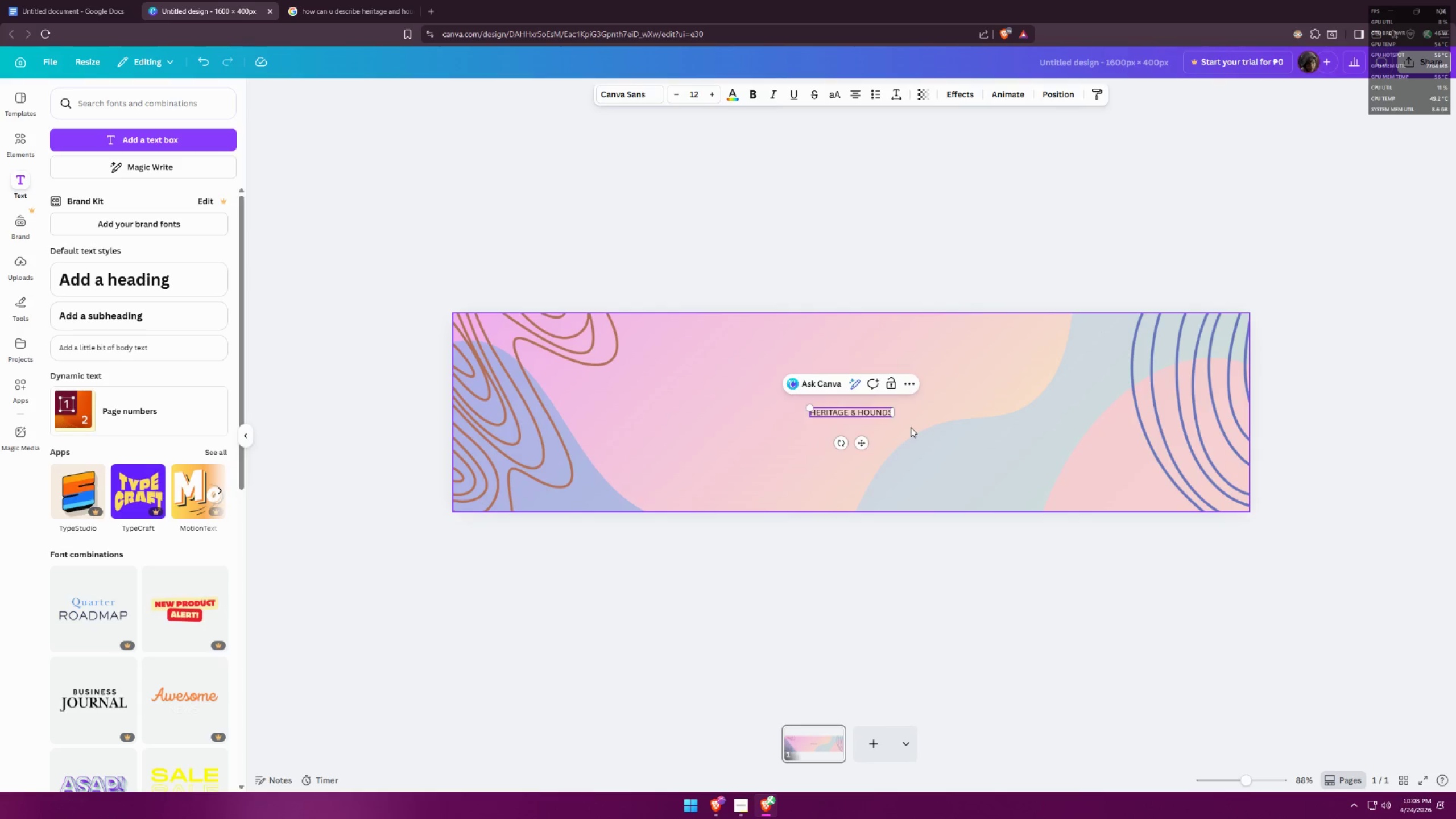 
key(Control+A)
 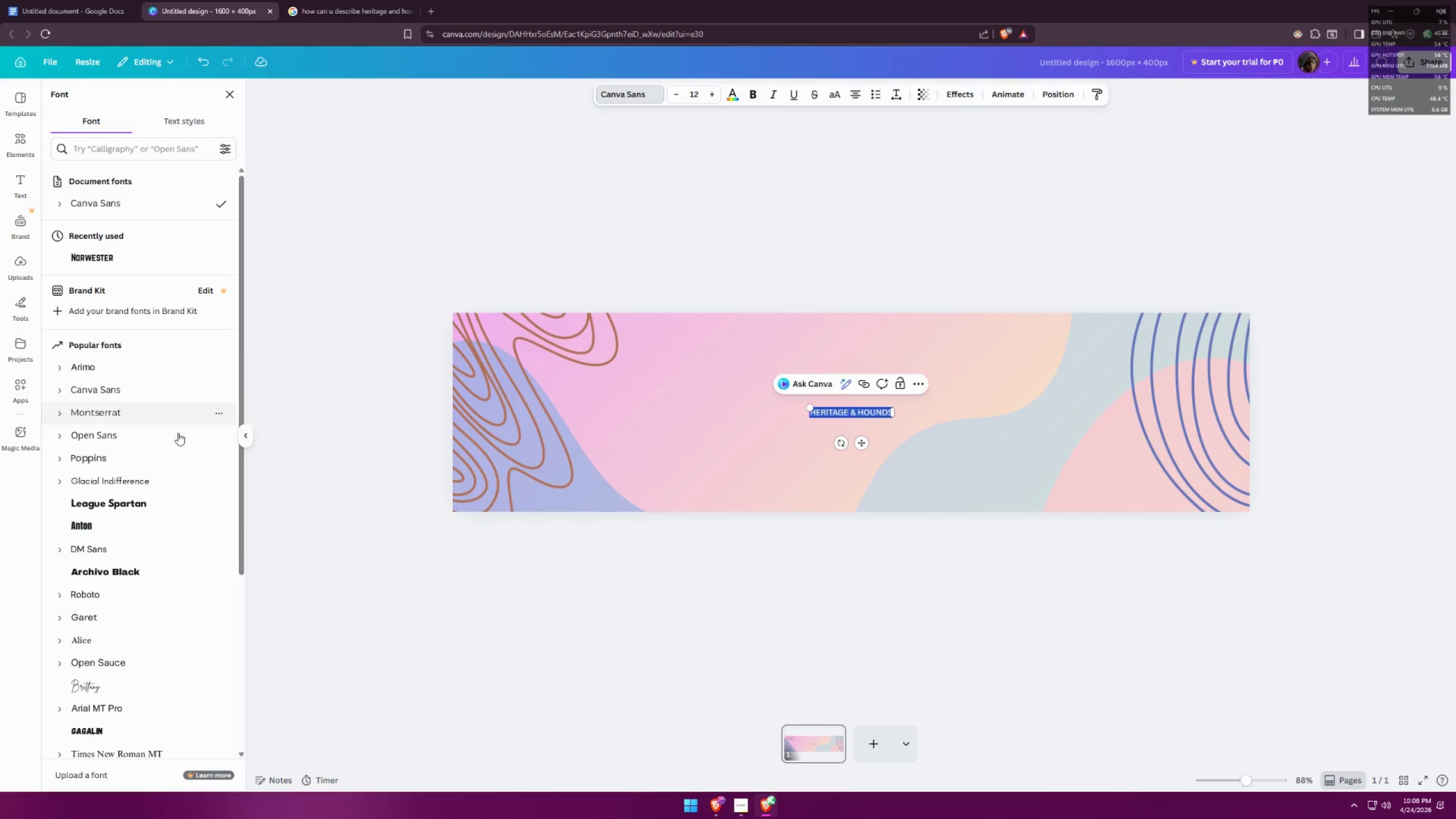 
scroll: coordinate [171, 507], scroll_direction: down, amount: 6.0
 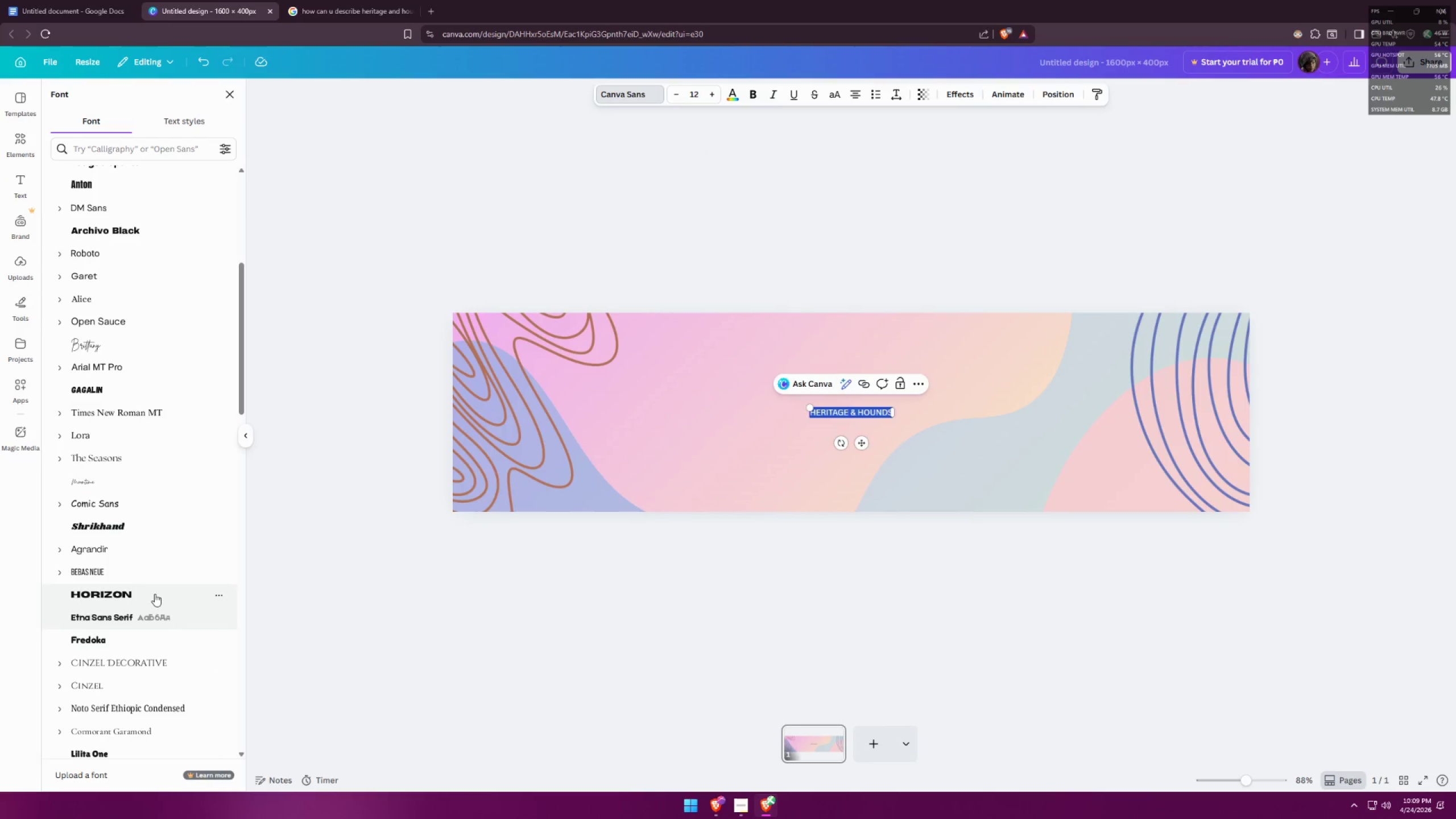 
left_click([155, 592])
 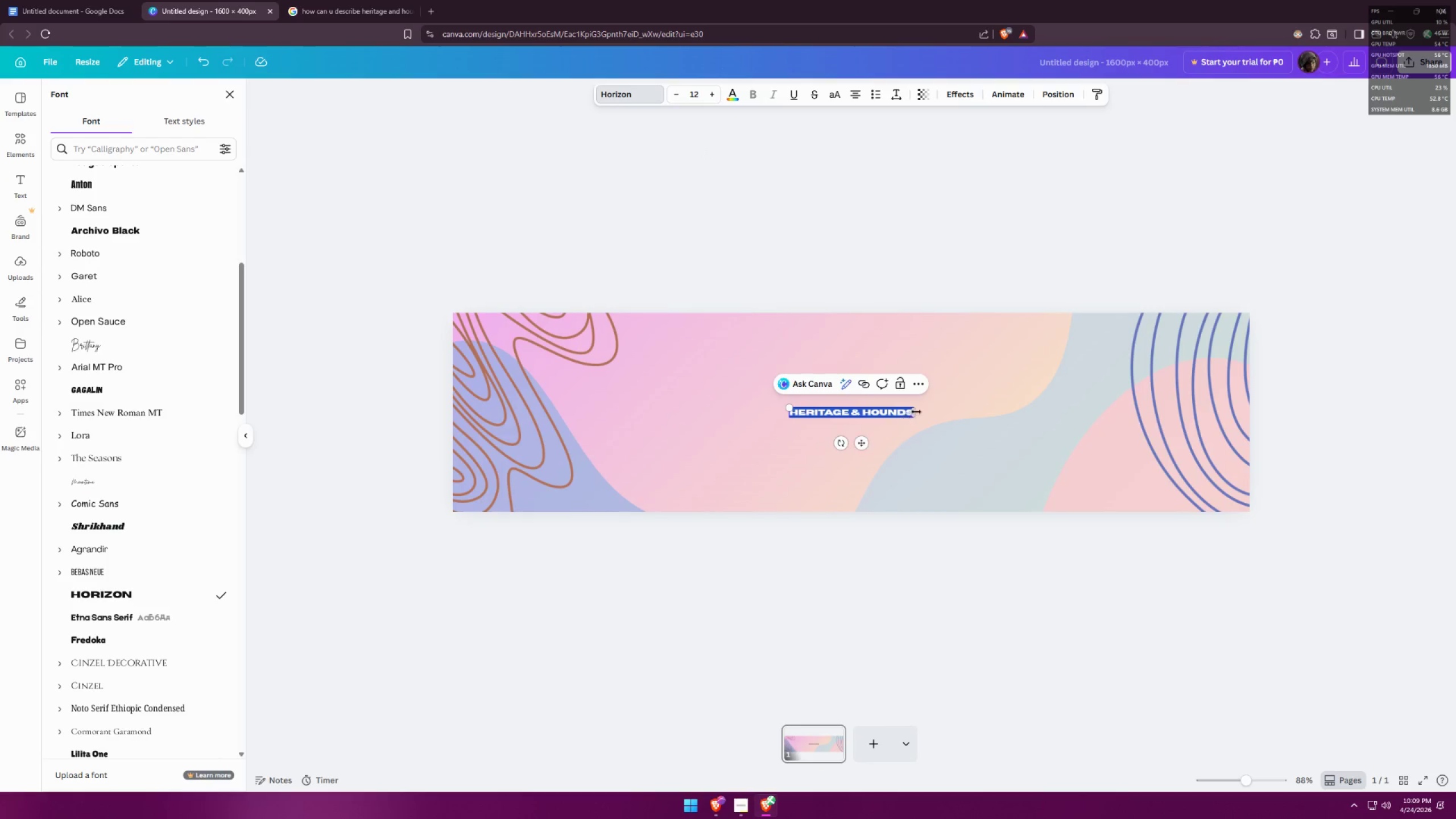 
left_click_drag(start_coordinate=[916, 411], to_coordinate=[1050, 396])
 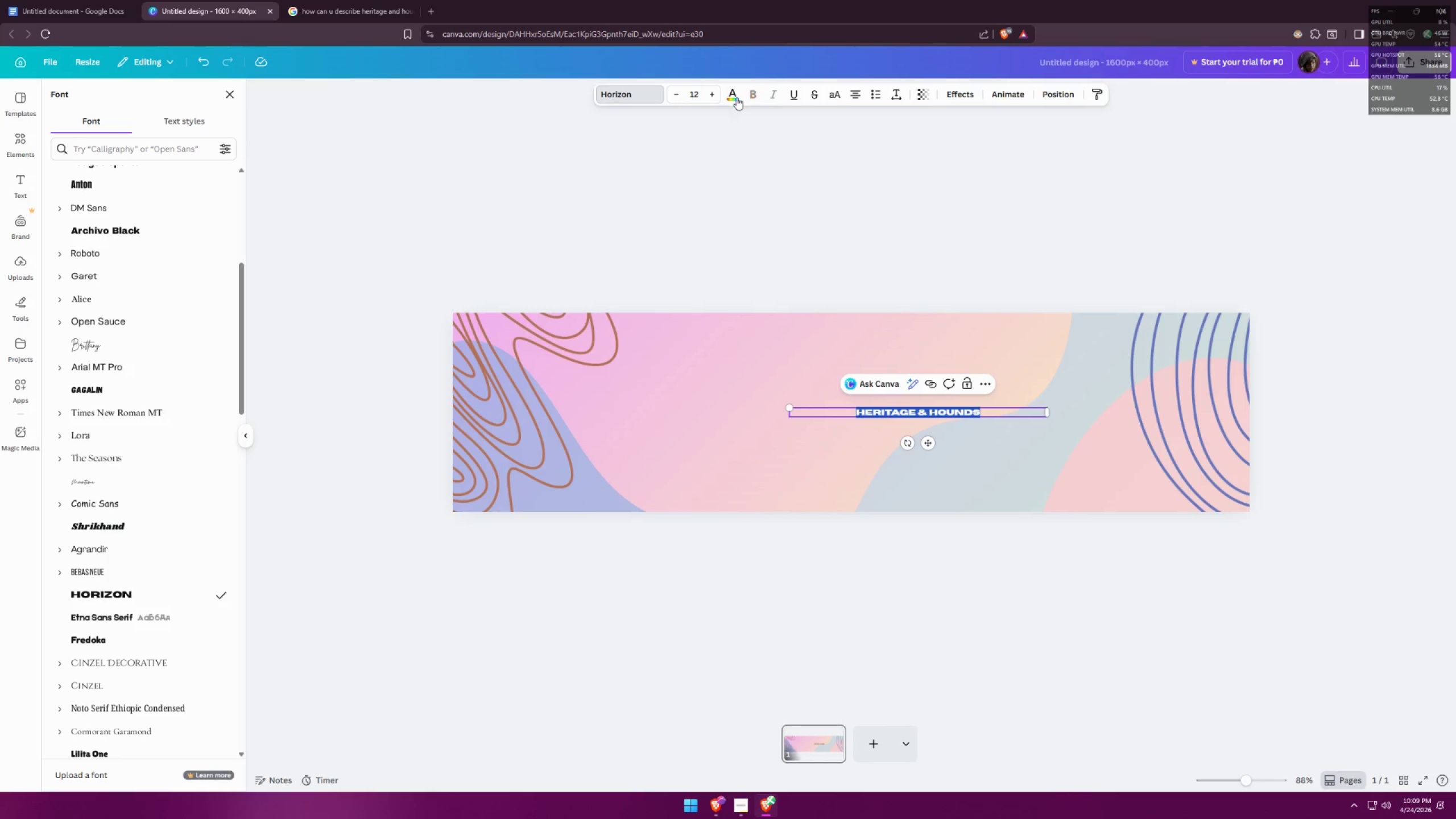 
left_click([694, 93])
 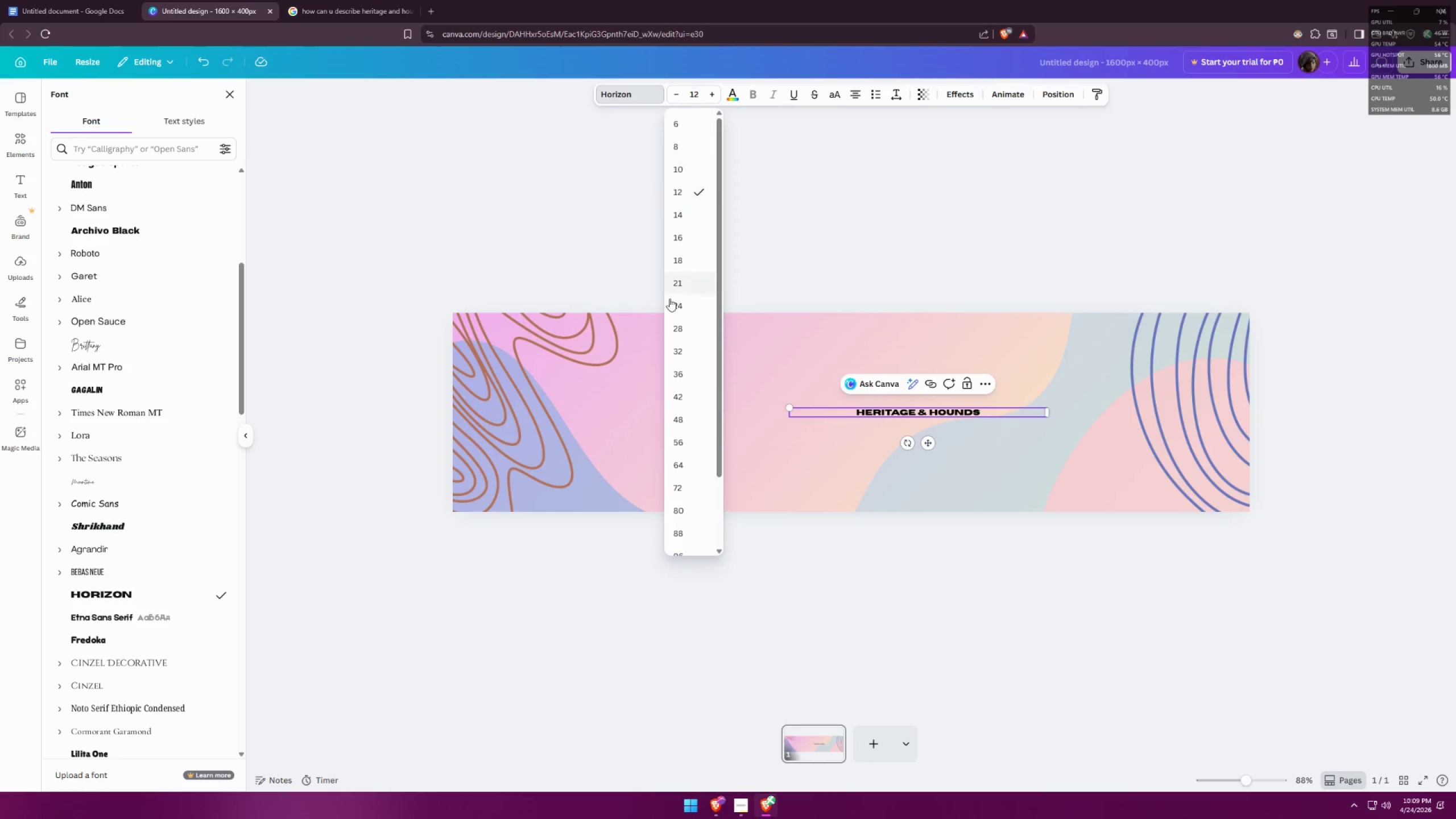 
left_click([690, 483])
 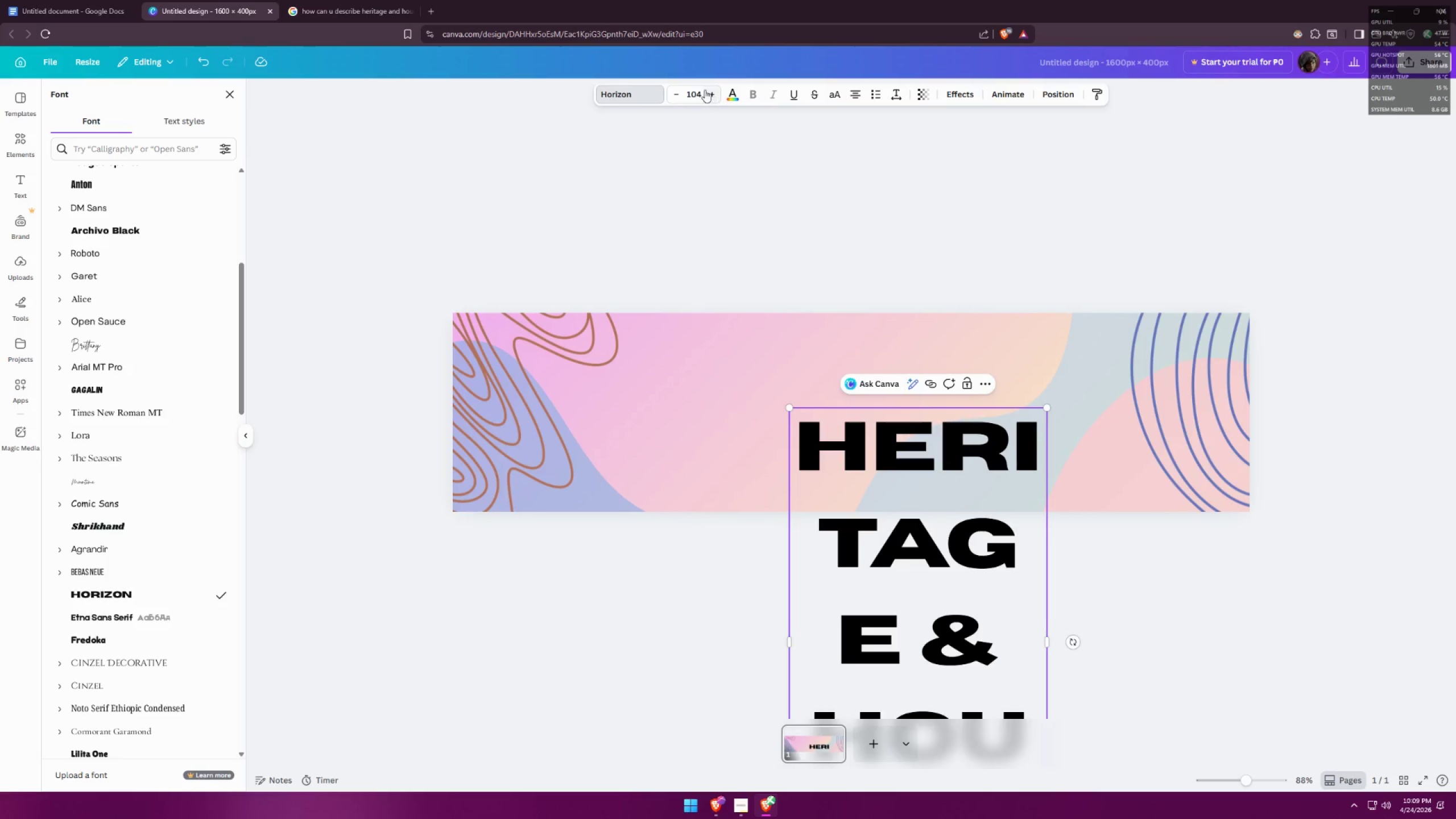 
scroll: coordinate [684, 448], scroll_direction: down, amount: 3.0
 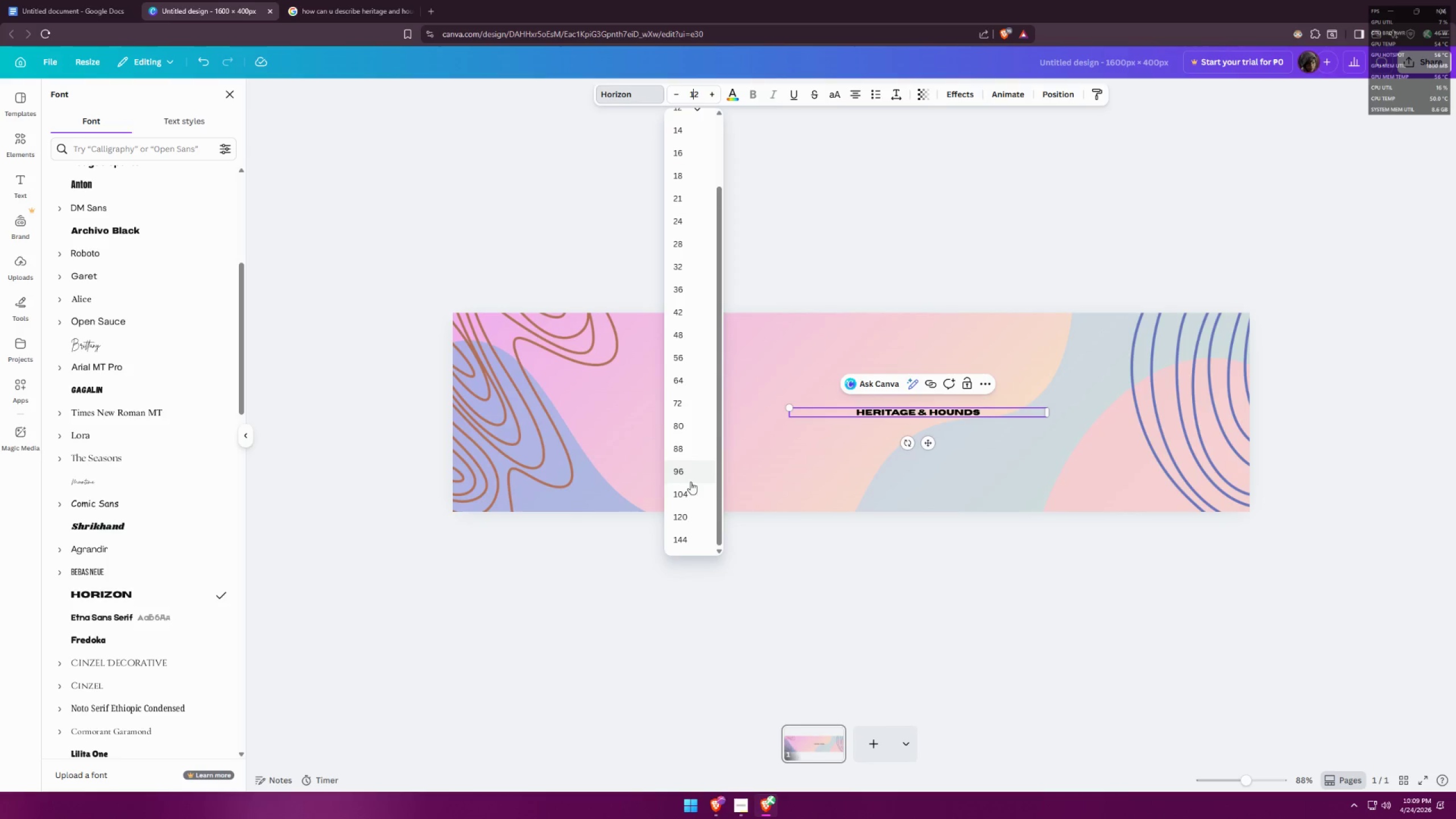 
double_click([698, 93])
 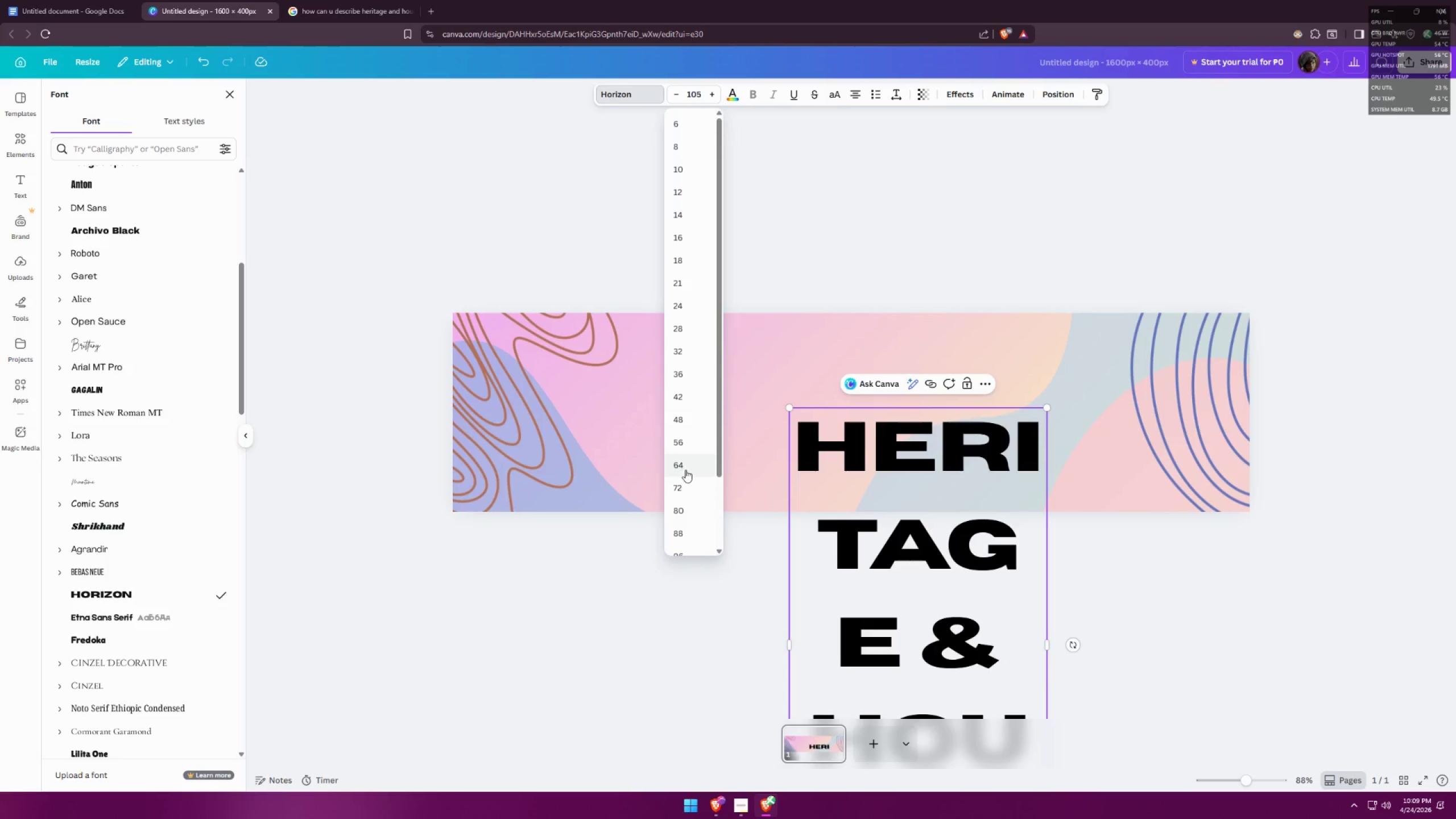 
left_click([685, 507])
 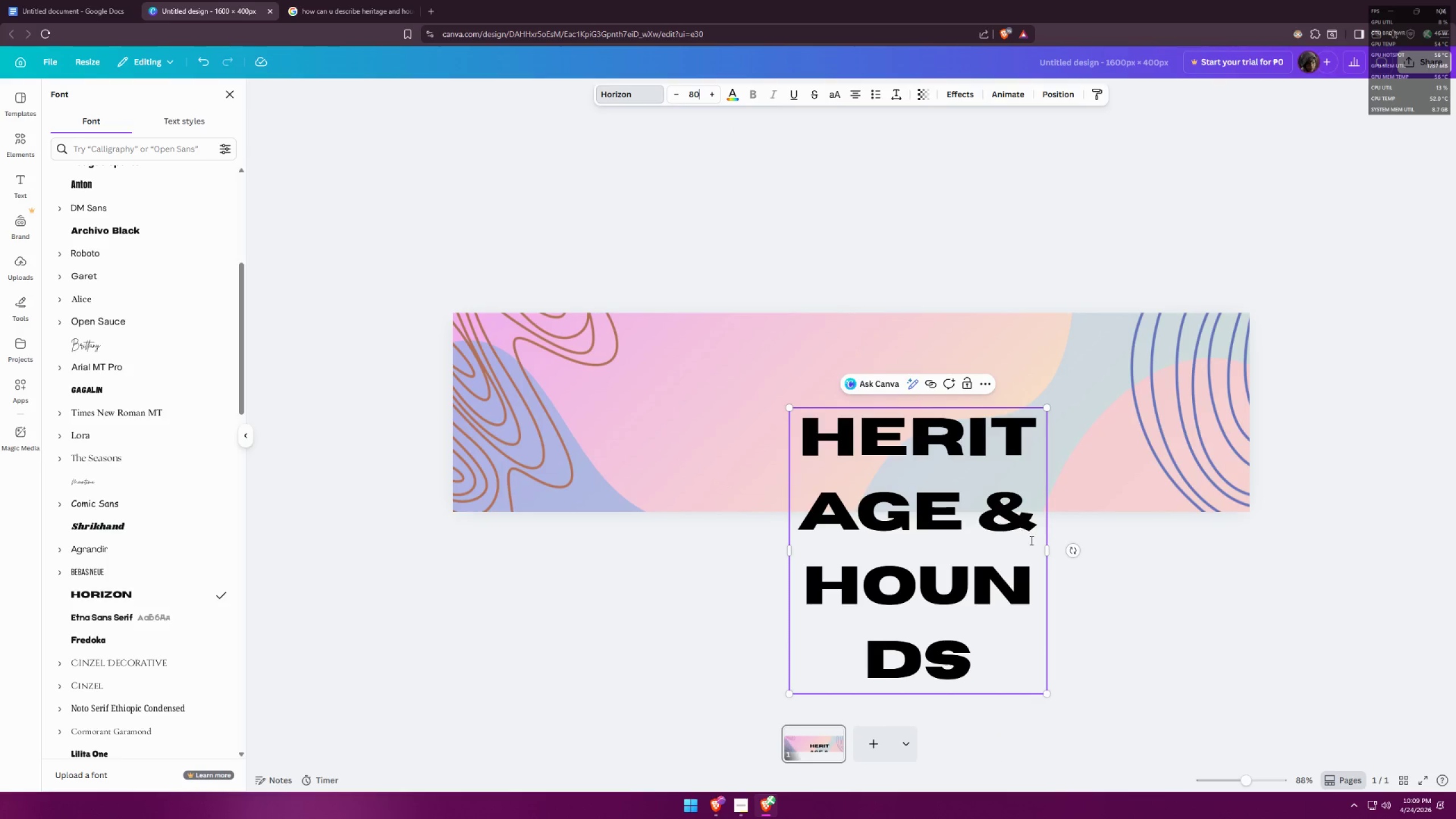 
left_click_drag(start_coordinate=[1051, 549], to_coordinate=[1446, 479])
 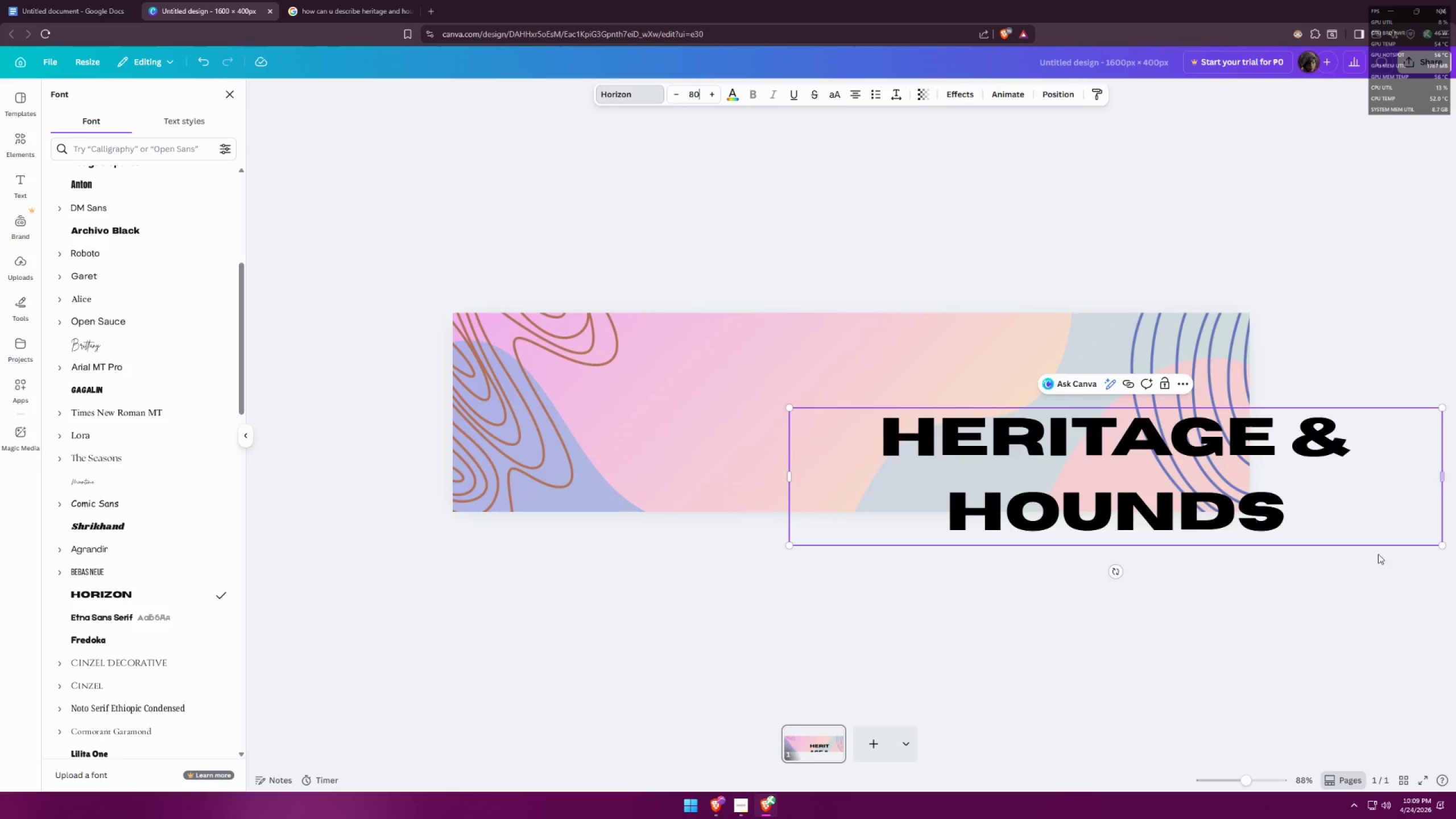 
left_click([1338, 610])
 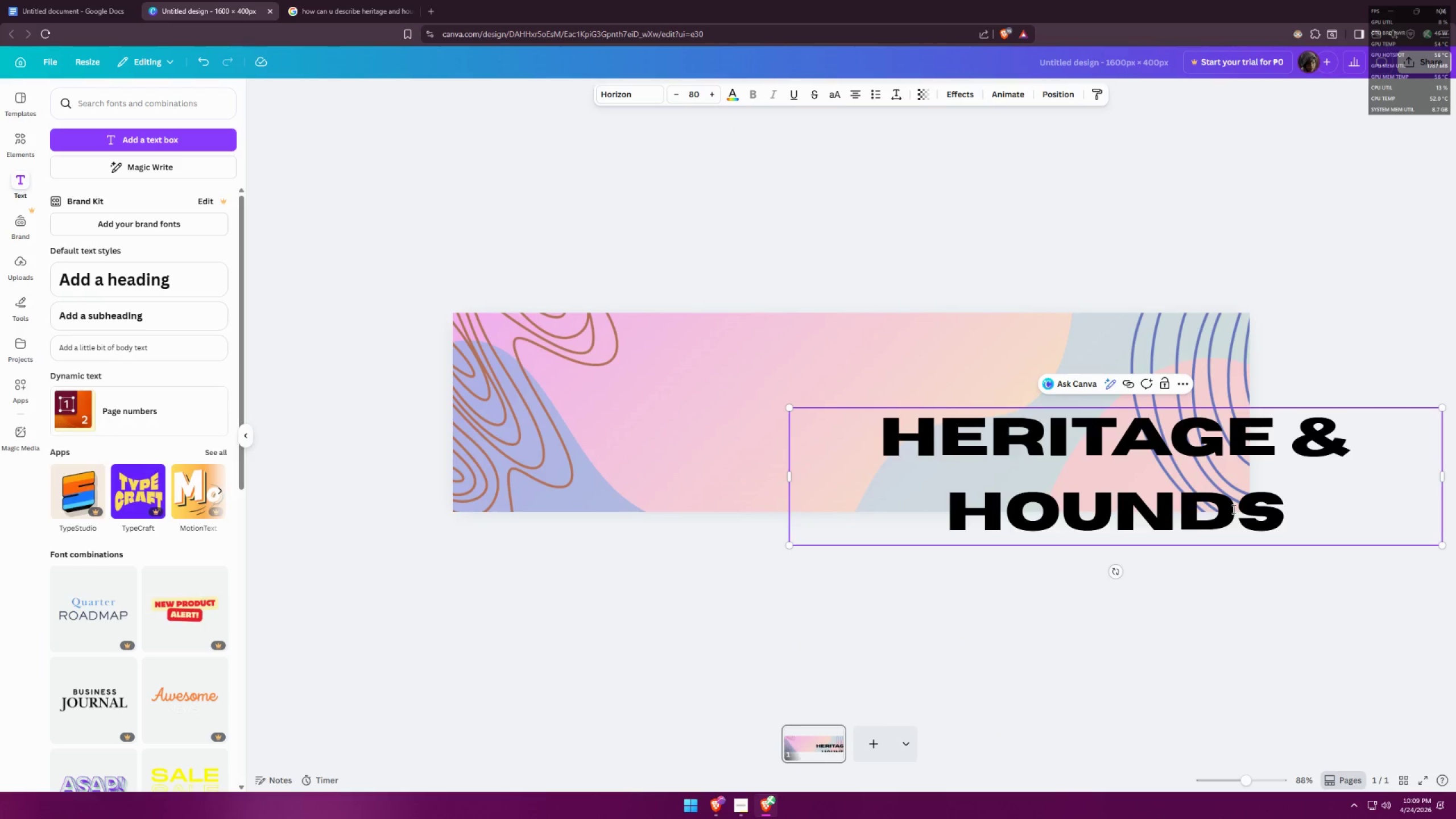 
left_click_drag(start_coordinate=[1203, 485], to_coordinate=[1114, 487])
 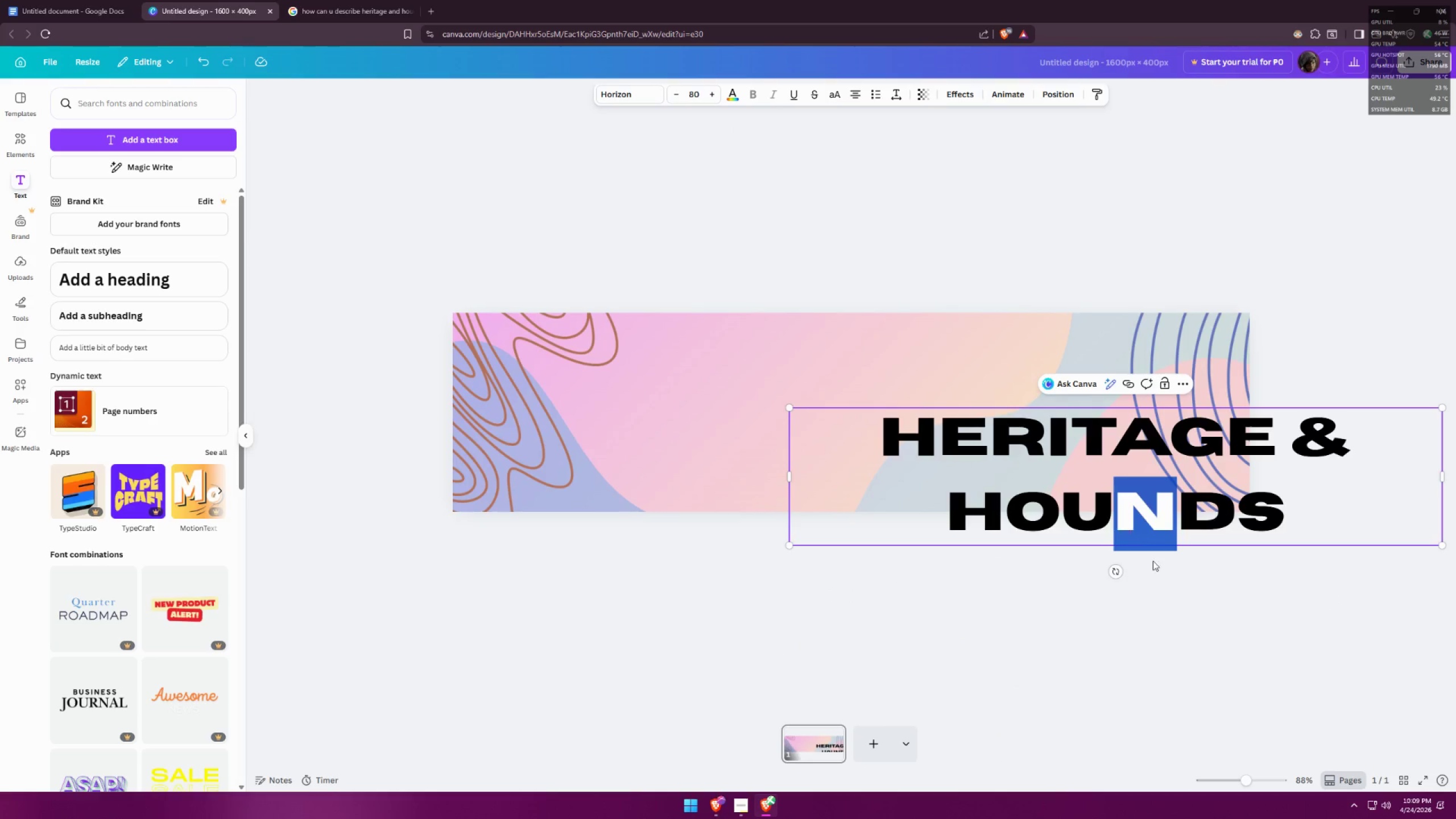 
left_click([1199, 623])
 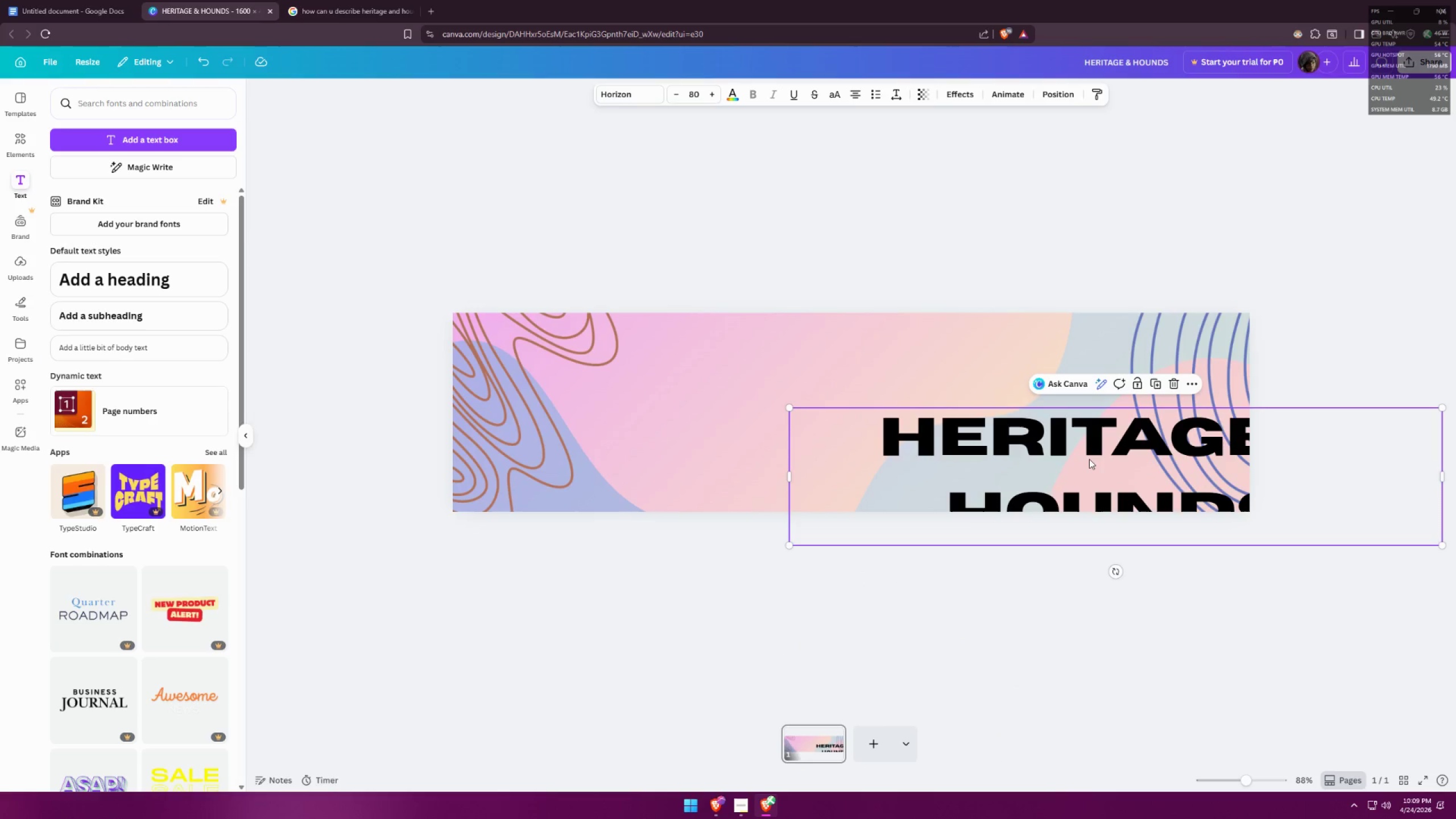 
left_click_drag(start_coordinate=[1089, 459], to_coordinate=[824, 391])
 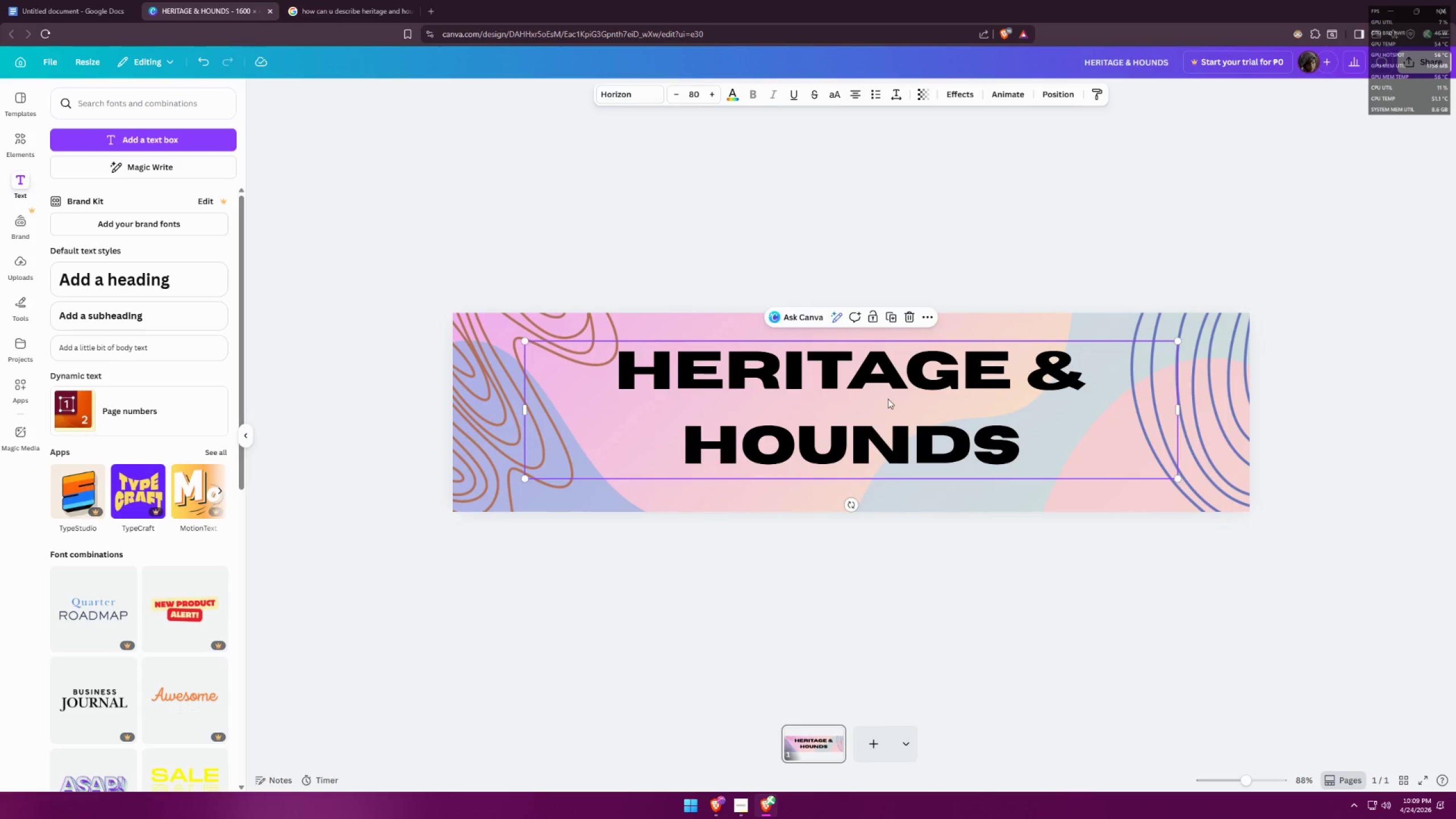 
double_click([888, 399])
 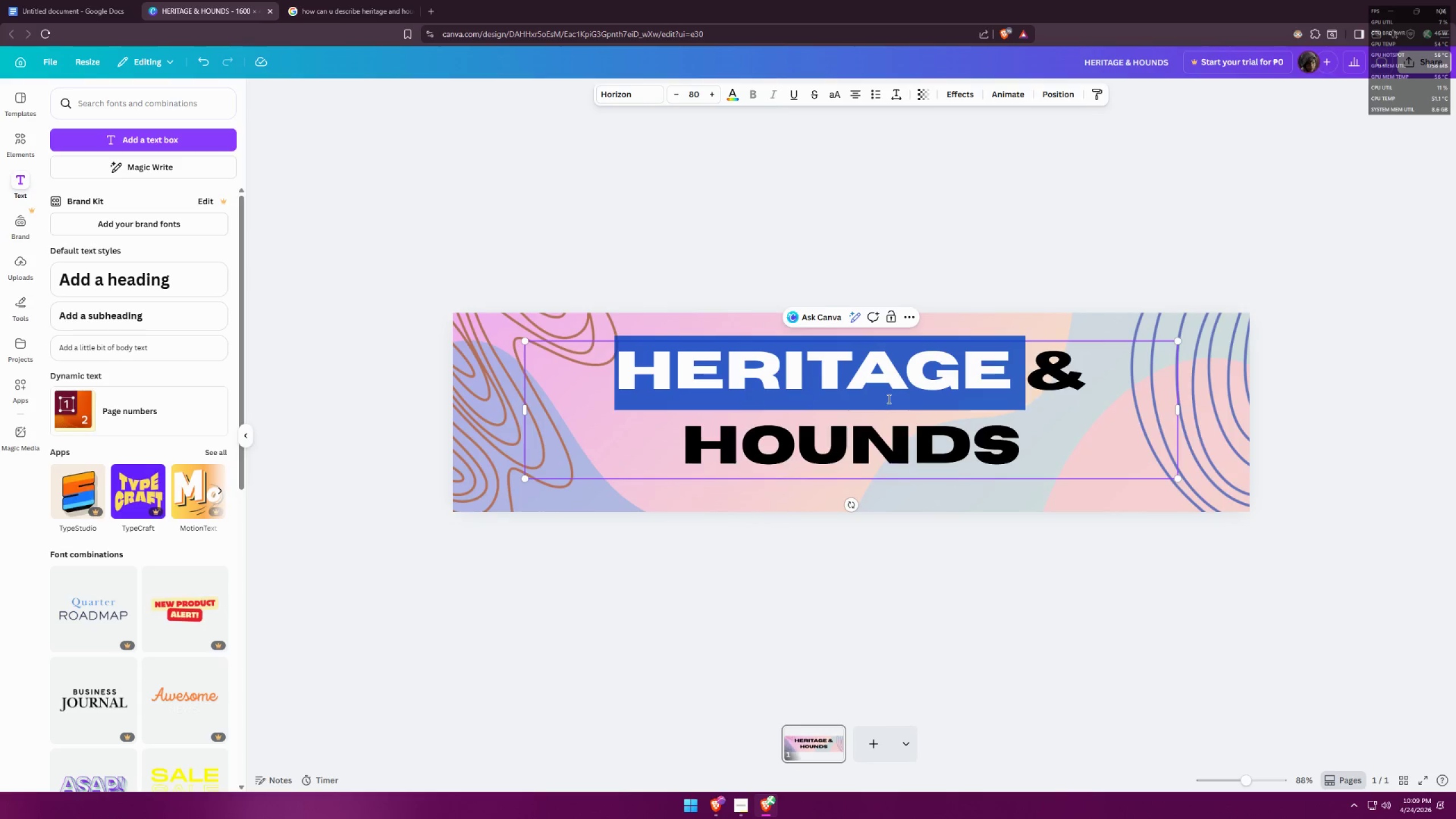 
triple_click([888, 399])
 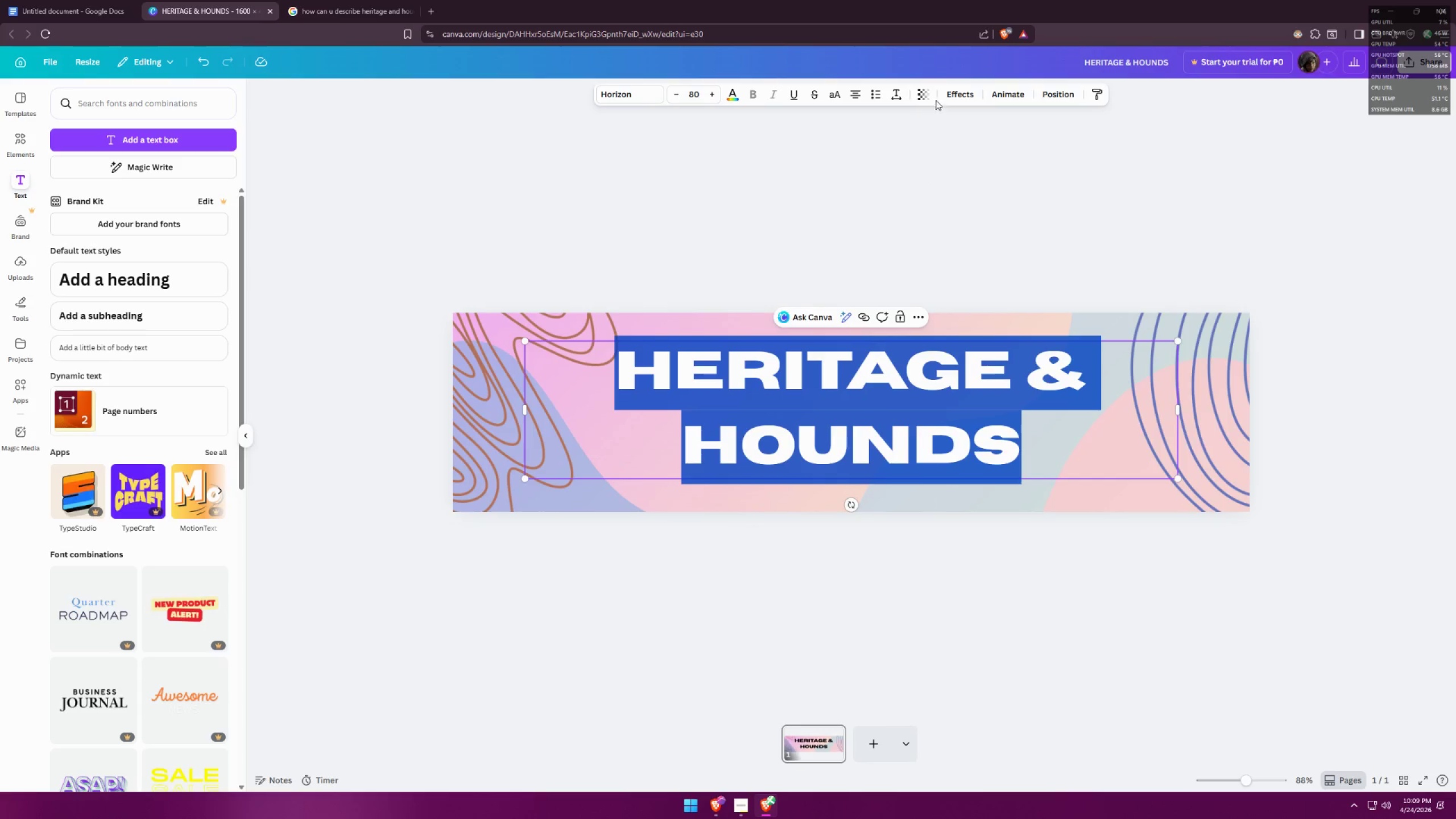 
left_click([901, 94])
 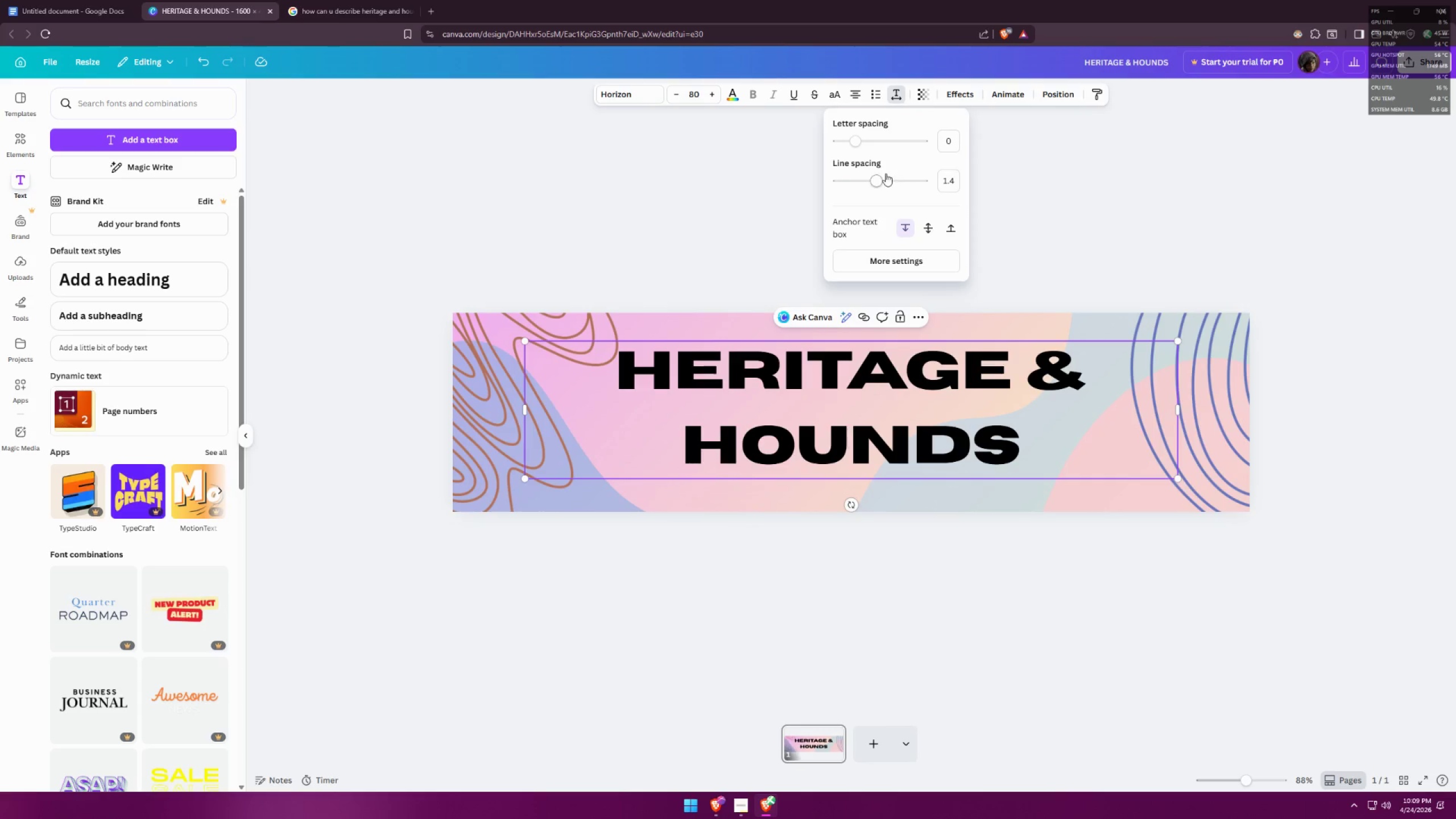 
left_click_drag(start_coordinate=[878, 180], to_coordinate=[847, 180])
 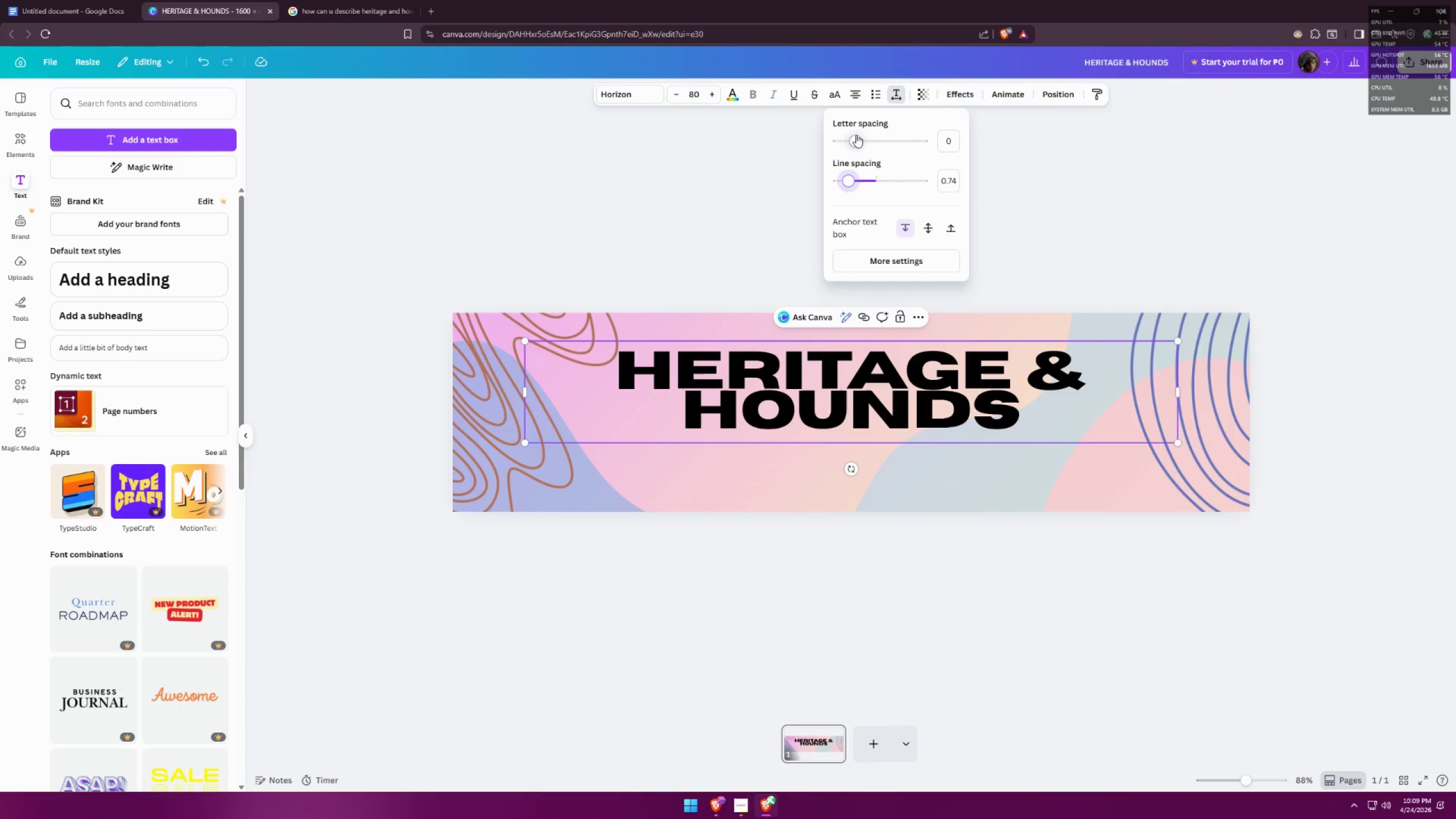 
left_click_drag(start_coordinate=[856, 134], to_coordinate=[866, 134])
 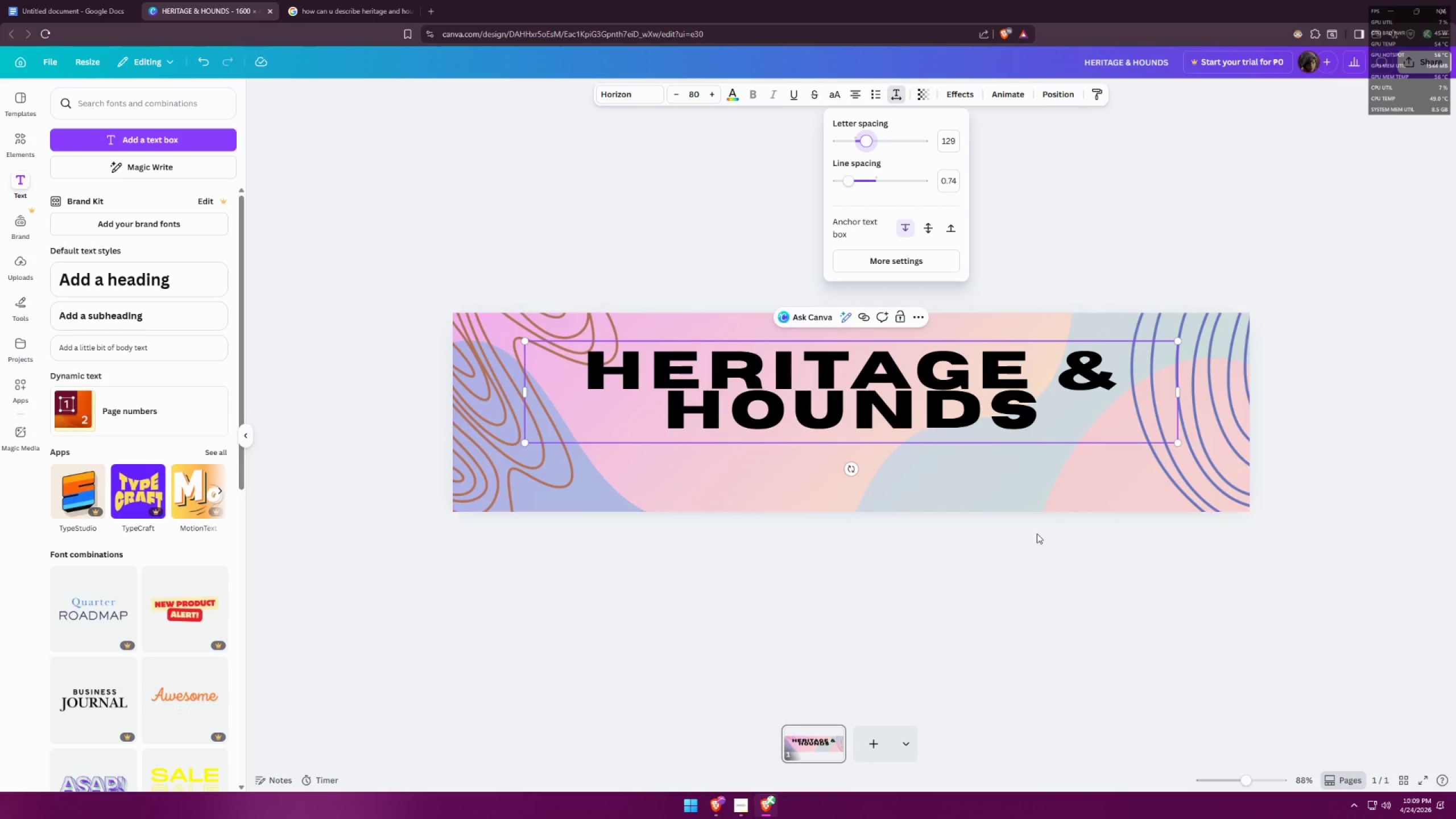 
left_click([1038, 574])
 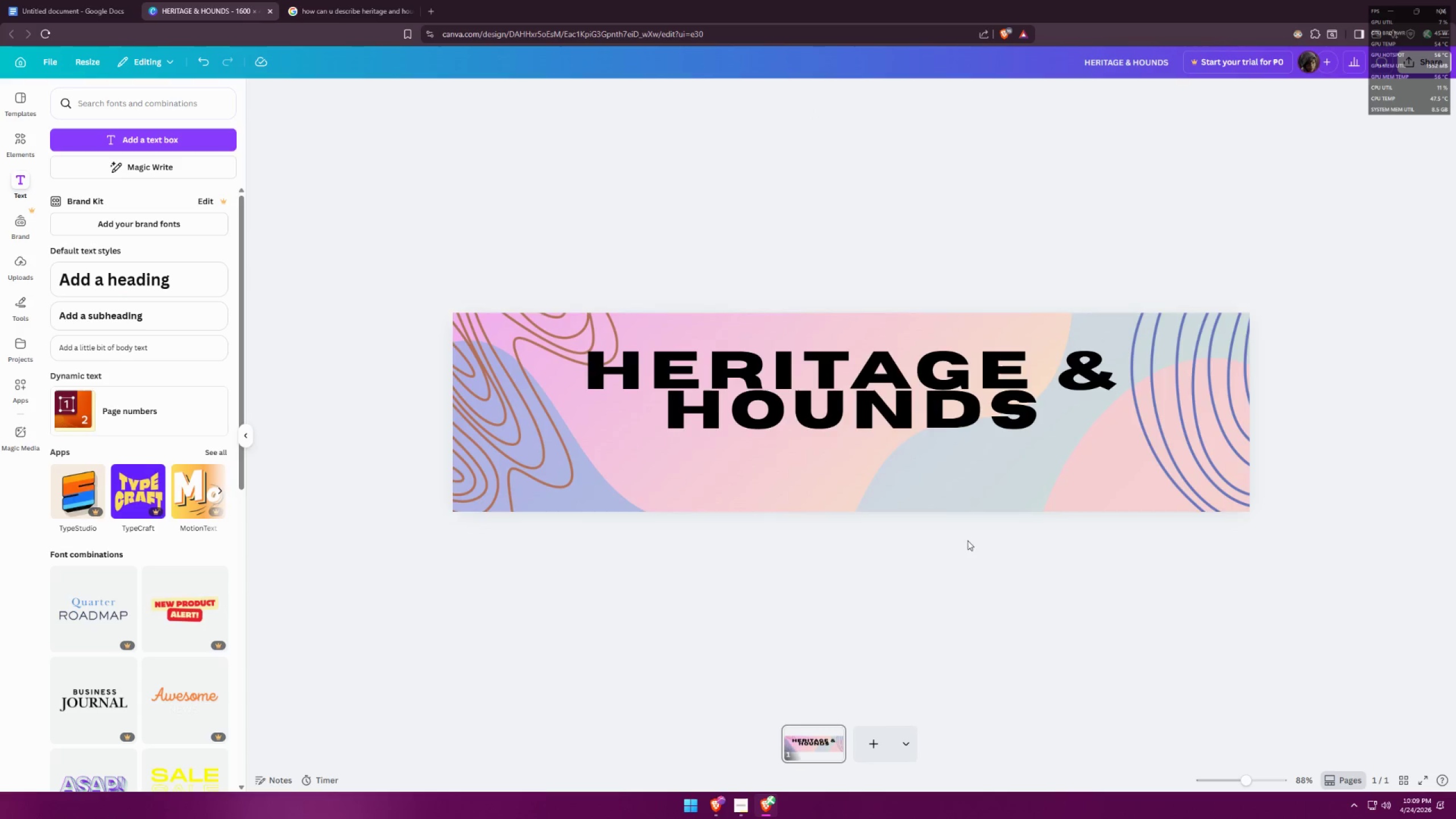 
left_click_drag(start_coordinate=[901, 375], to_coordinate=[903, 379])
 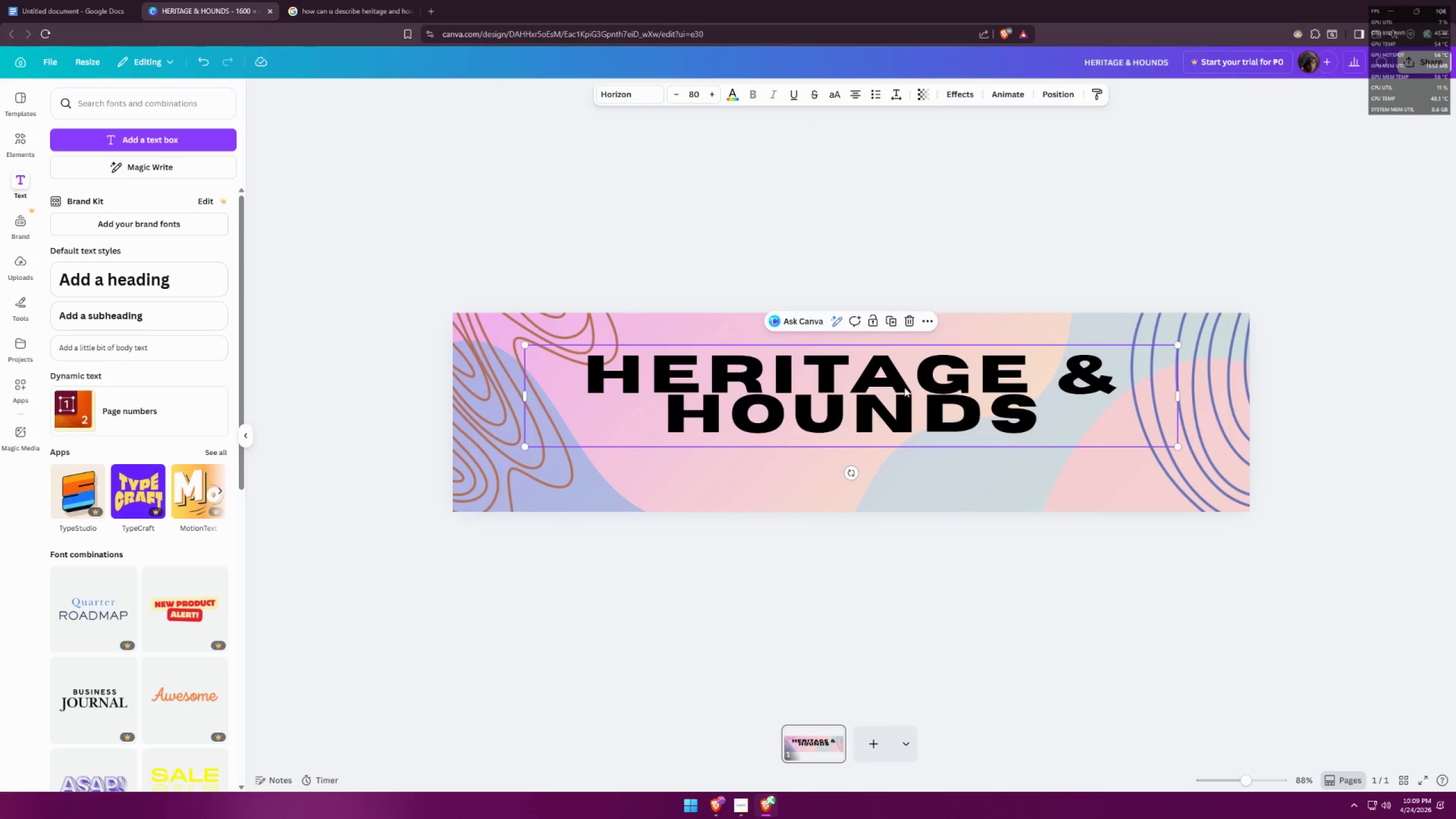 
double_click([904, 387])
 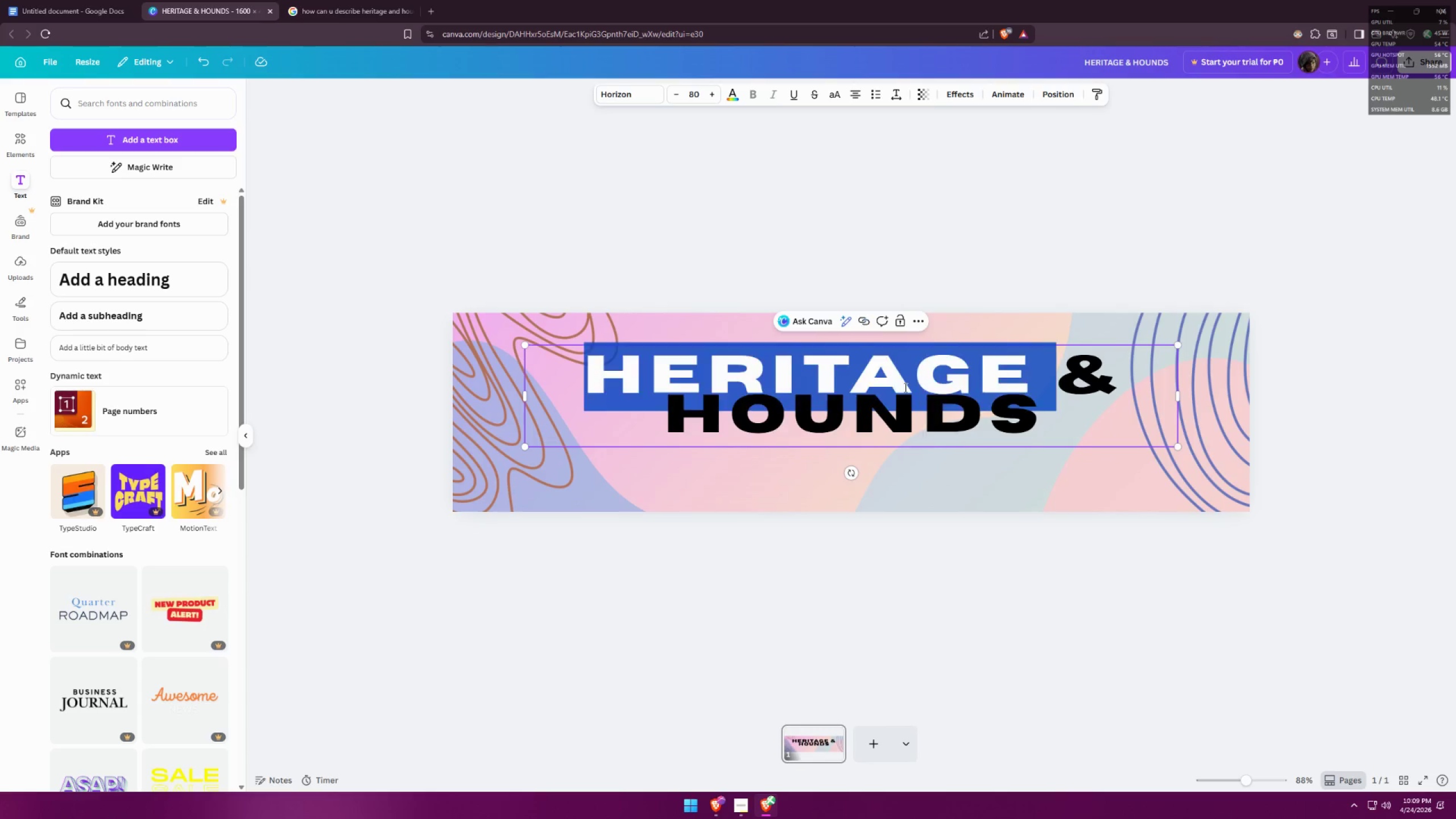 
triple_click([904, 387])
 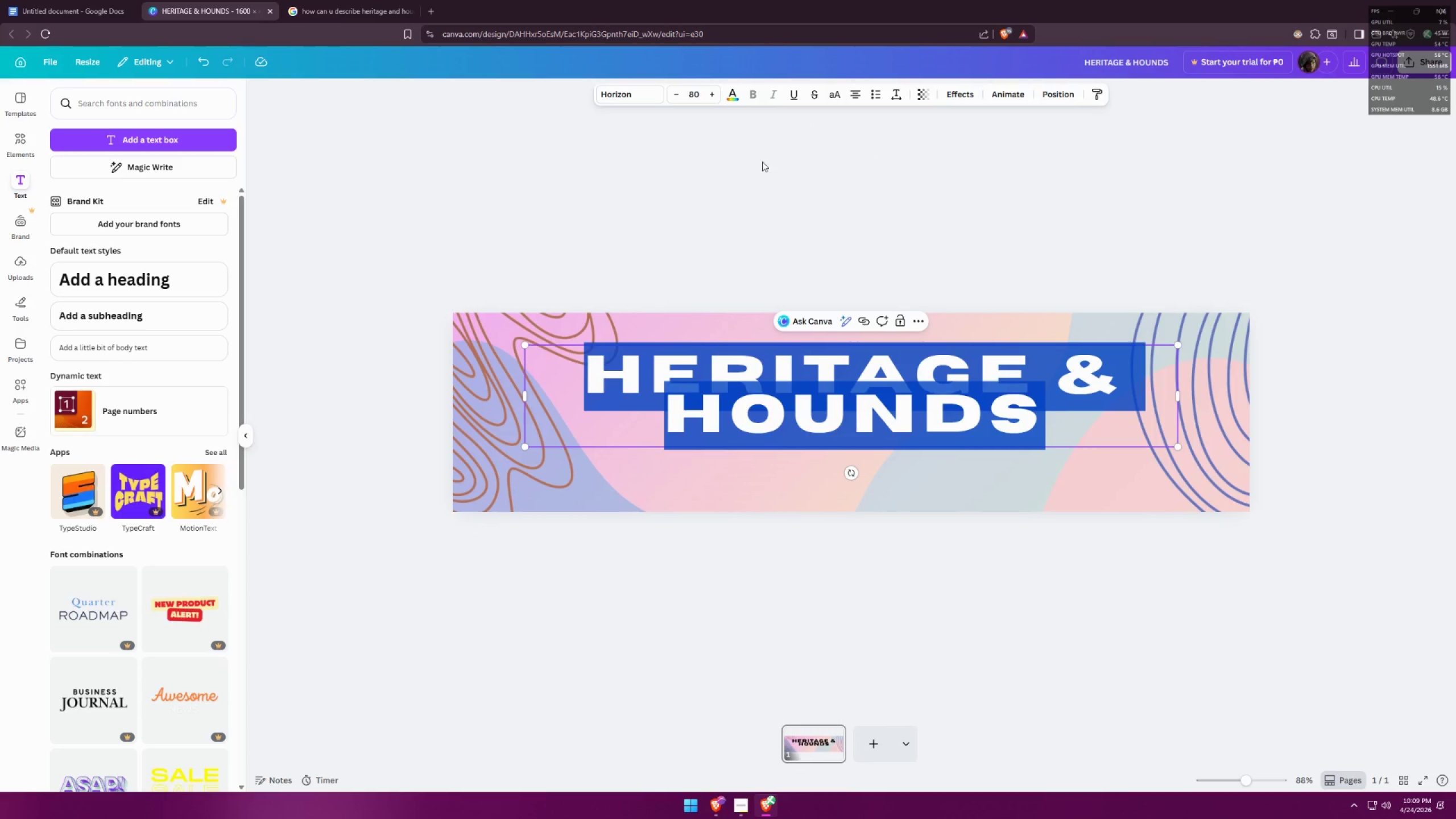 
left_click([726, 94])
 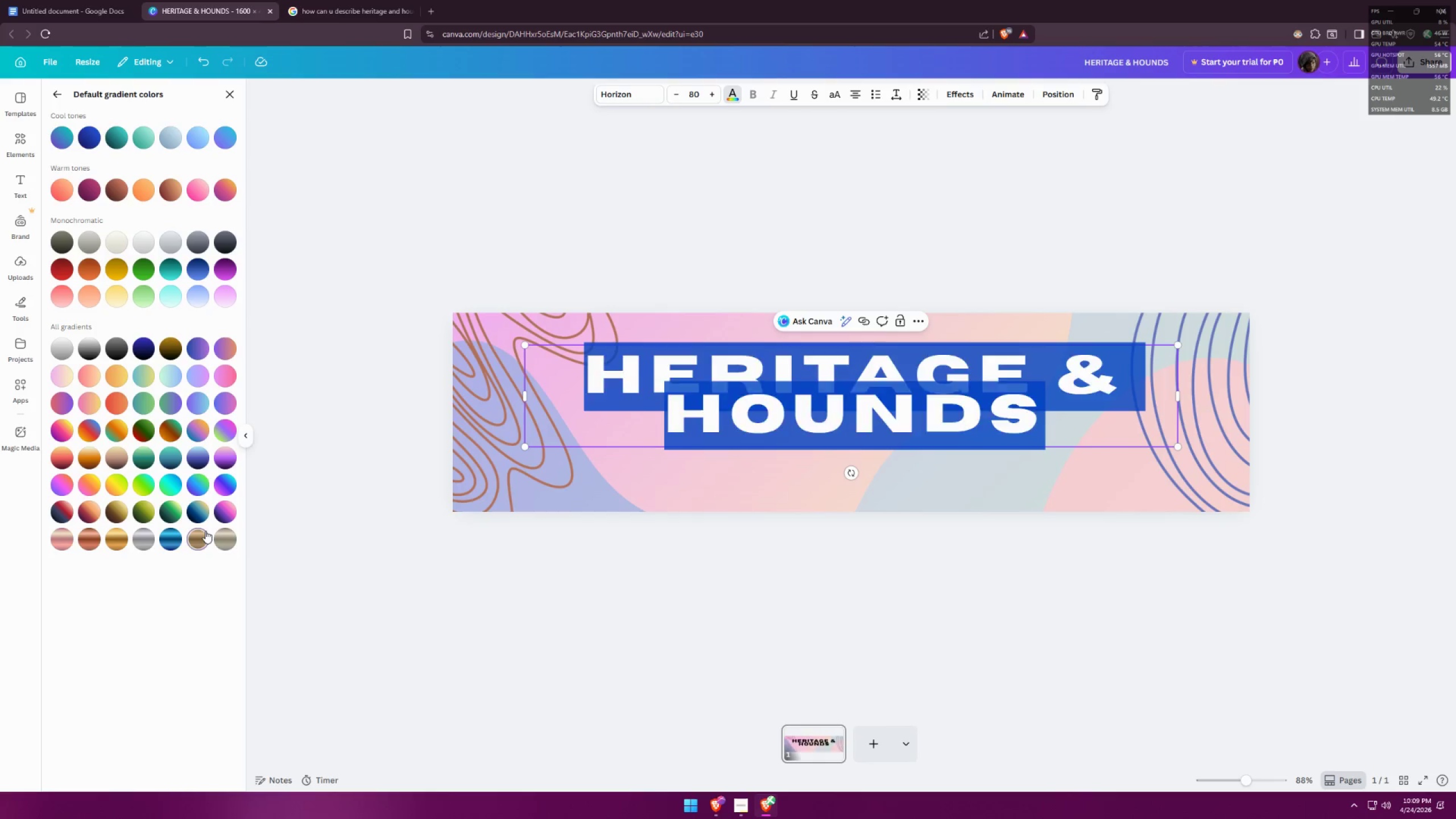 
double_click([453, 585])
 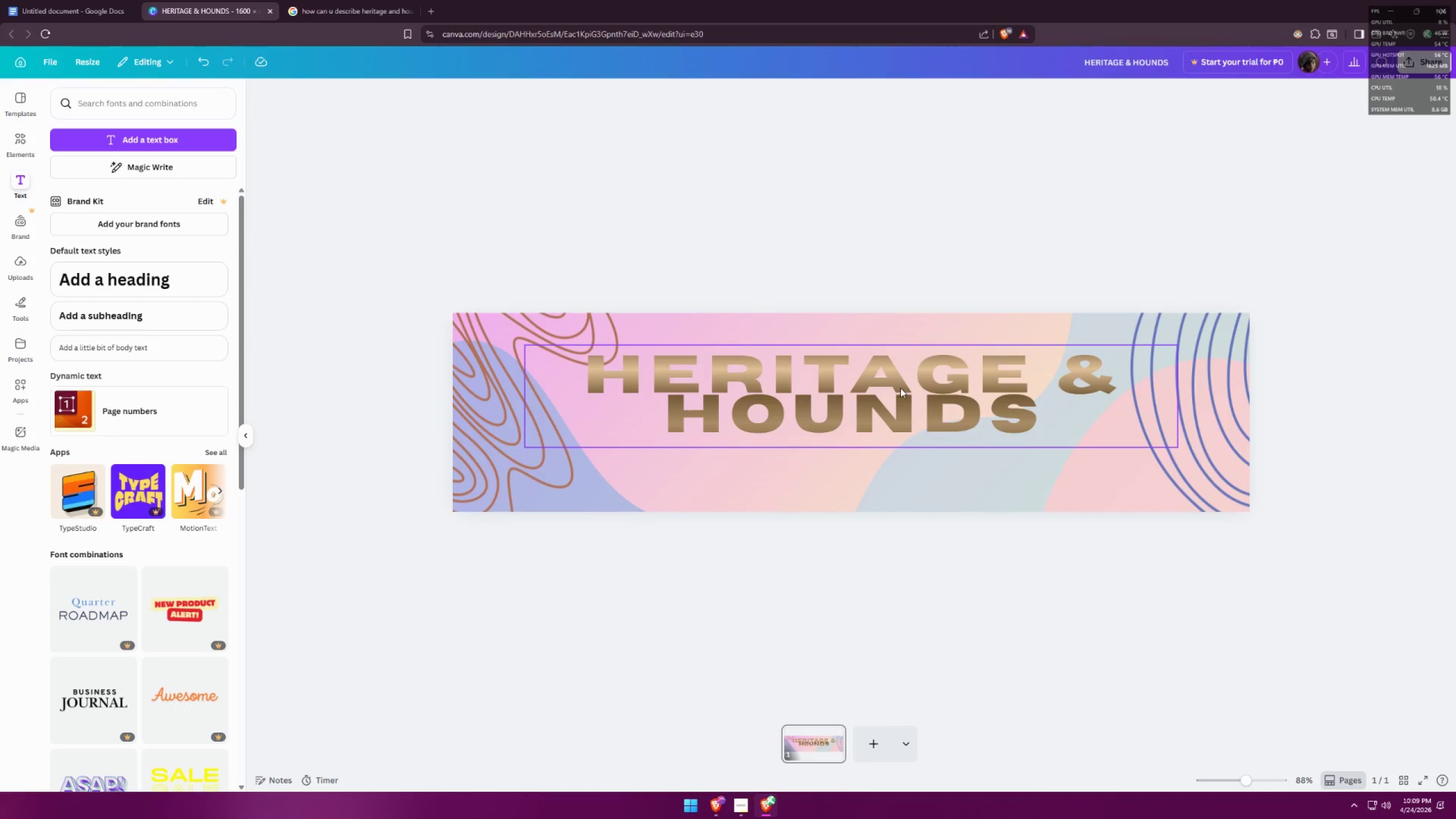 
hold_key(key=AltLeft, duration=0.8)
left_click_drag(start_coordinate=[902, 388], to_coordinate=[907, 396])
 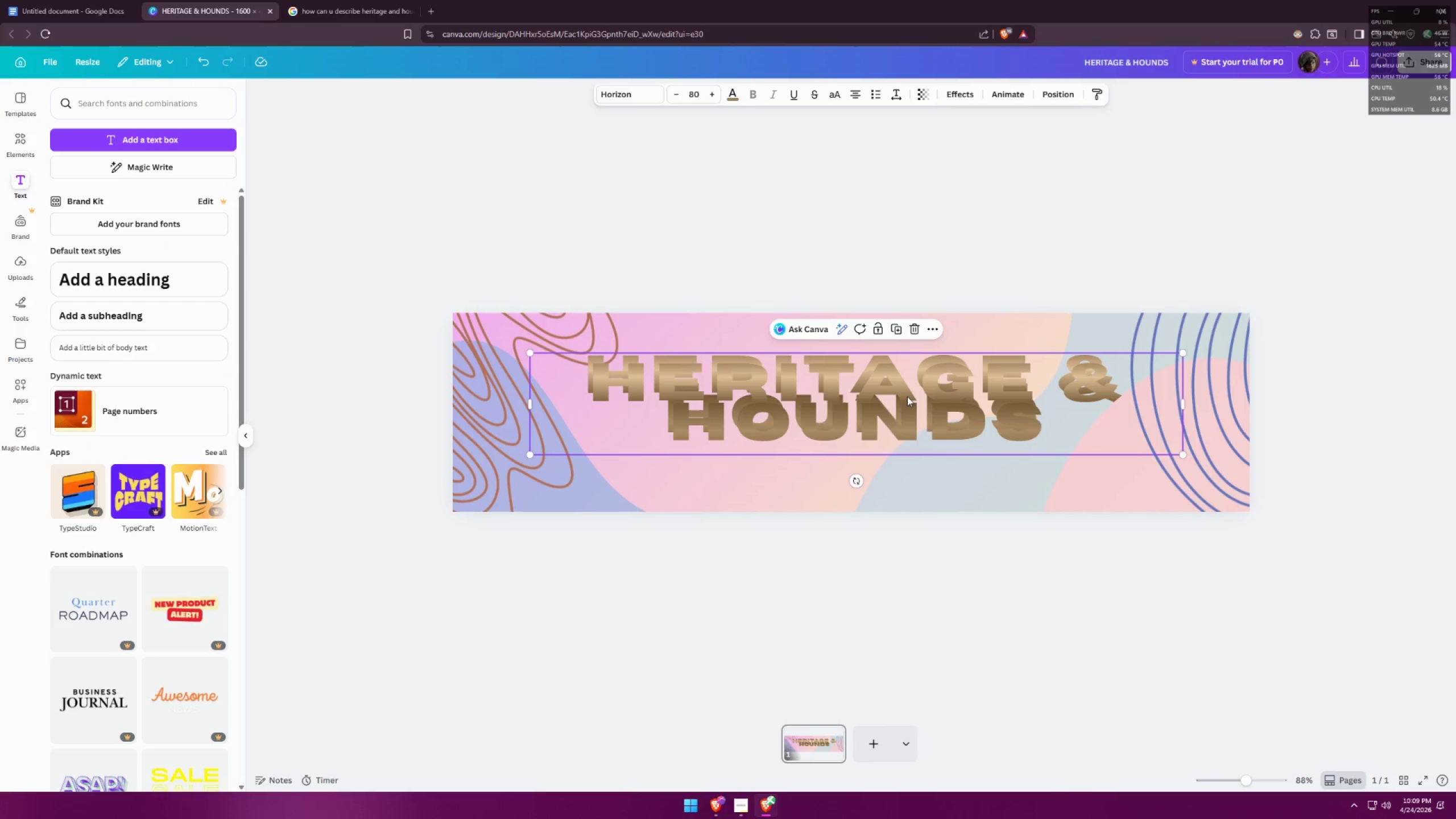 
key(Control+ControlLeft)
 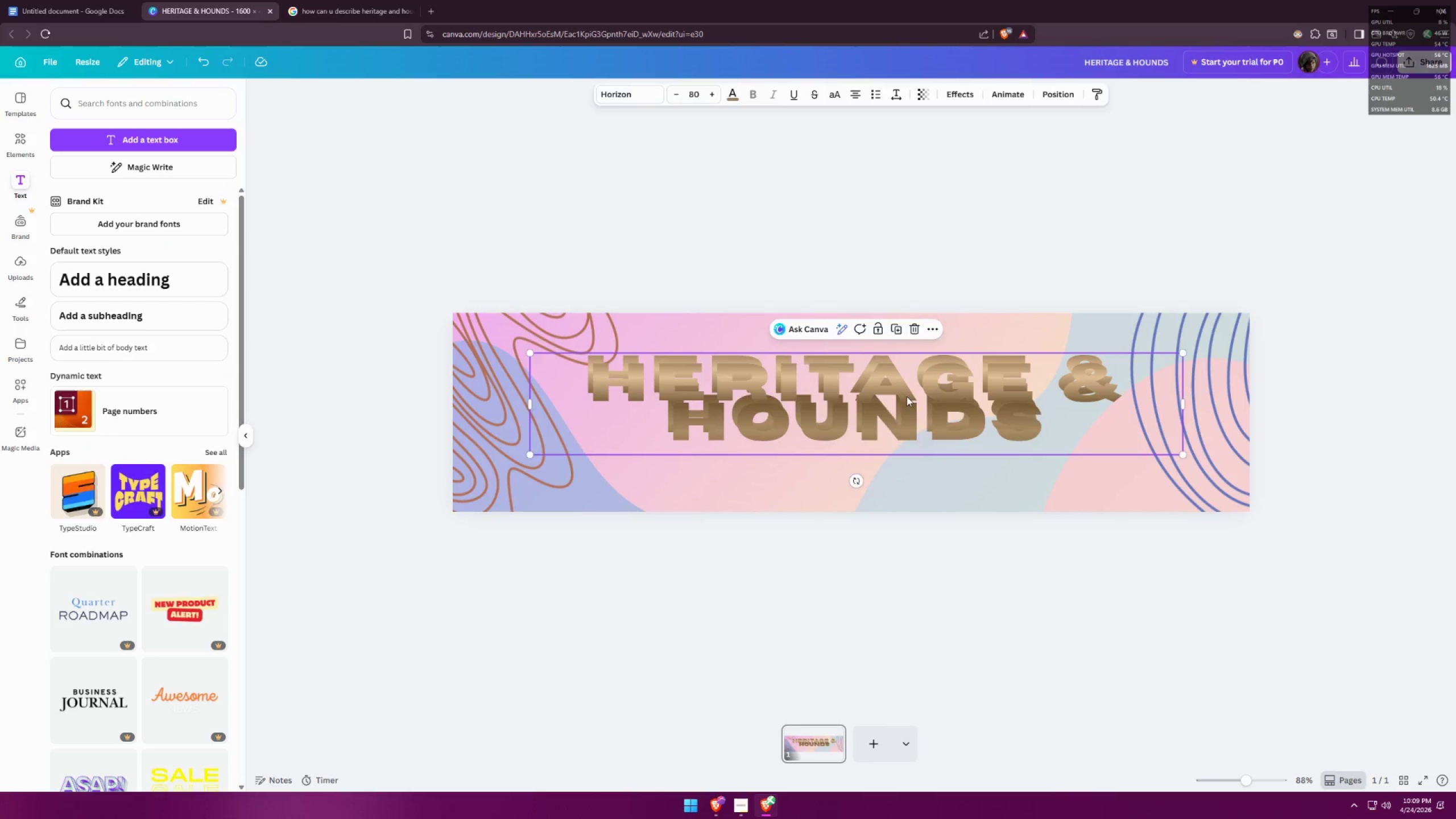 
key(Z)
 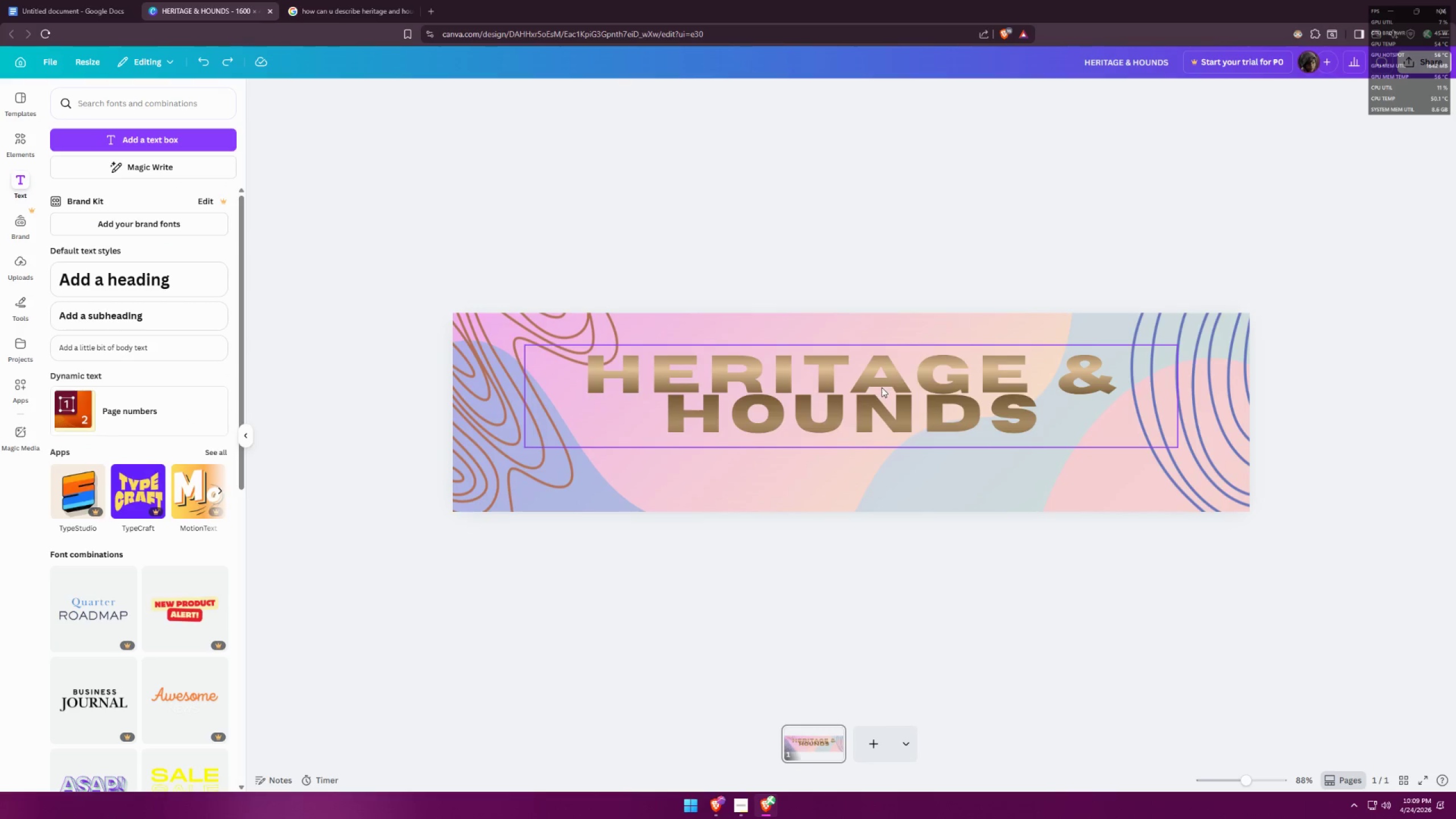 
hold_key(key=AltLeft, duration=0.62)
left_click_drag(start_coordinate=[870, 387], to_coordinate=[870, 391])
 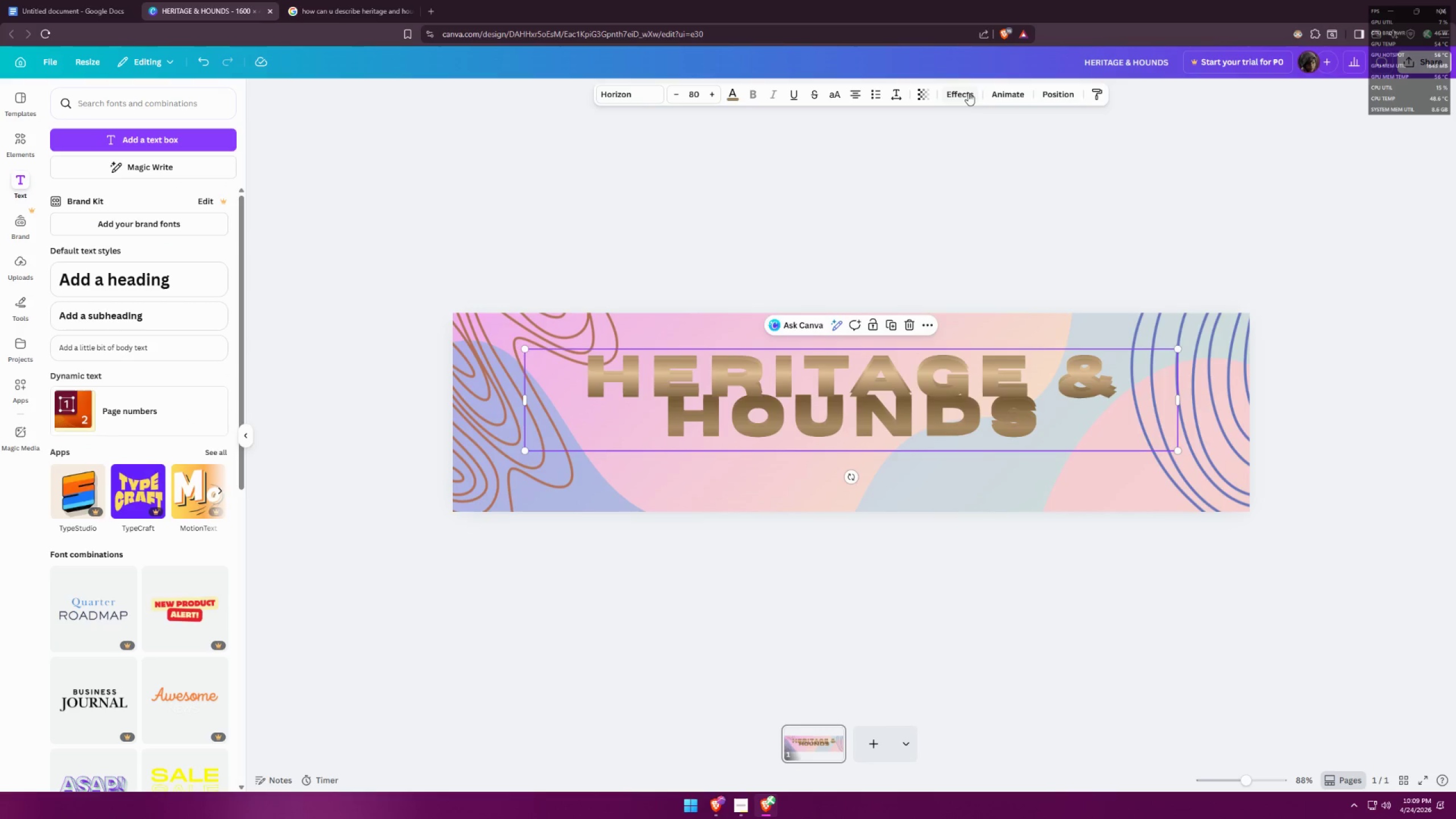 
left_click([968, 93])
 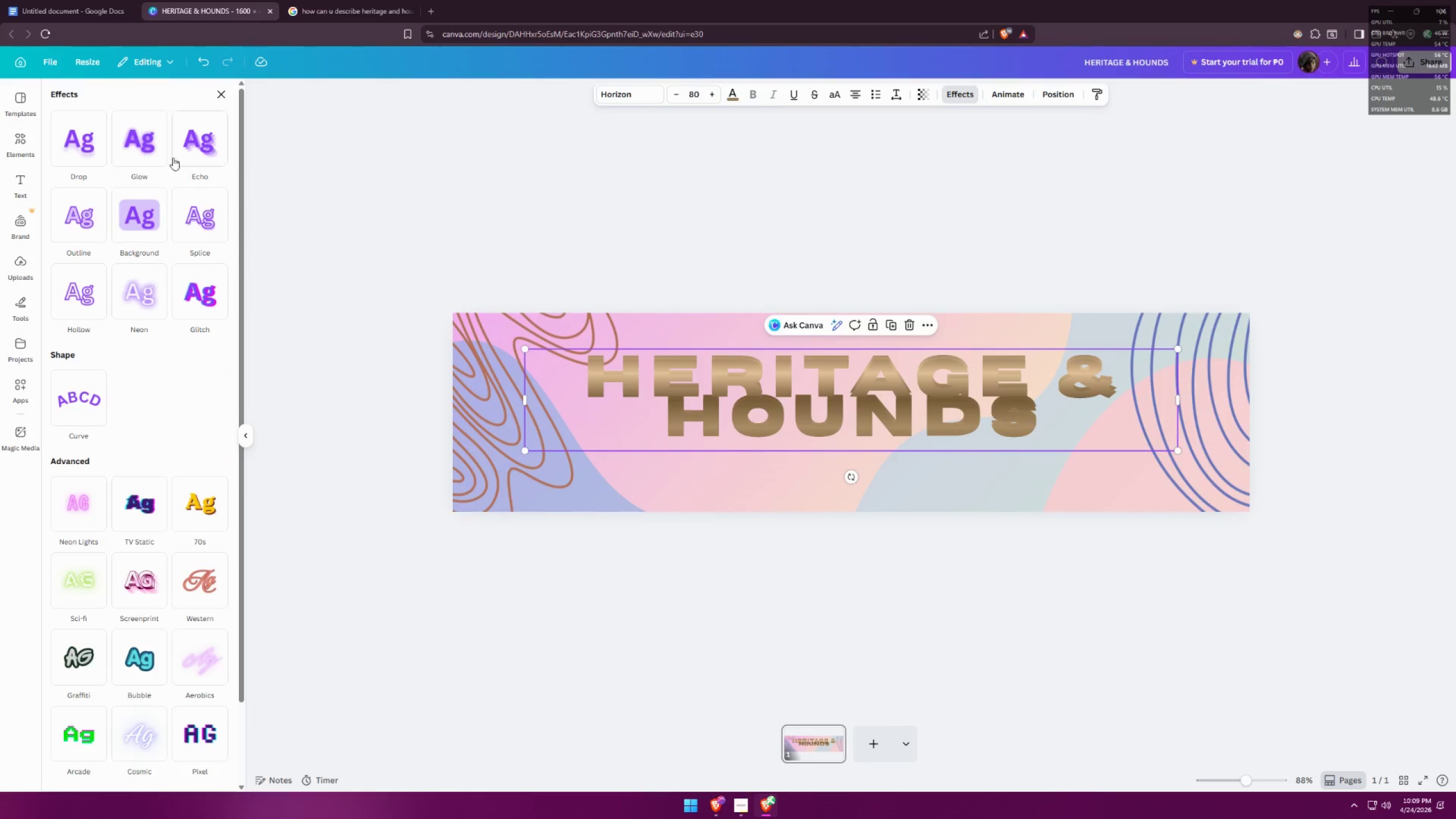 
left_click([177, 151])
 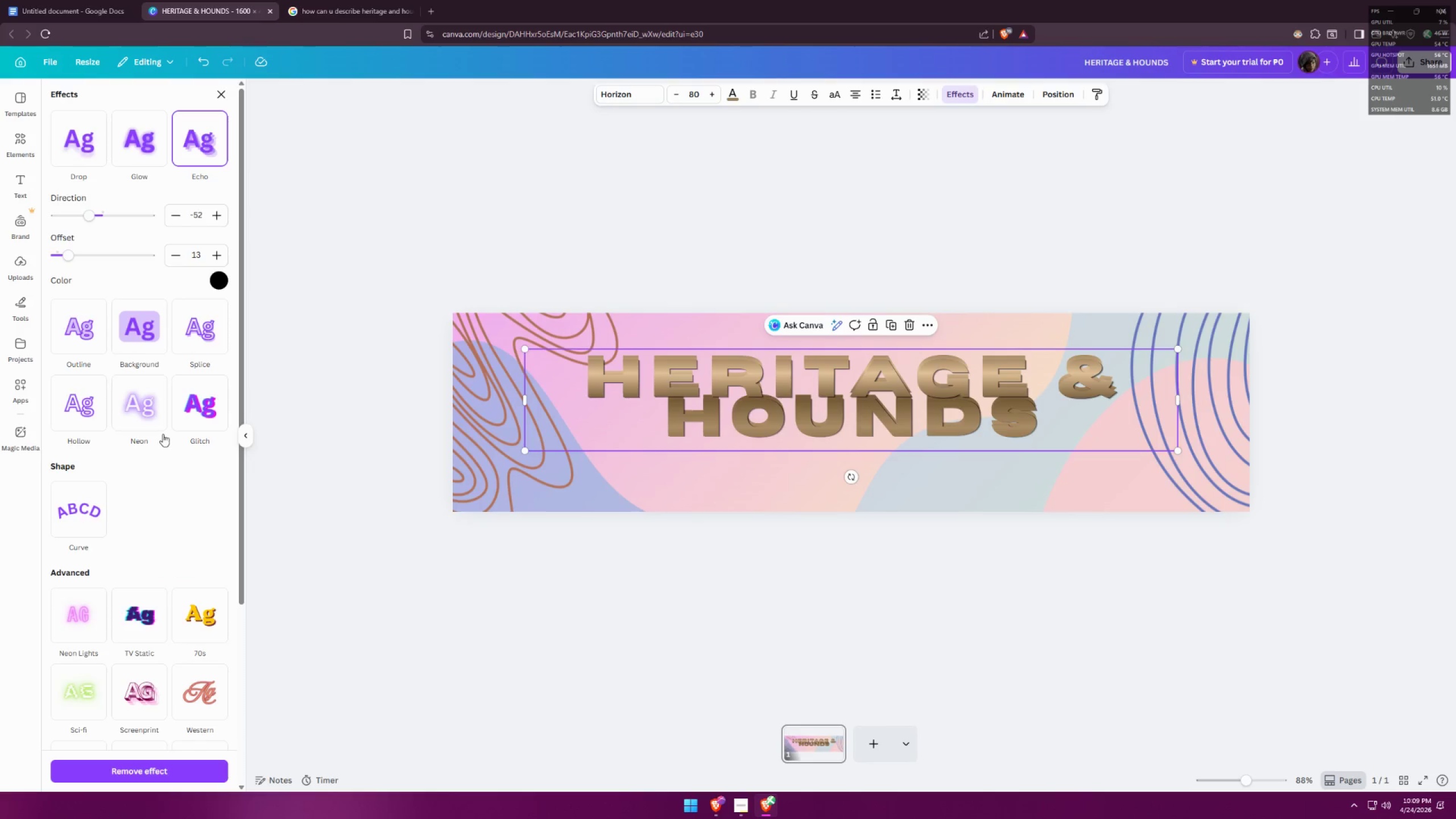 
left_click_drag(start_coordinate=[71, 257], to_coordinate=[147, 246])
 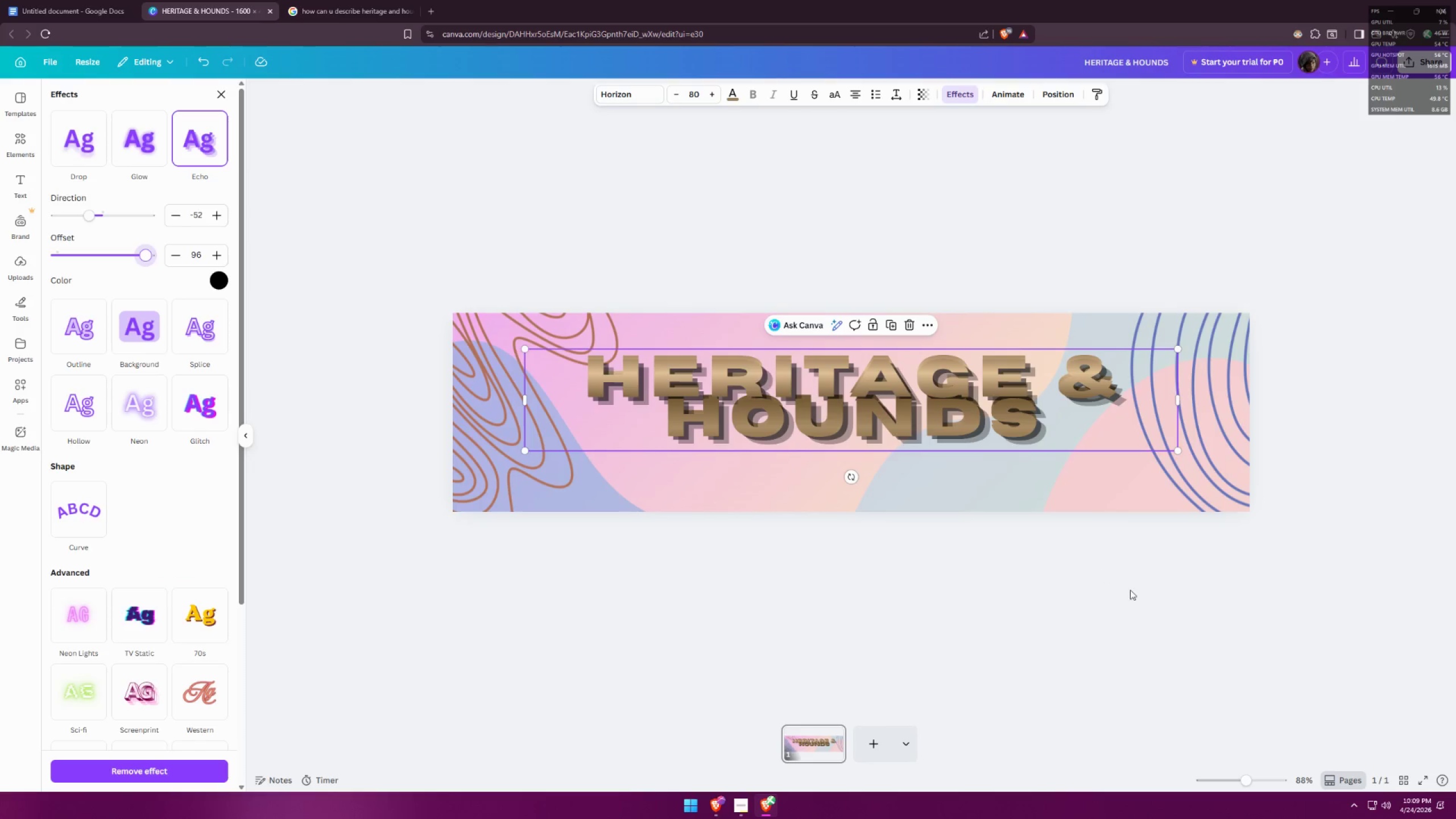 
double_click([1130, 590])
 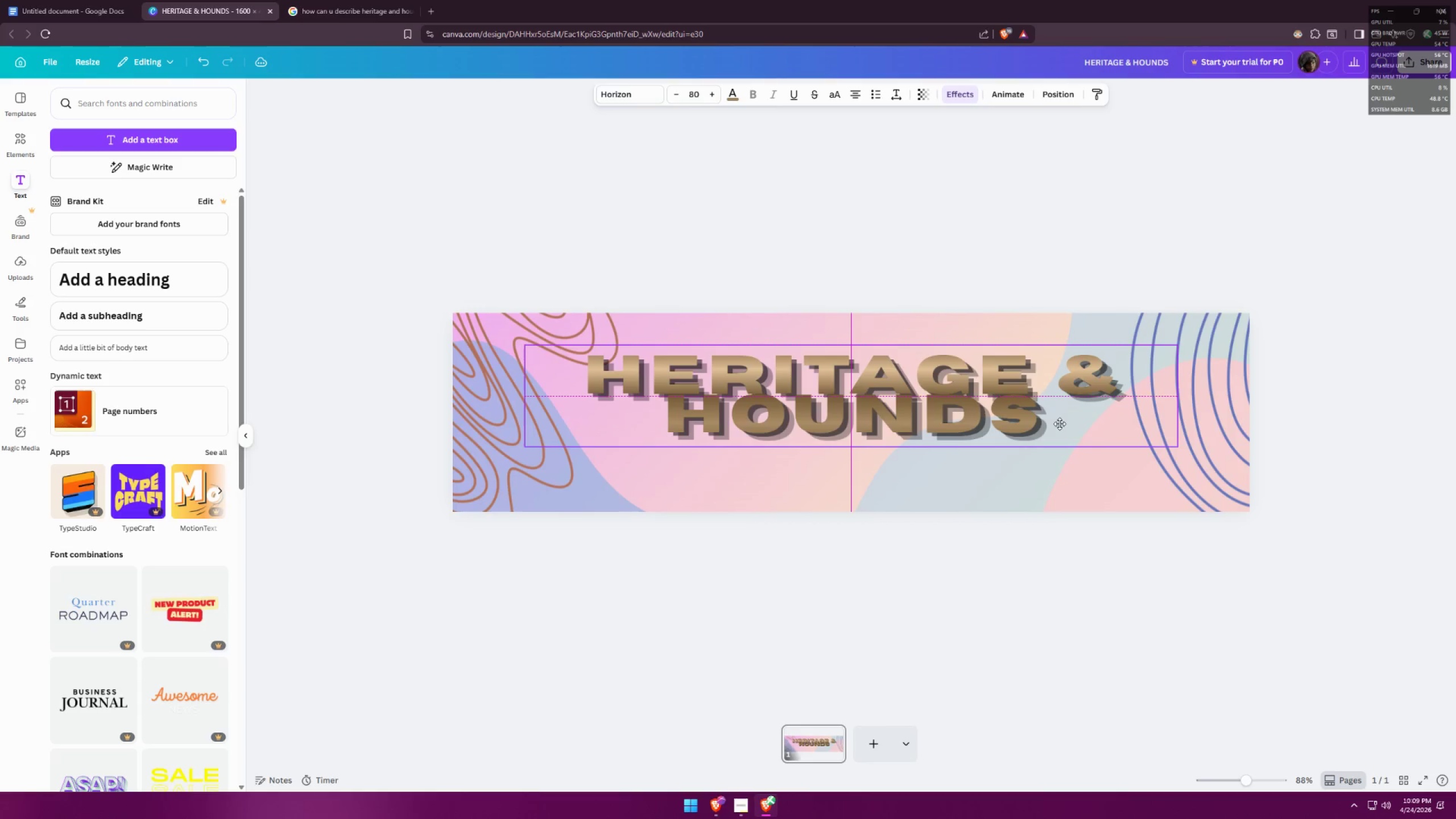 
wait(10.38)
 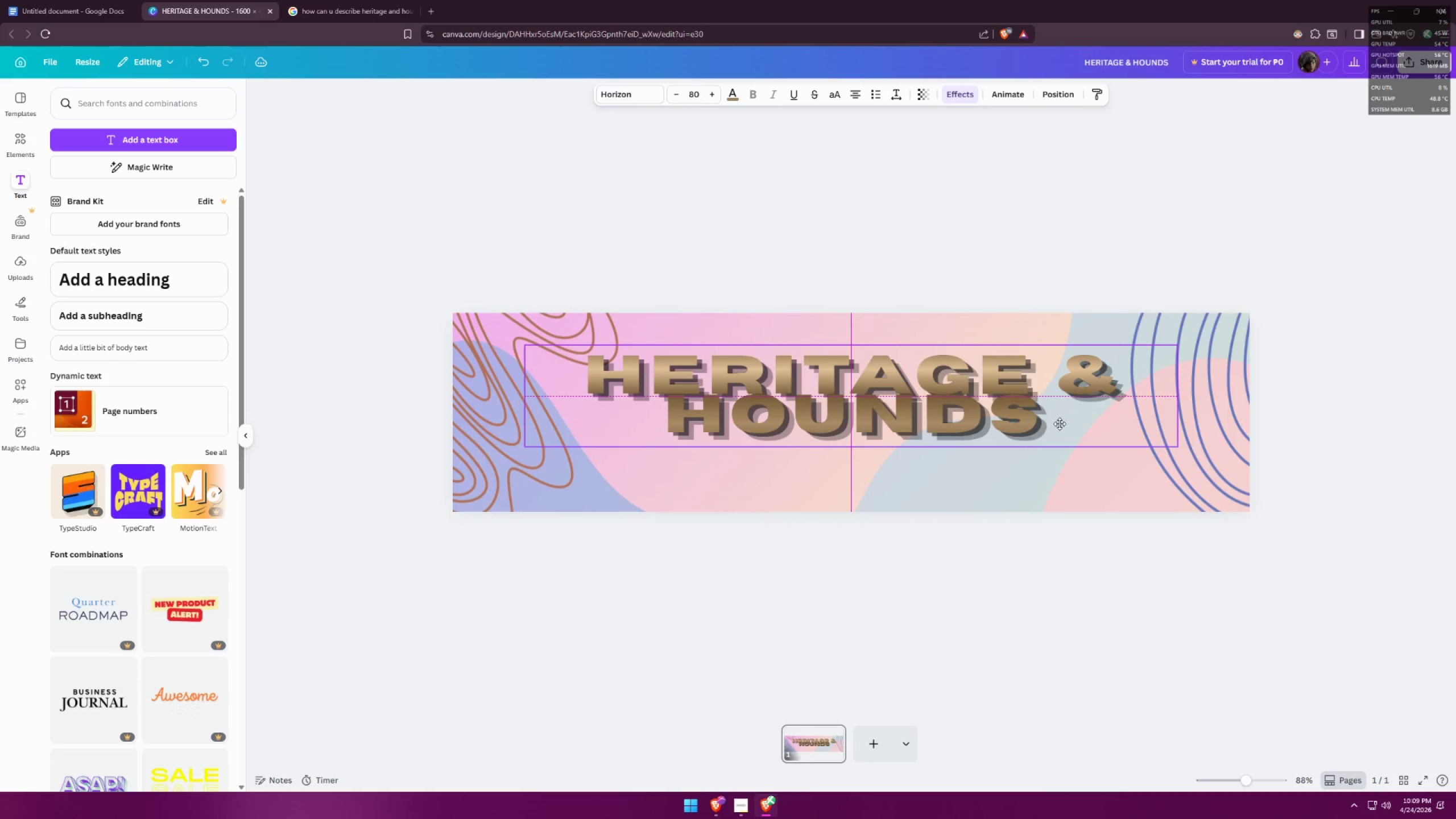 
right_click([962, 408])
 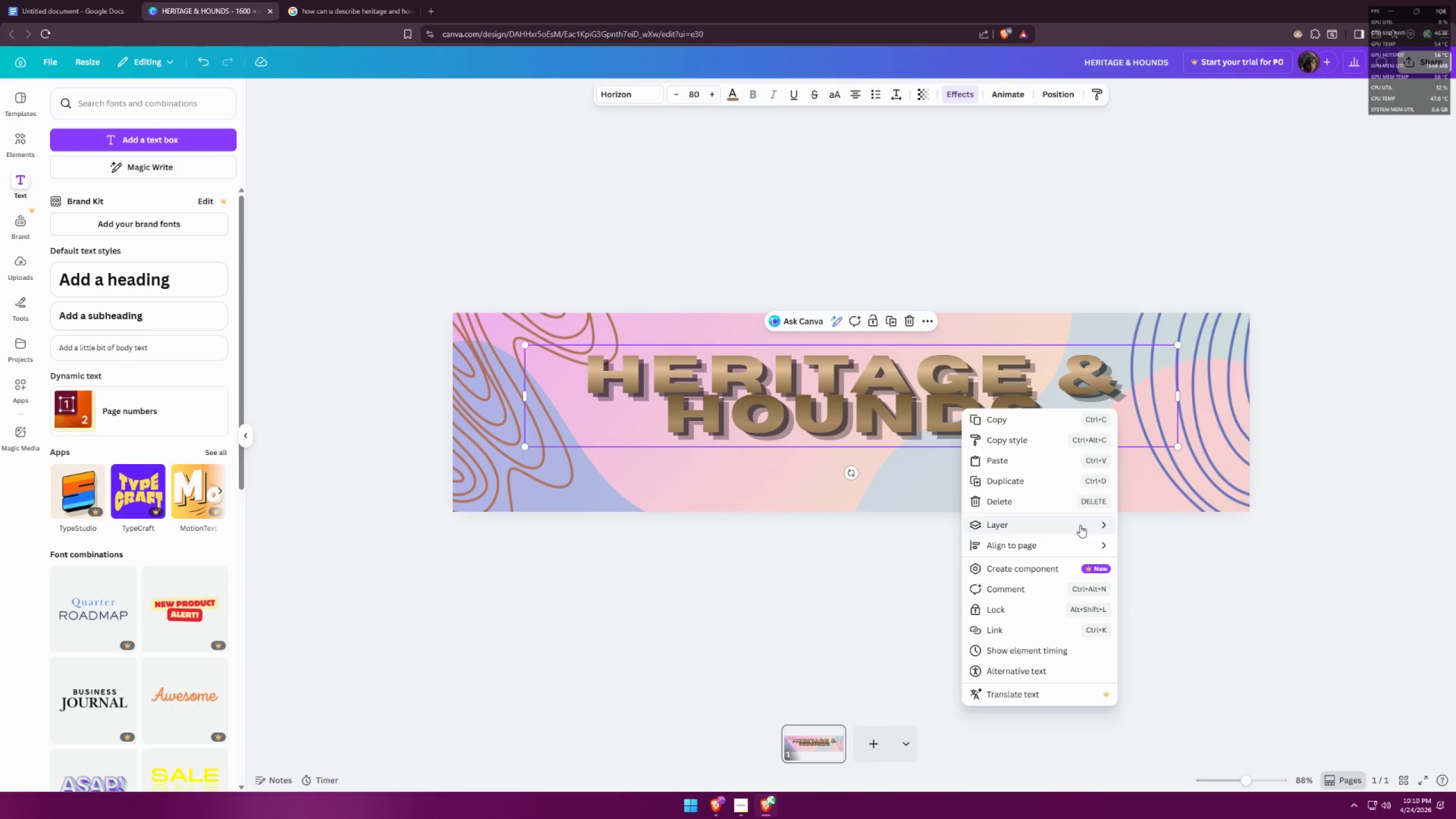 
left_click([1175, 609])
 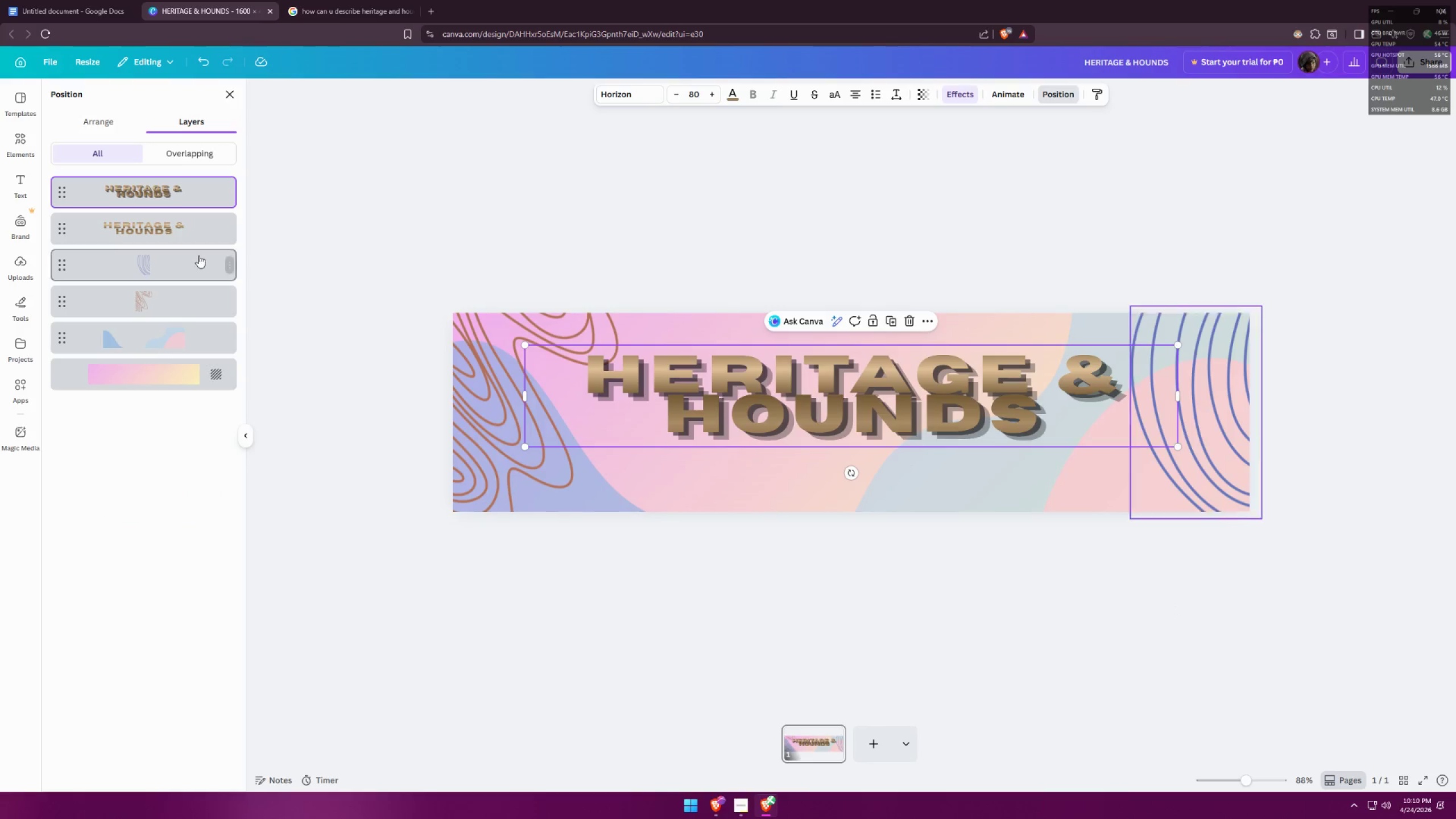 
left_click_drag(start_coordinate=[165, 197], to_coordinate=[164, 242])
 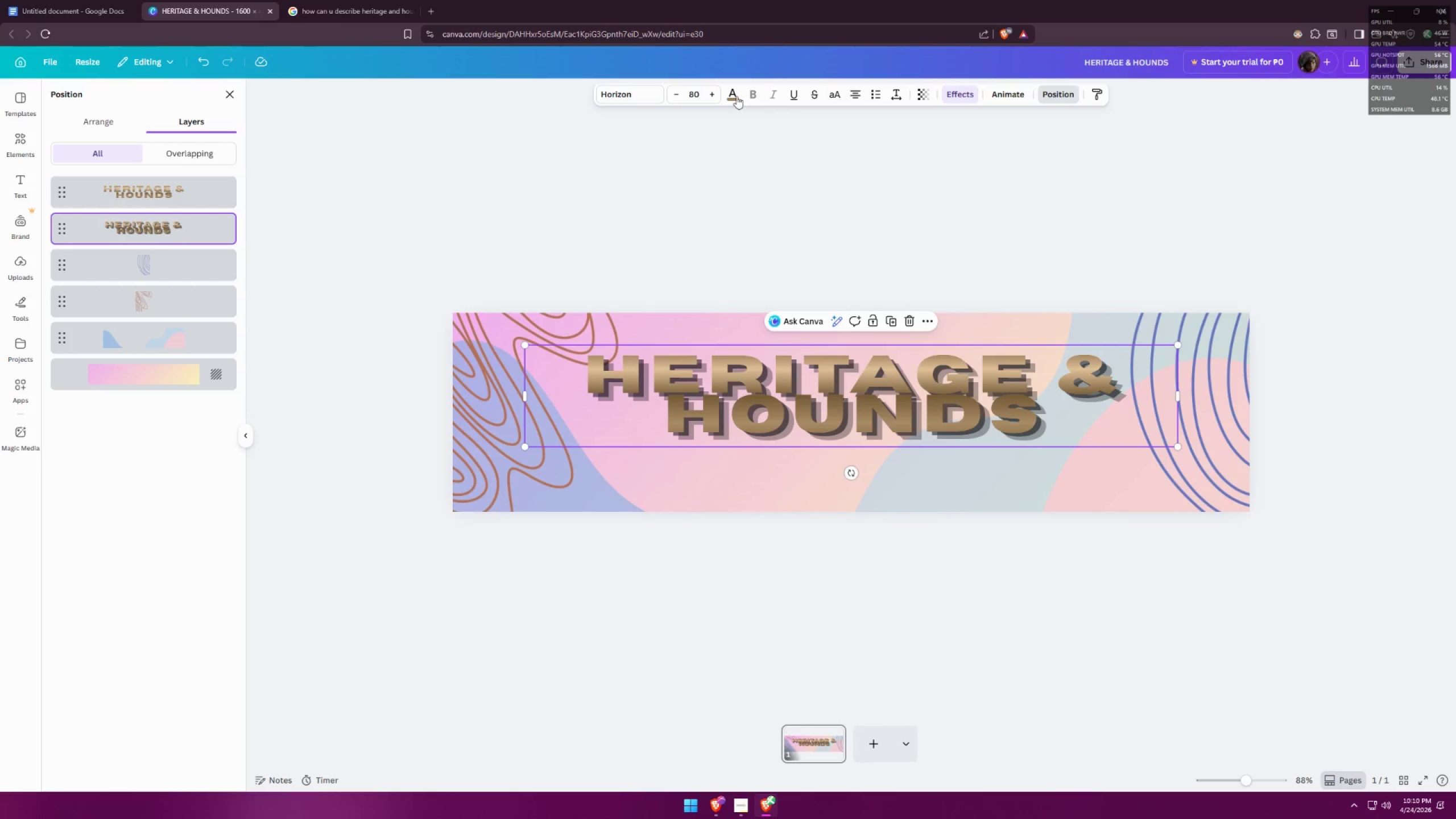 
left_click([732, 96])
 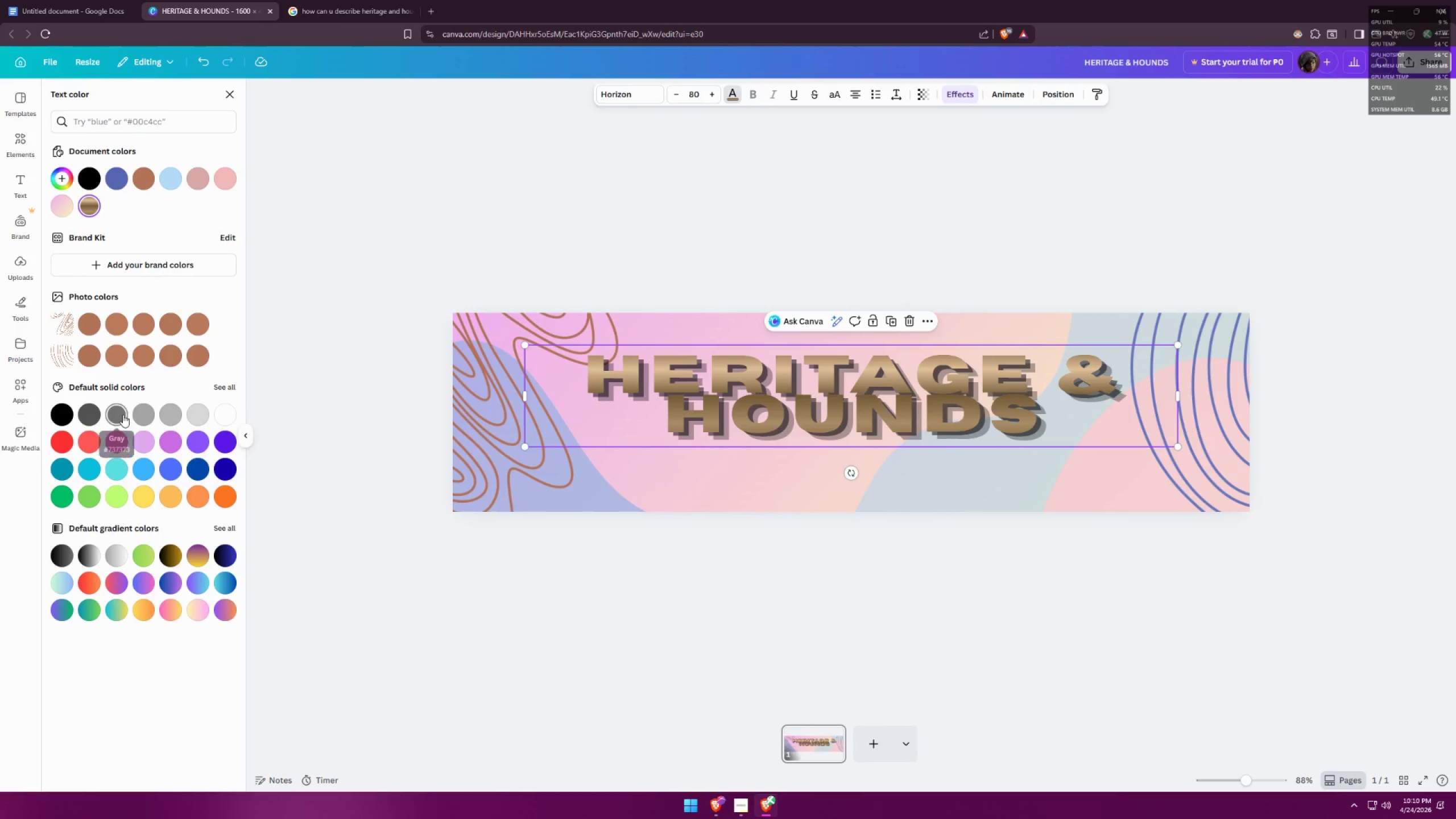 
left_click([123, 414])
 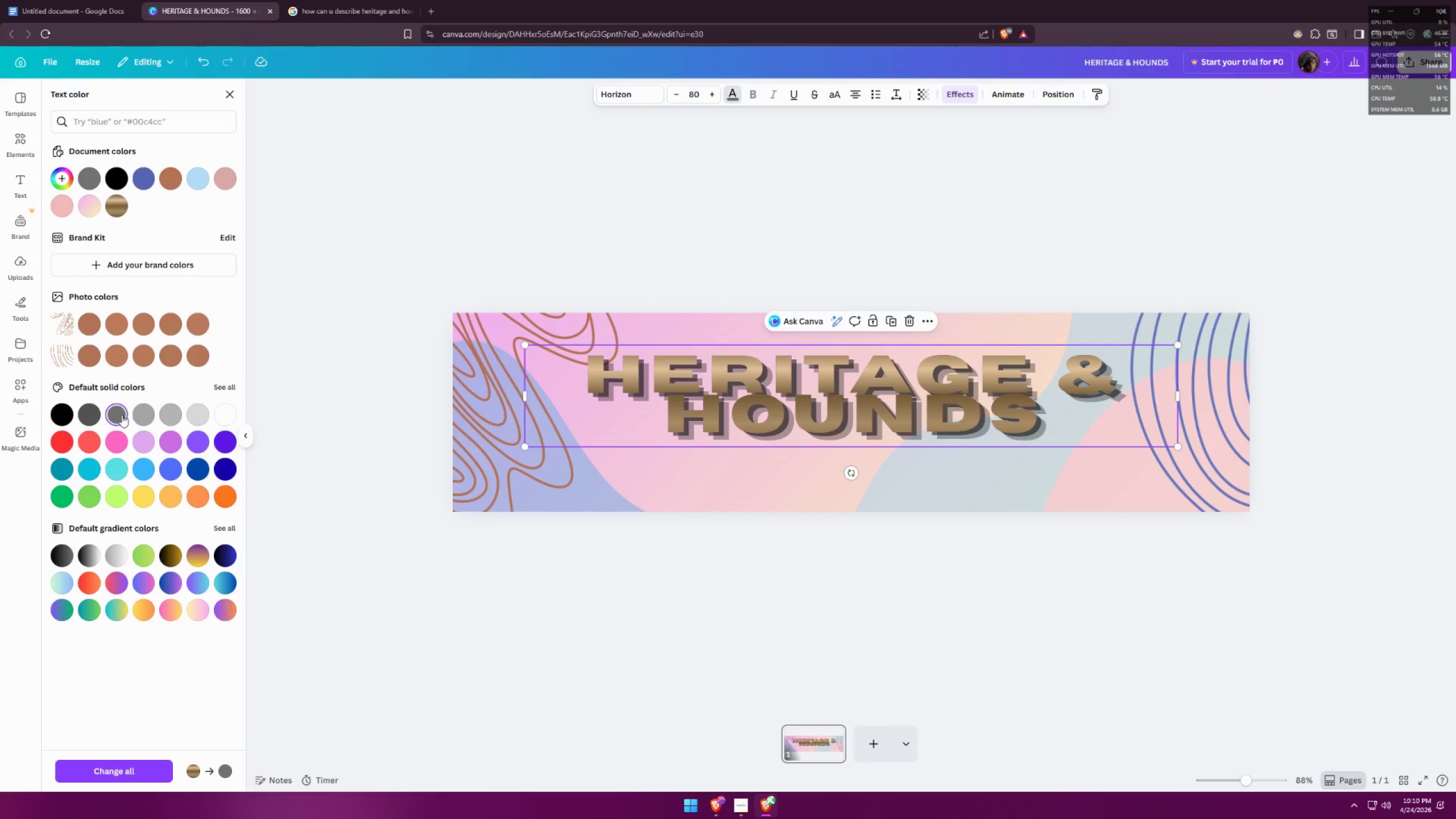 
left_click([133, 481])
 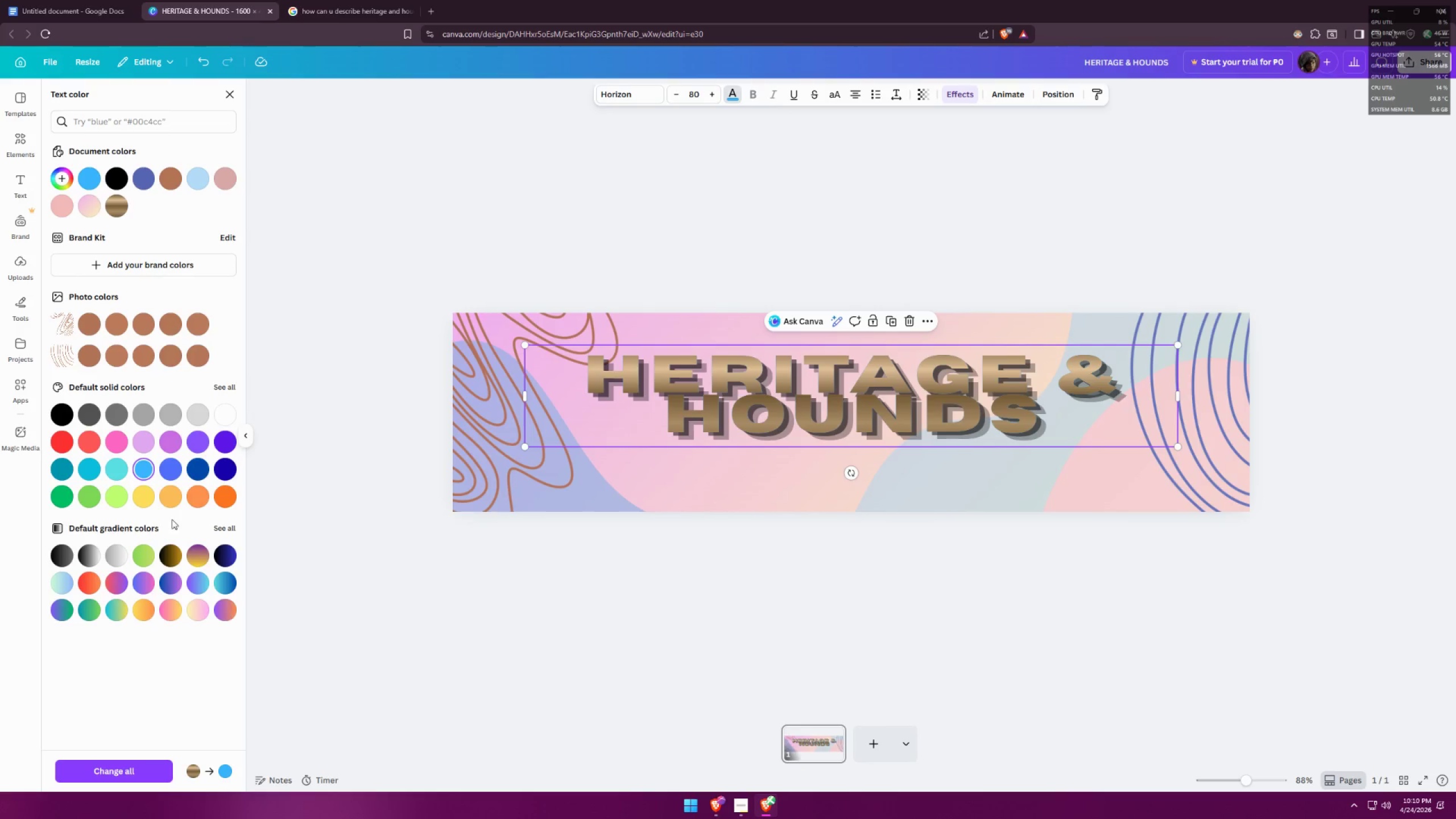 
left_click([156, 549])
 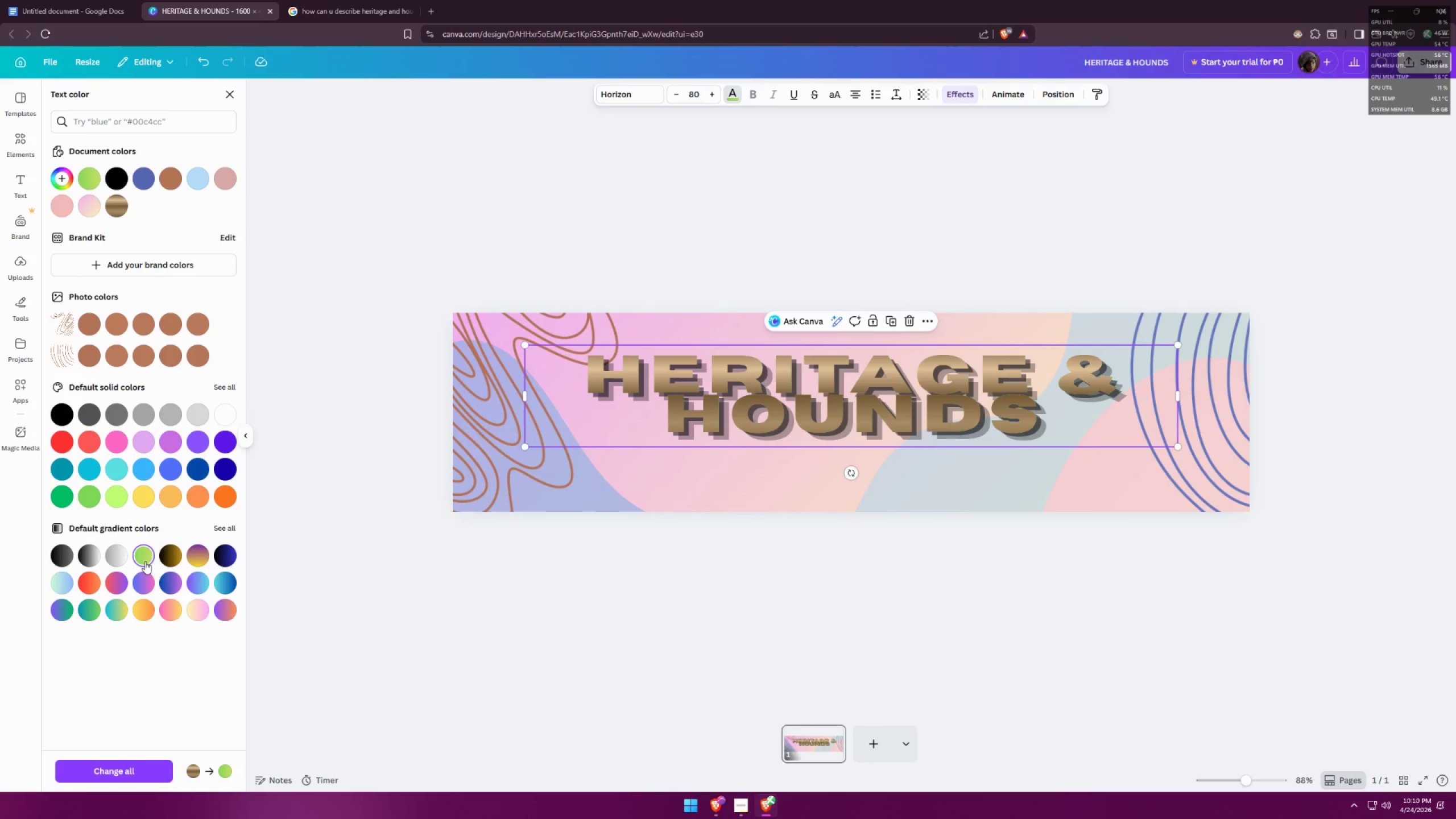 
left_click([171, 561])
 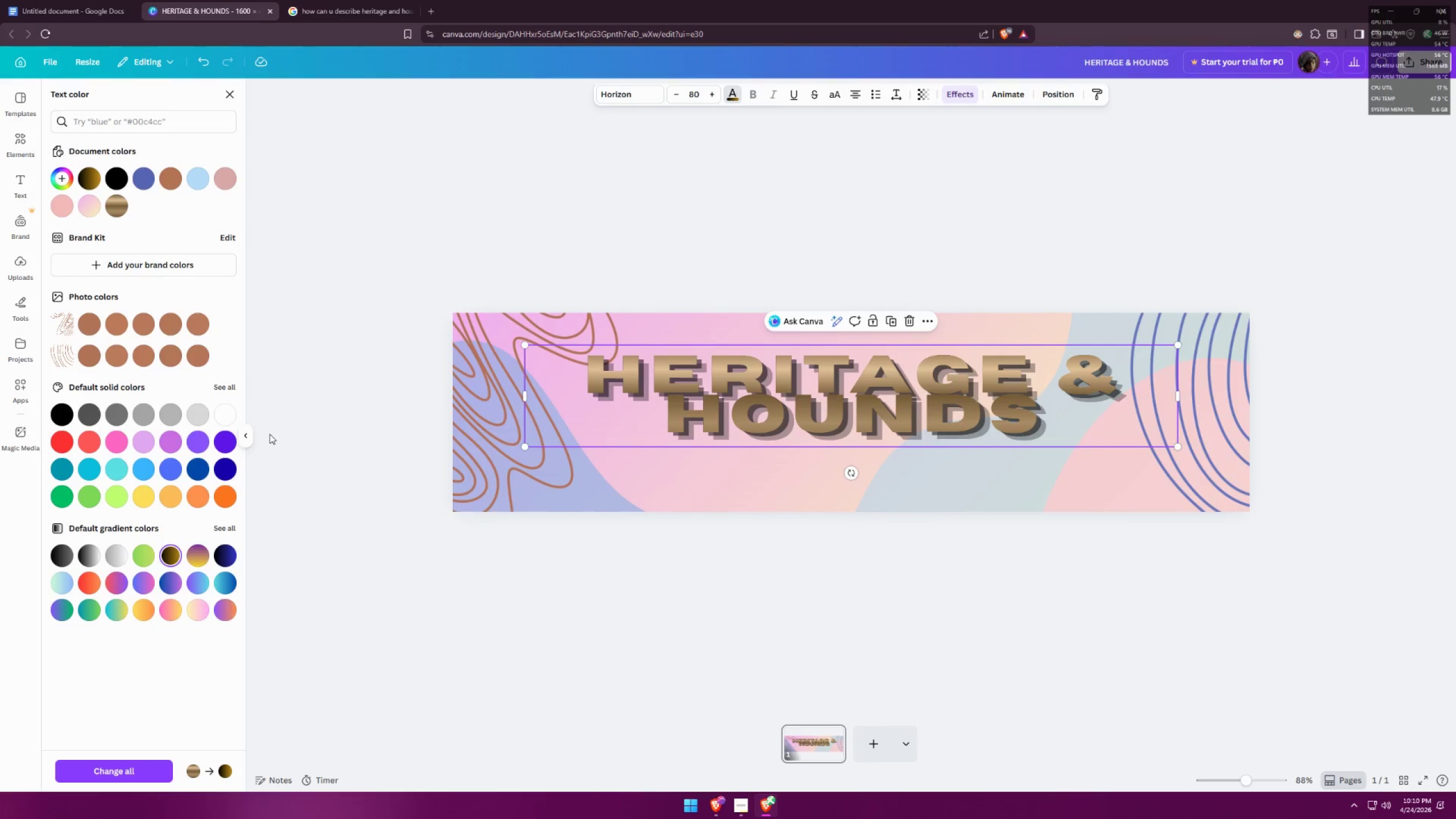 
left_click([59, 413])
 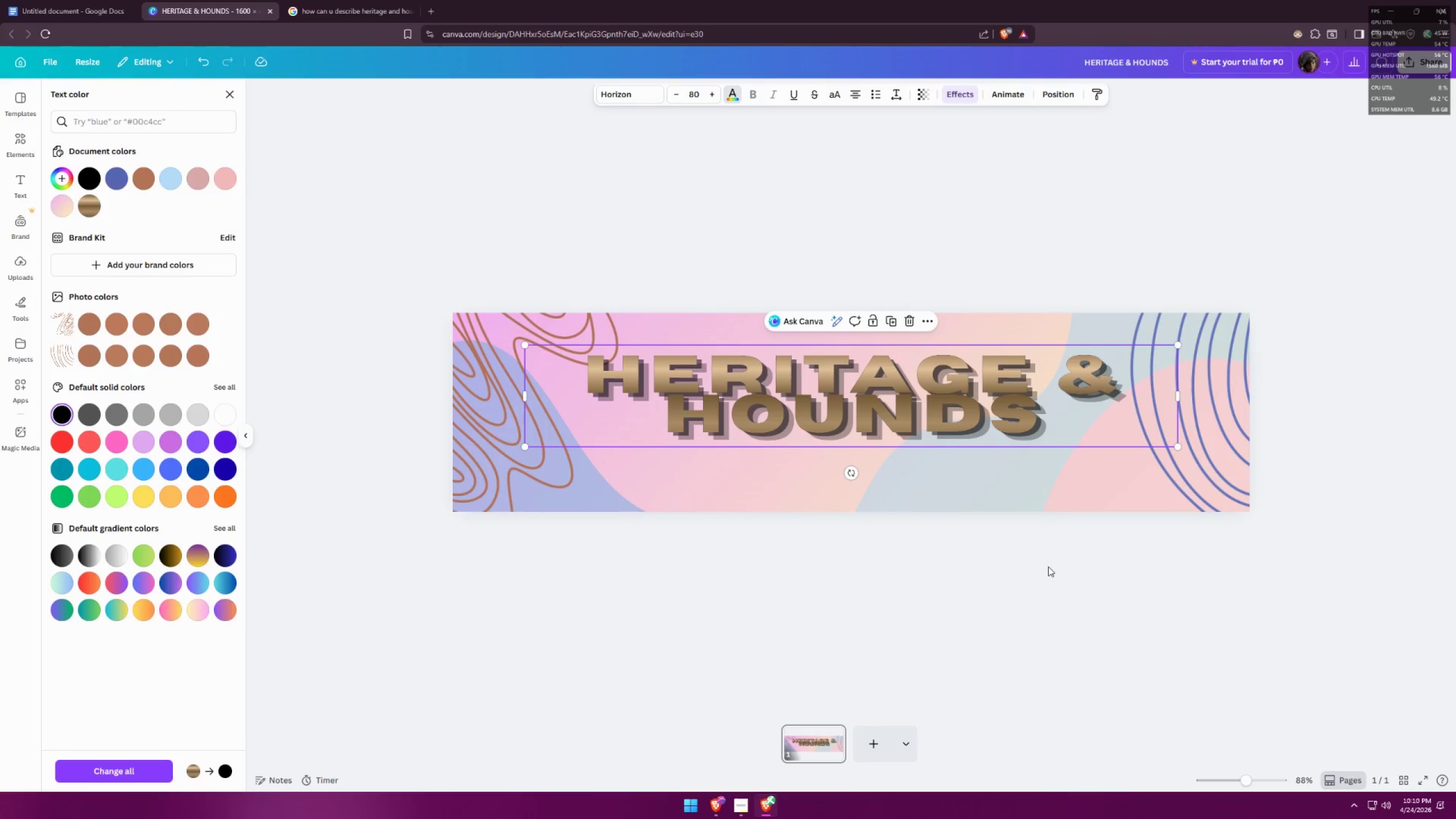 
double_click([1048, 567])
 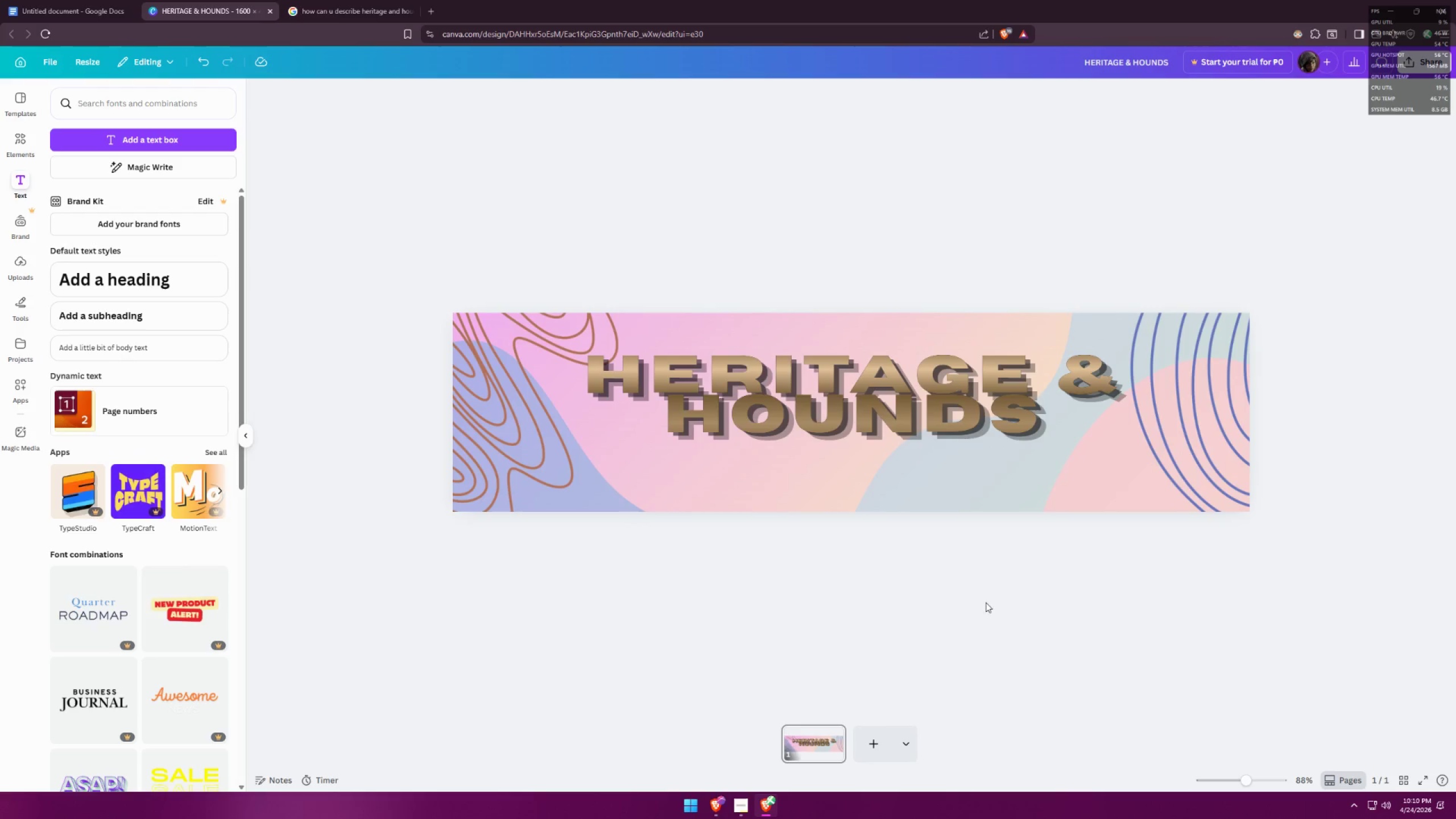 
hold_key(key=ControlLeft, duration=1.54)
scroll: coordinate [953, 578], scroll_direction: down, amount: 9.0
 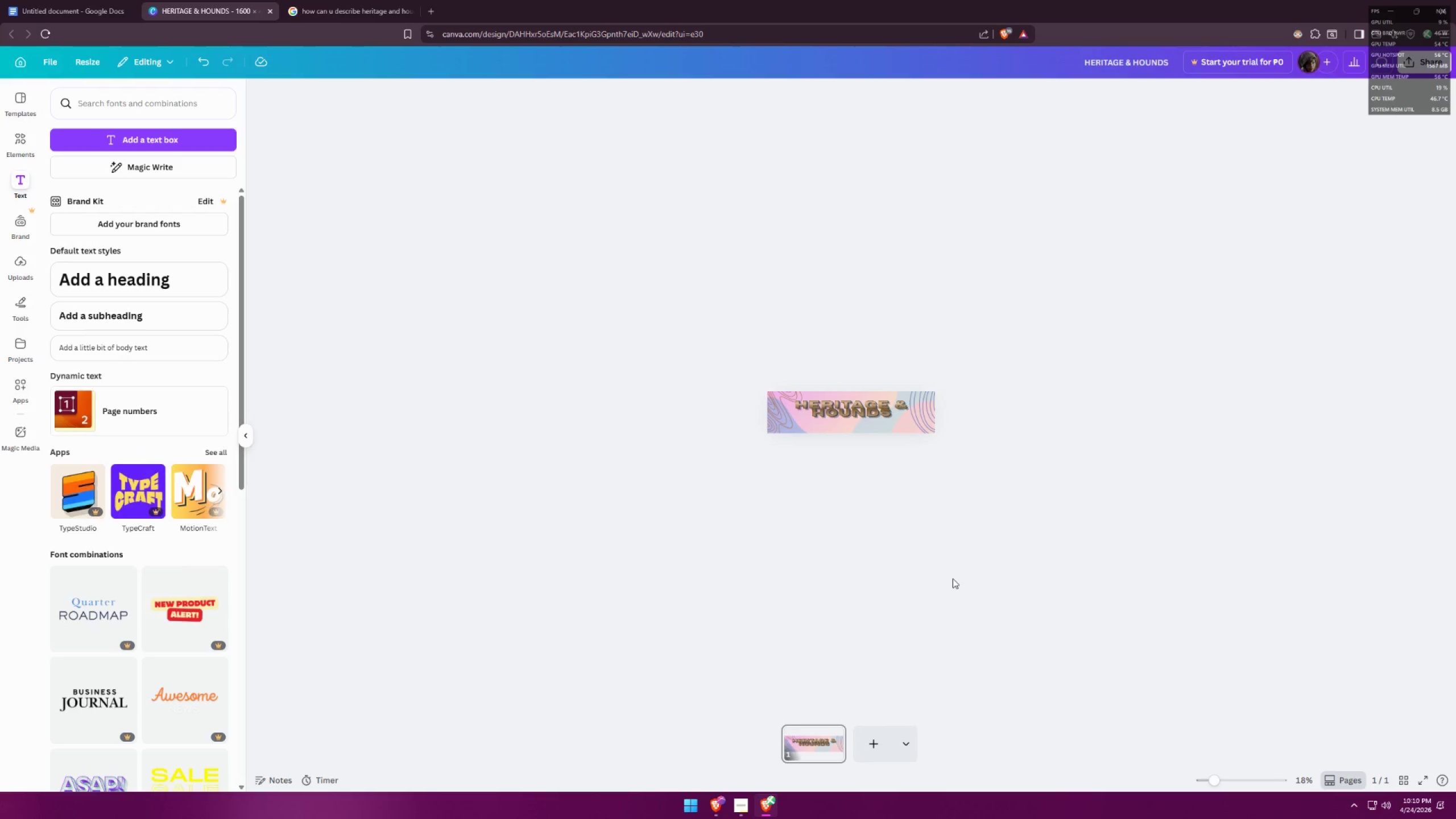 
hold_key(key=ControlLeft, duration=0.74)
scroll: coordinate [859, 445], scroll_direction: up, amount: 11.0
 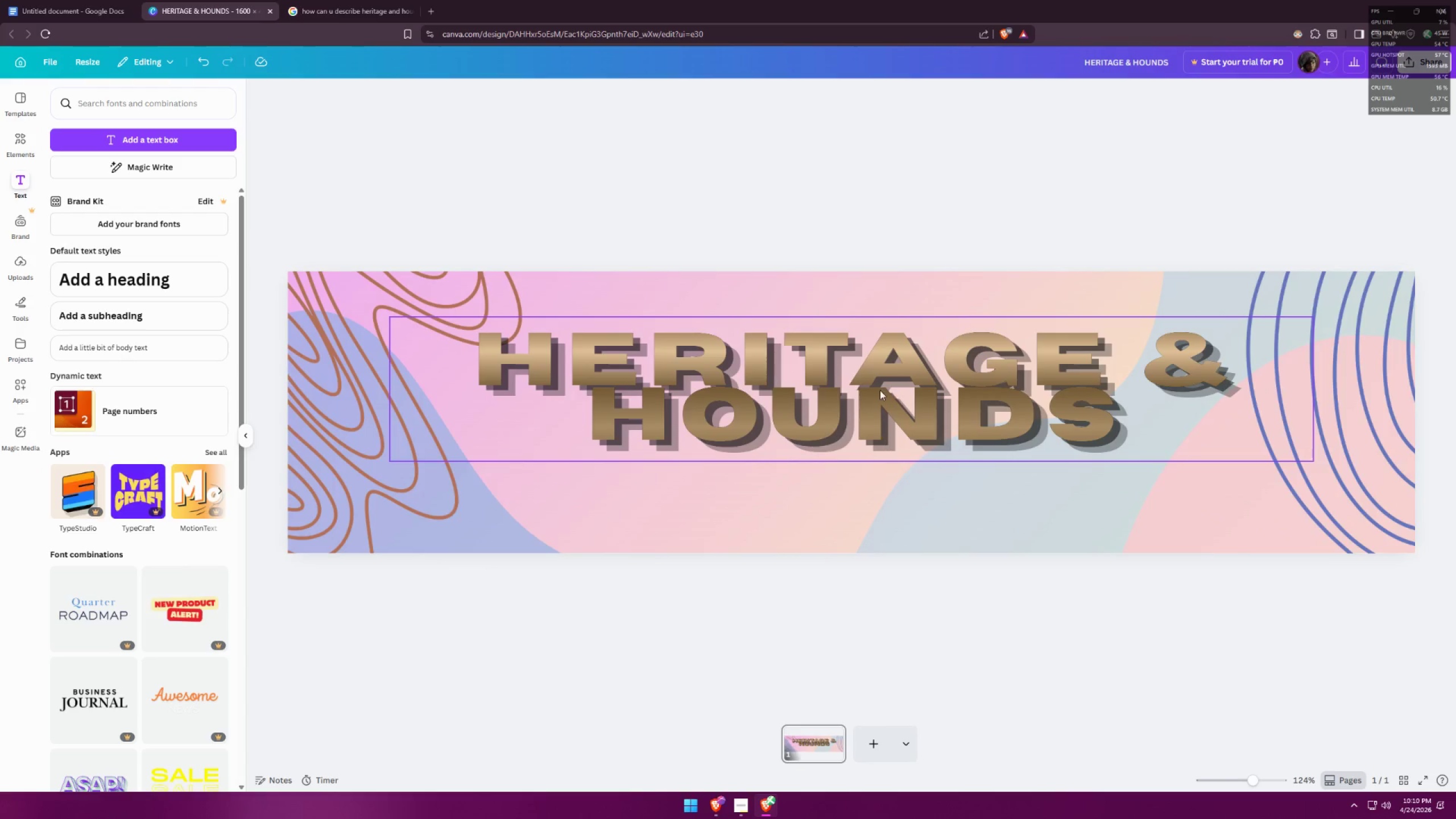 
left_click([879, 390])
 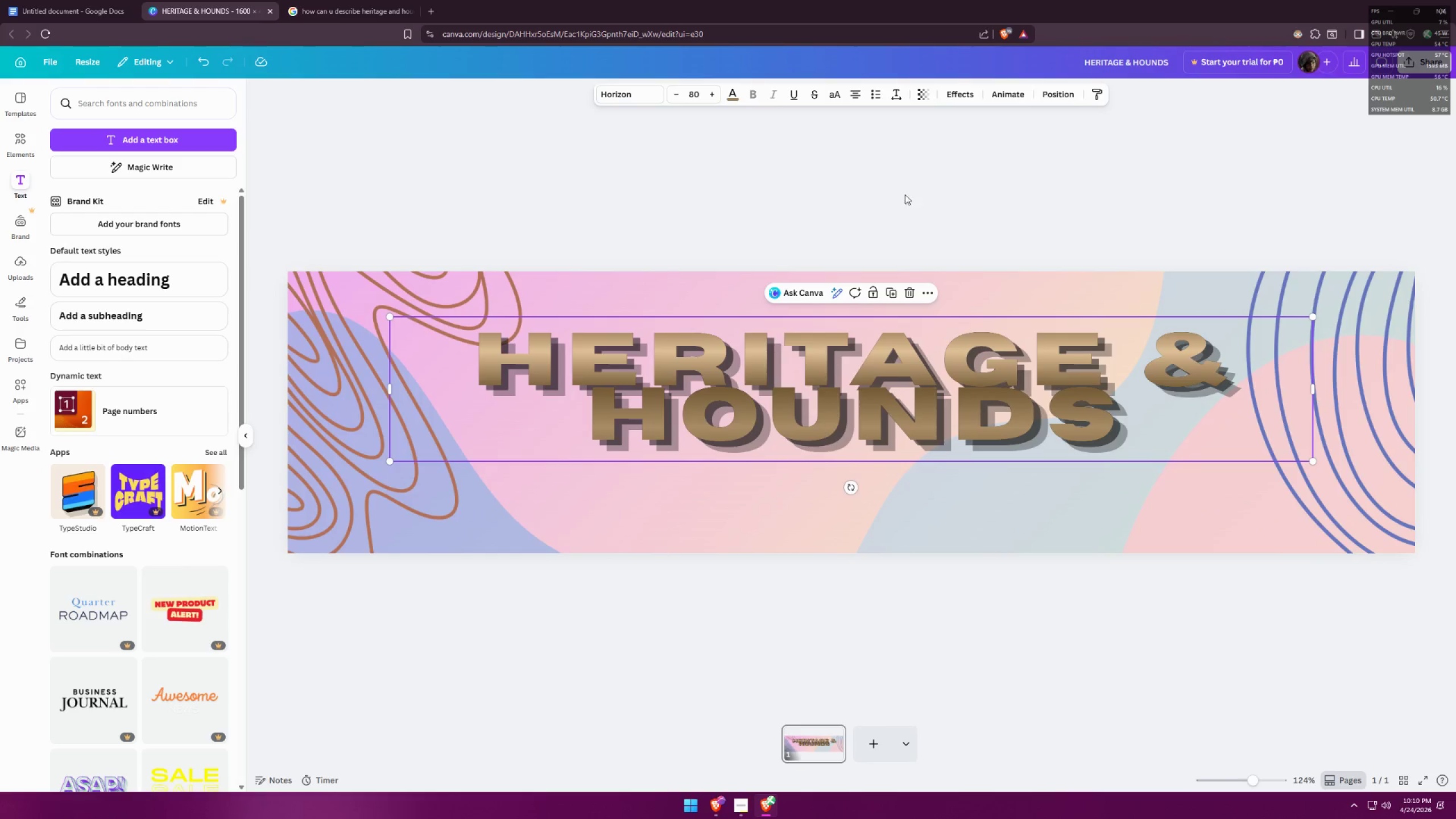 
right_click([891, 369])
 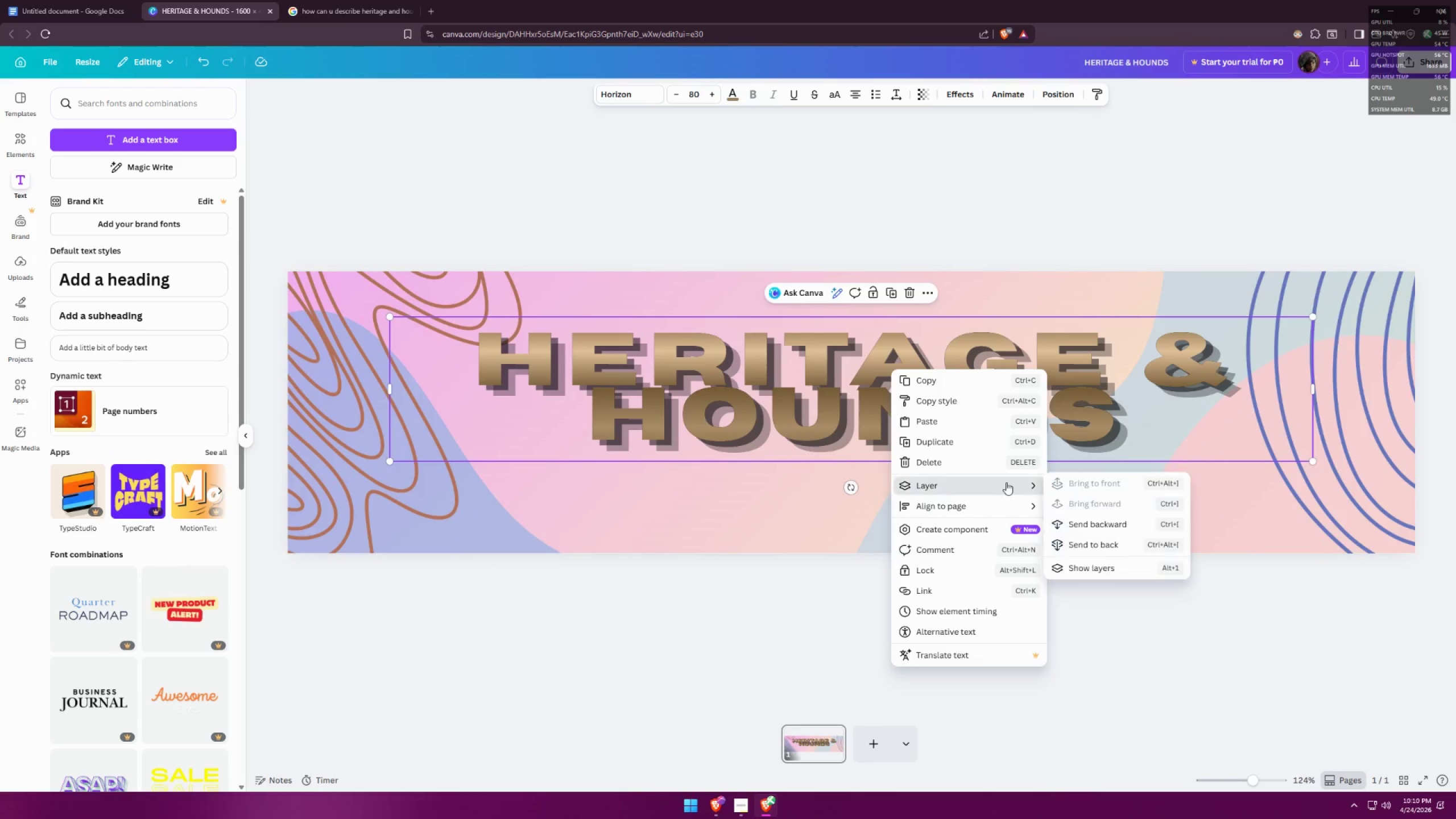 
left_click([1122, 578])
 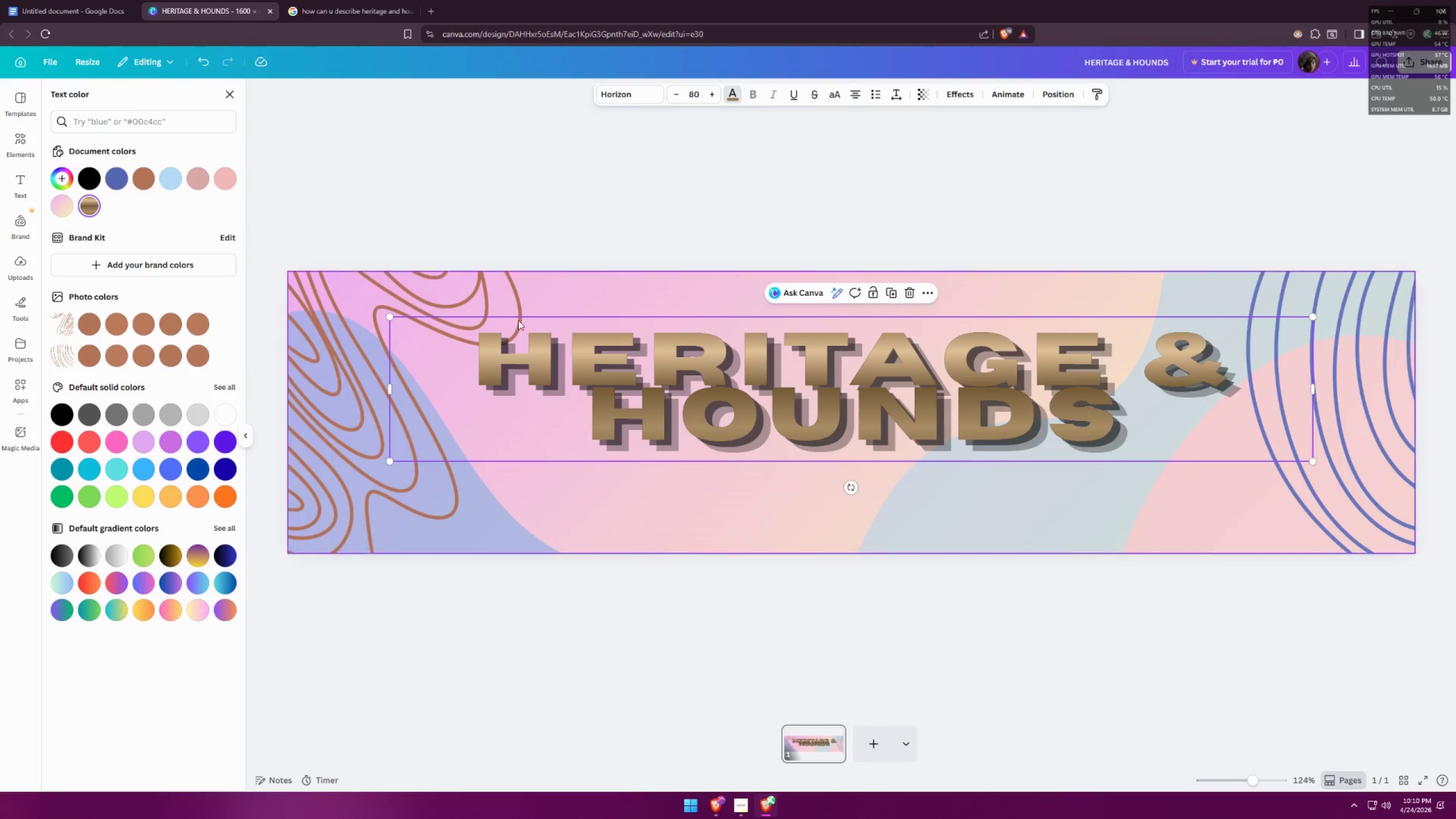 
left_click([225, 529])
 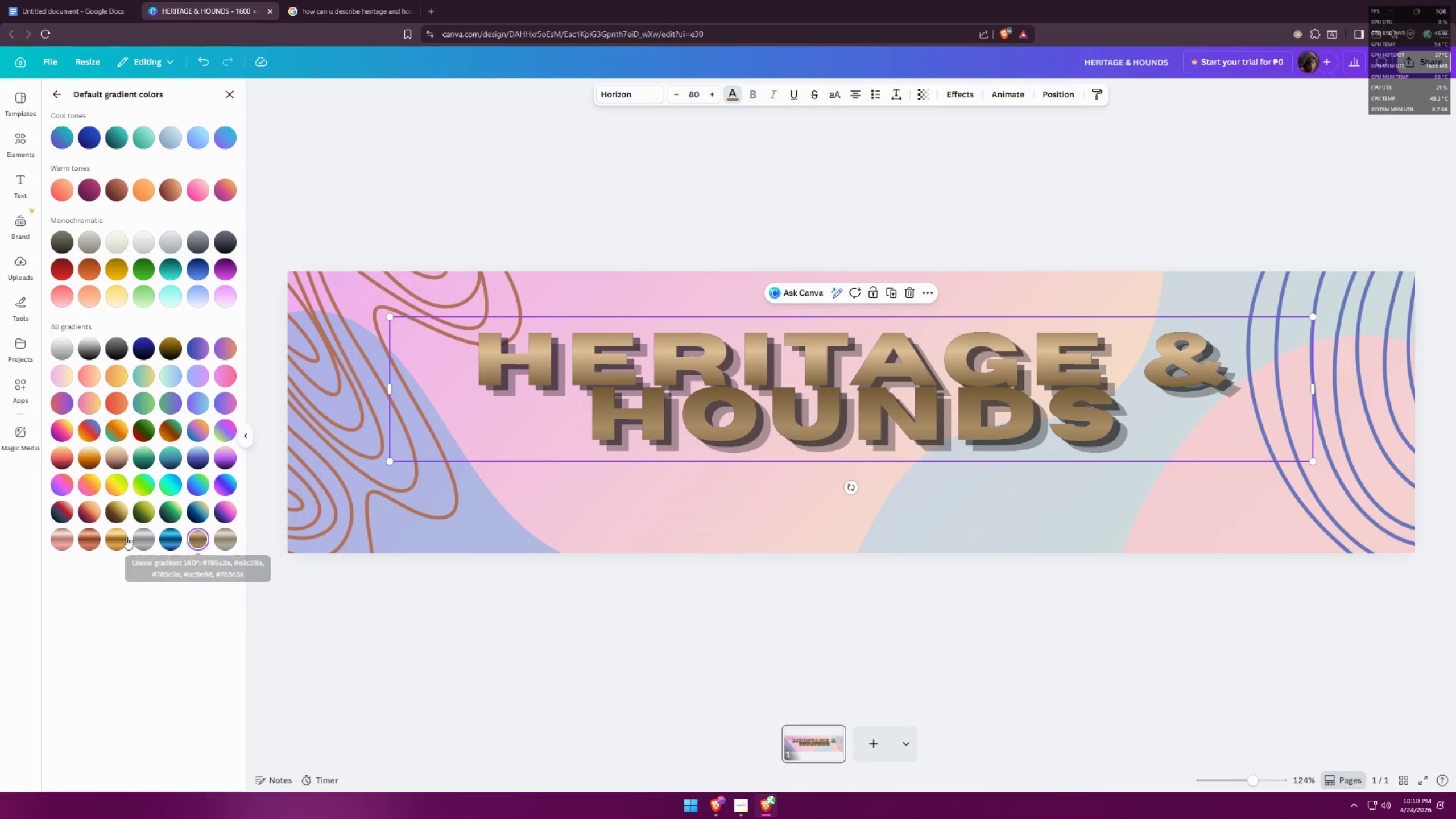 
left_click([112, 539])
 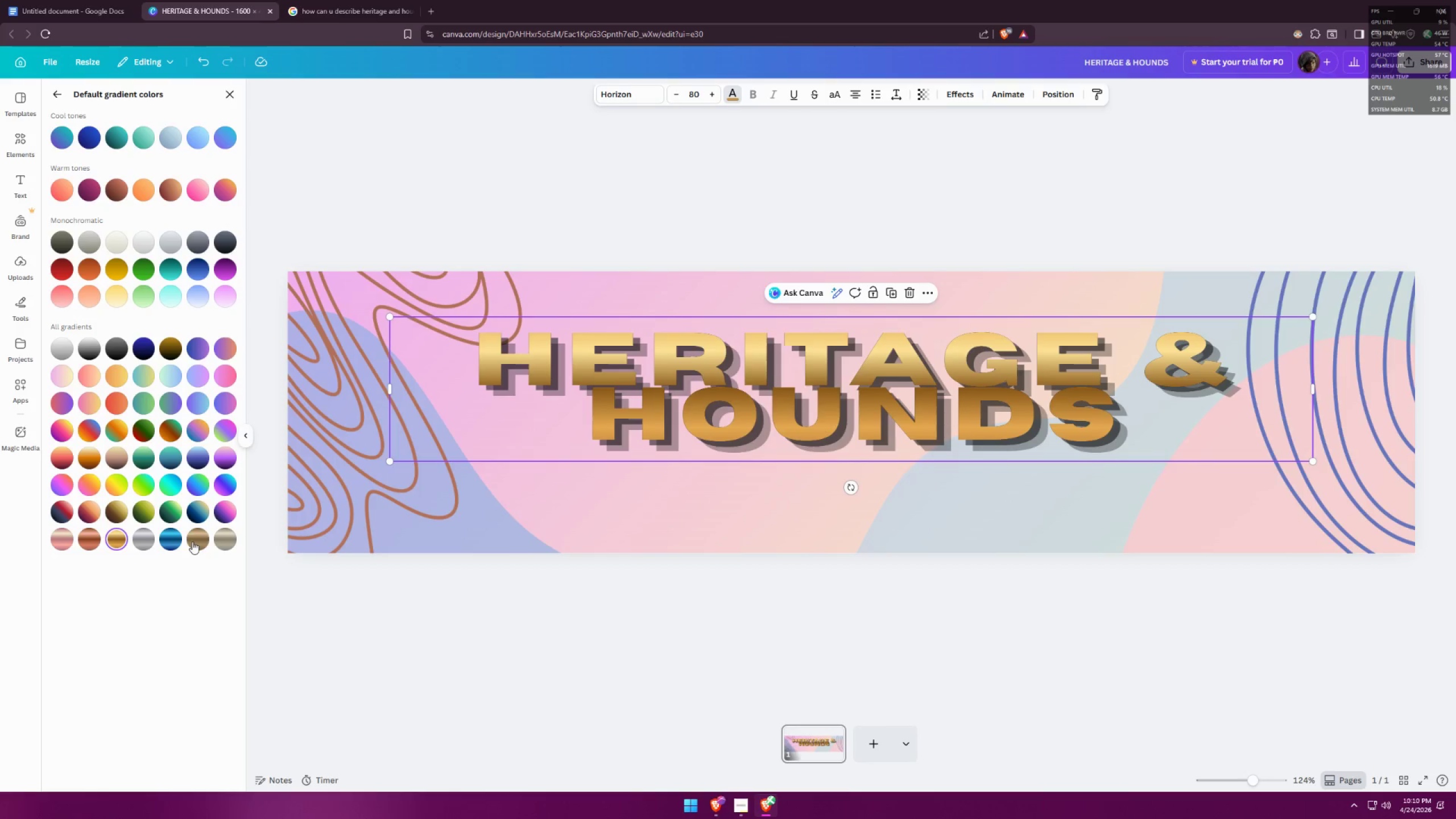 
double_click([163, 535])
 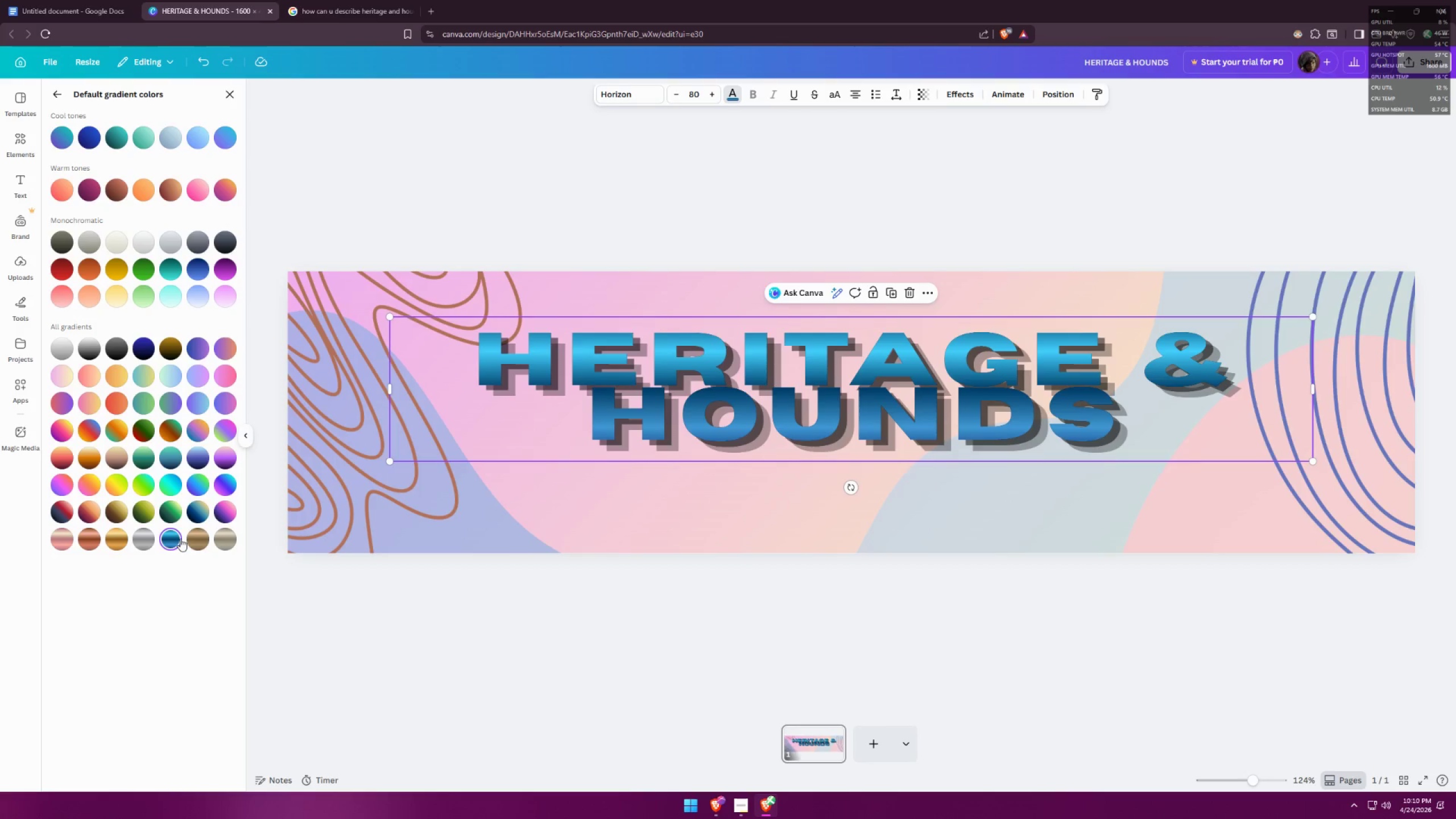 
left_click([194, 539])
 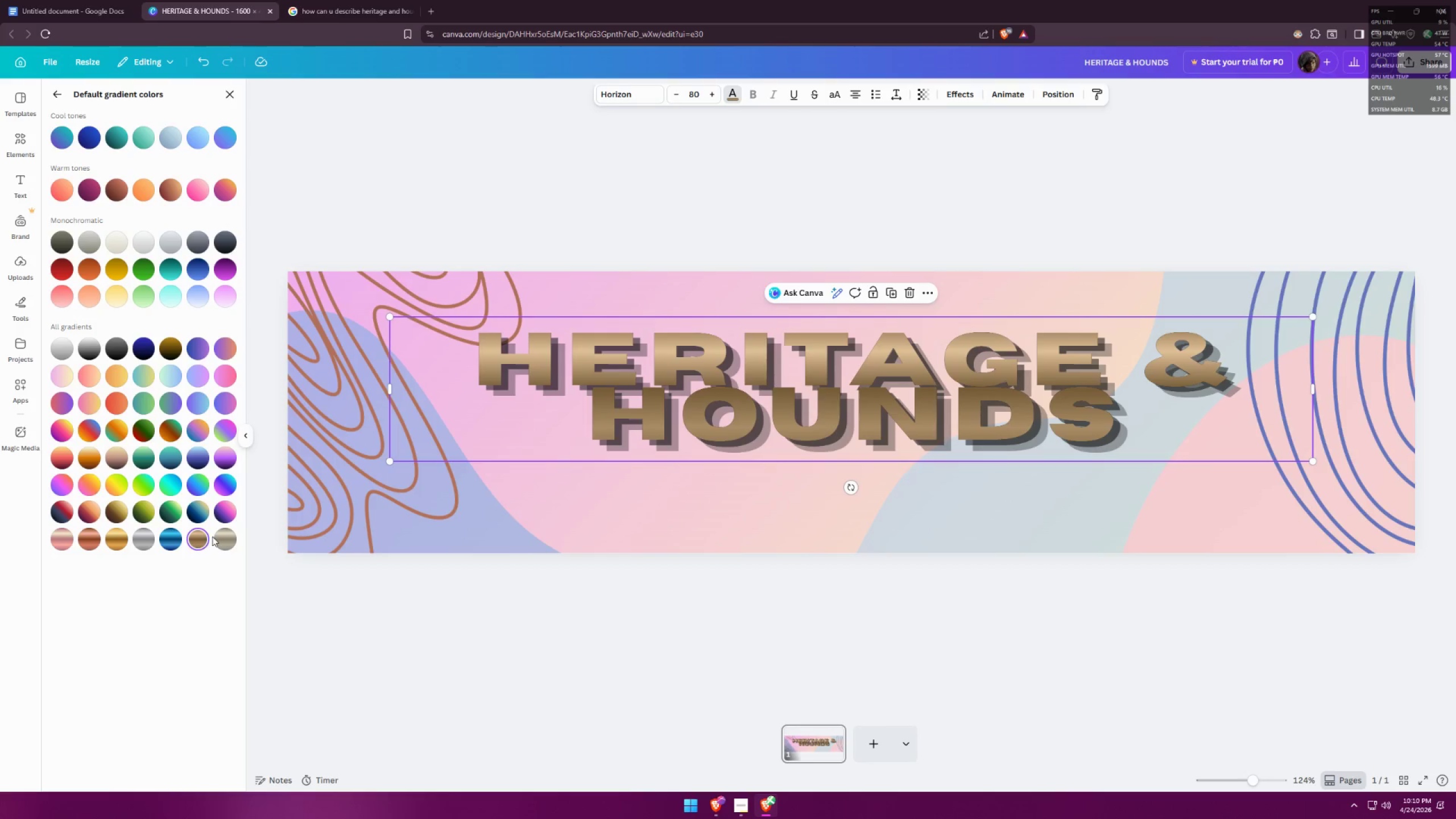 
left_click([226, 537])
 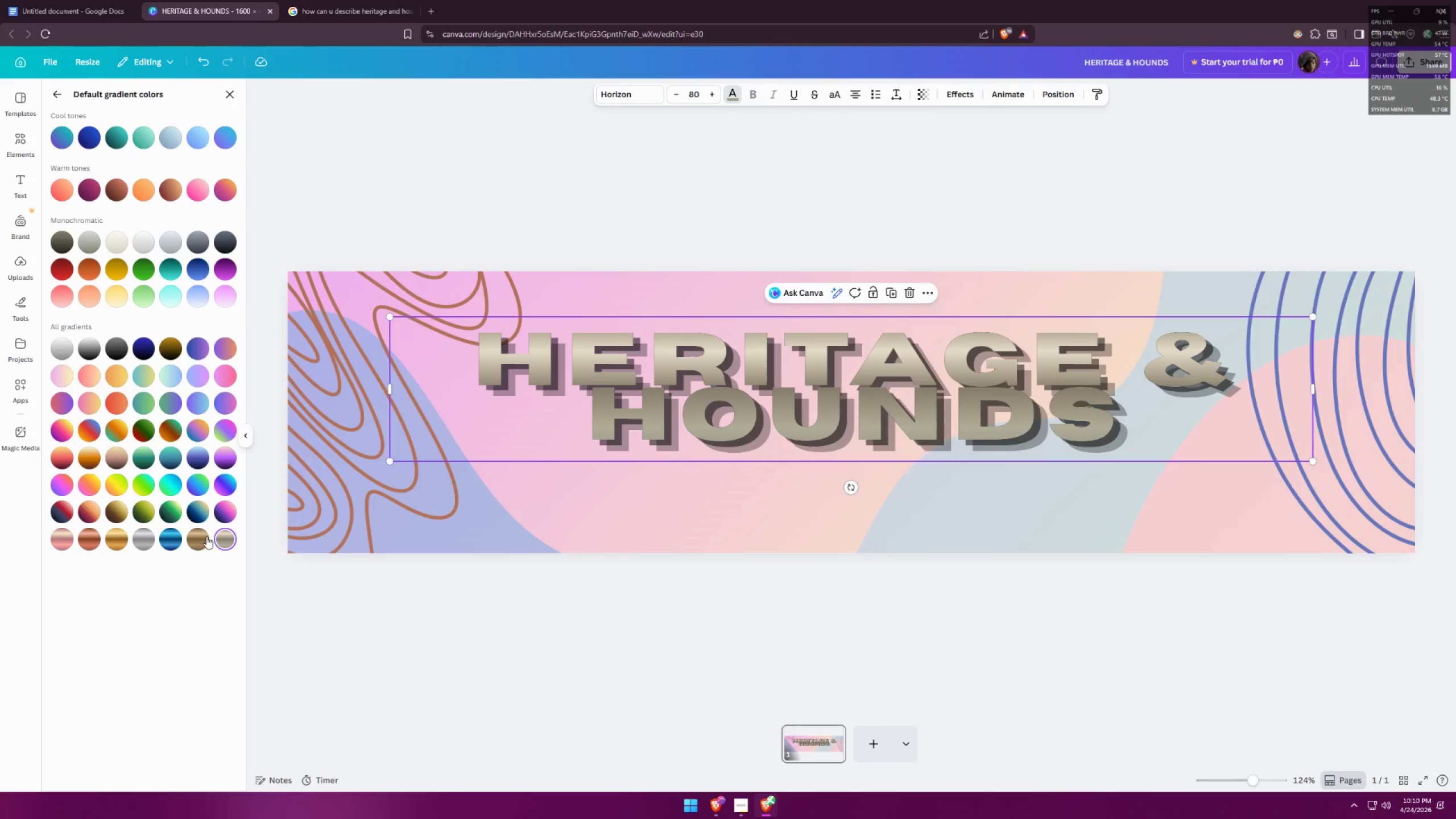 
left_click([189, 535])
 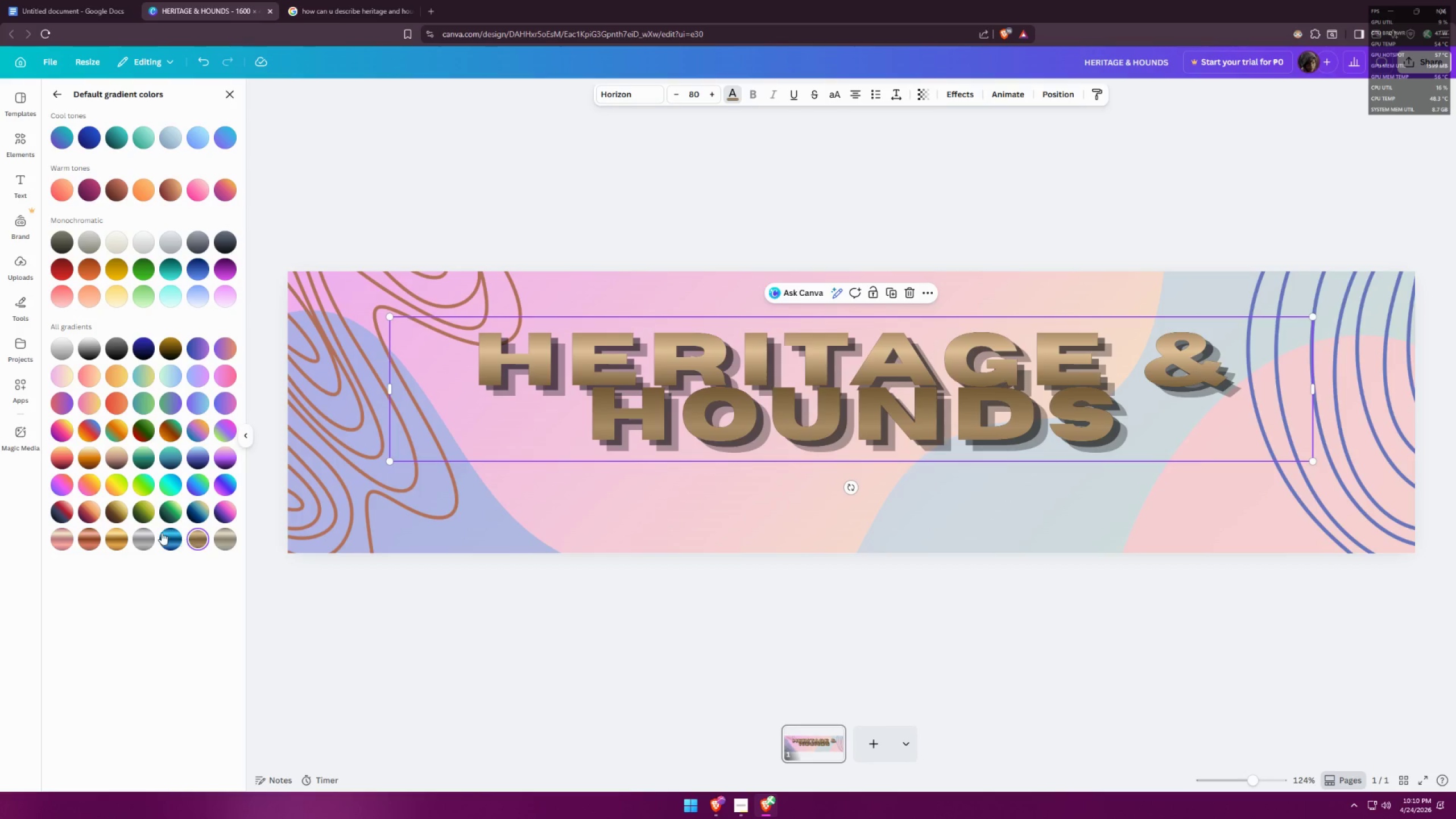 
left_click([89, 531])
 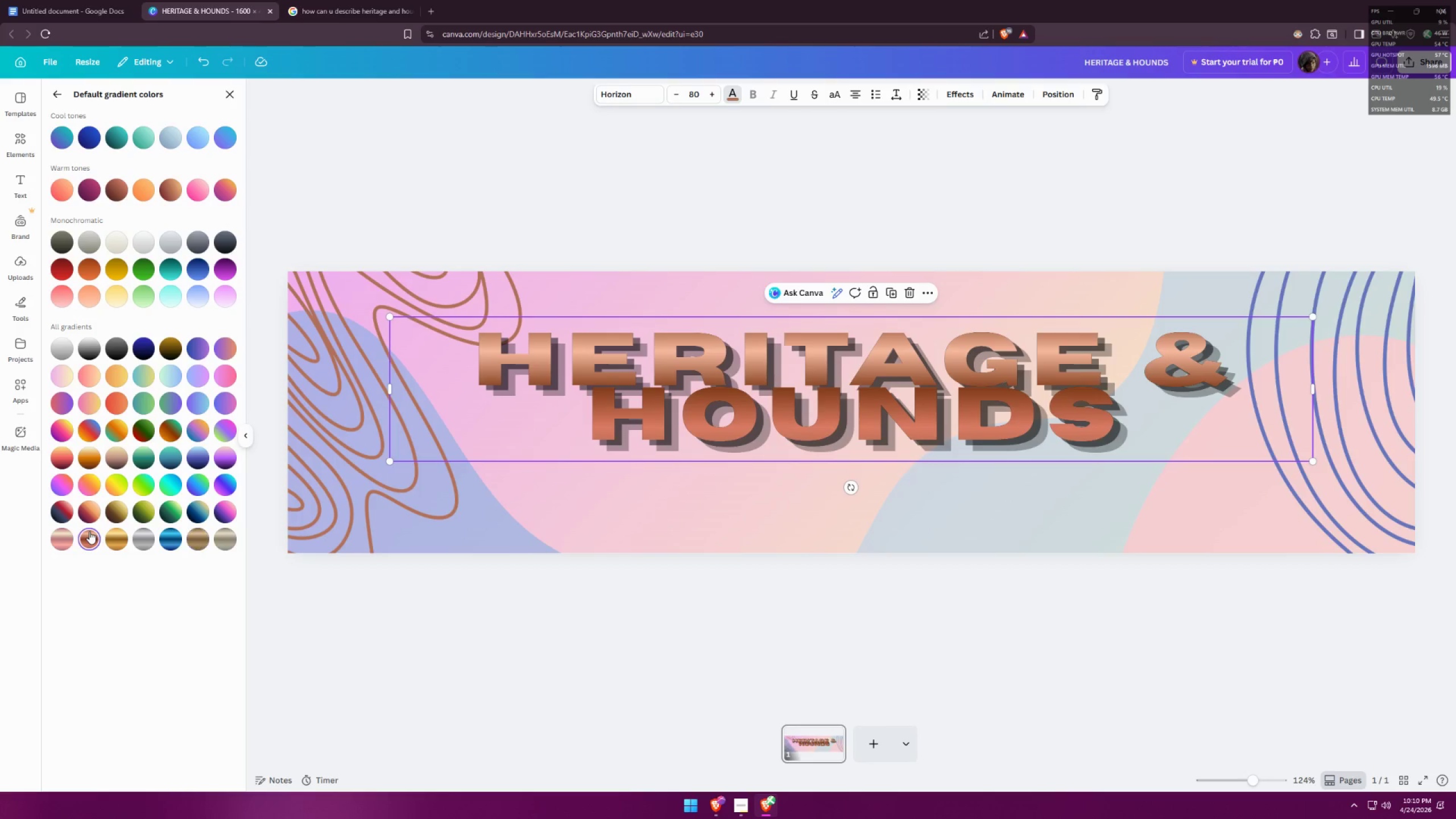 
left_click([41, 533])
 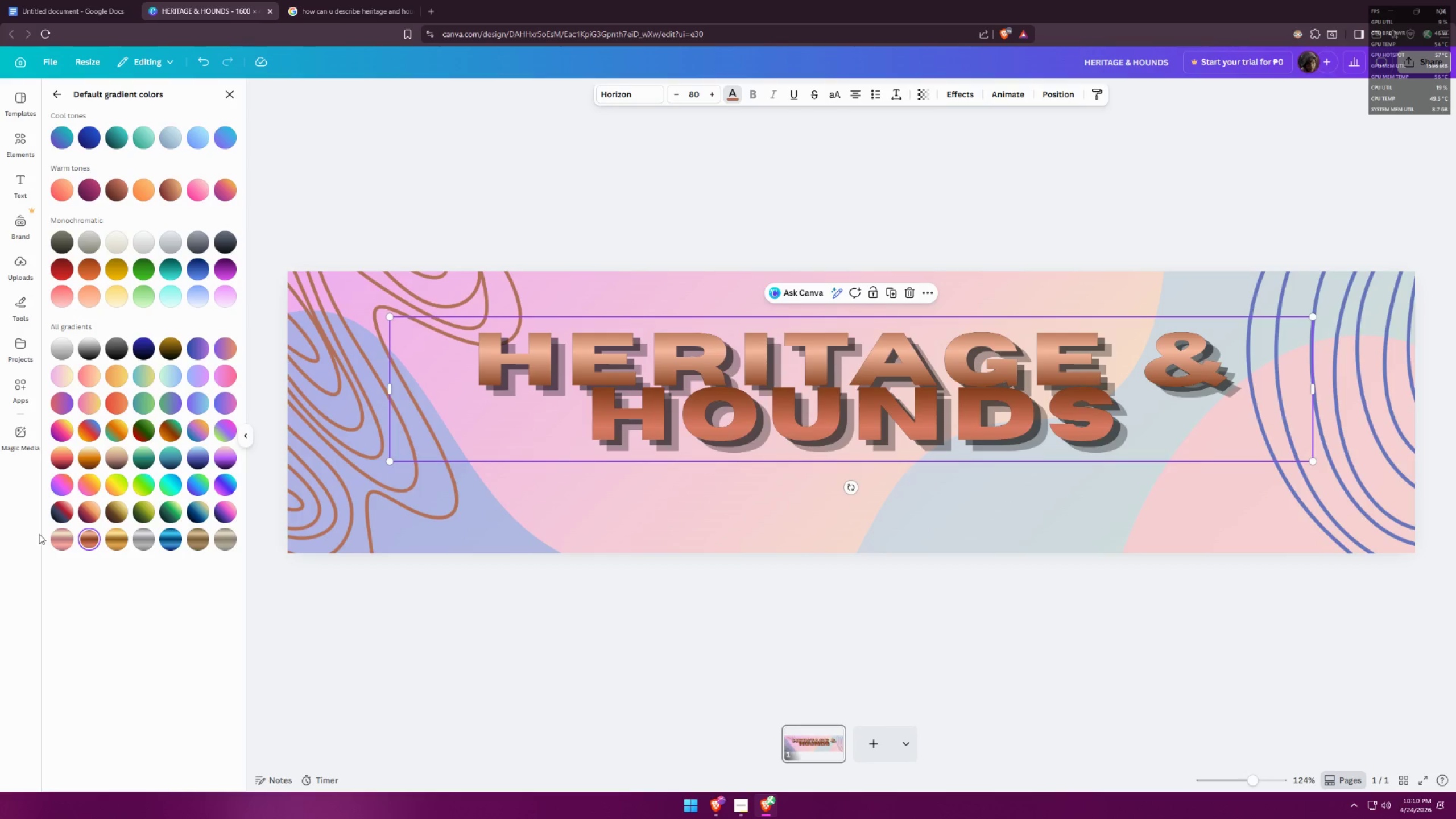 
left_click([24, 533])
 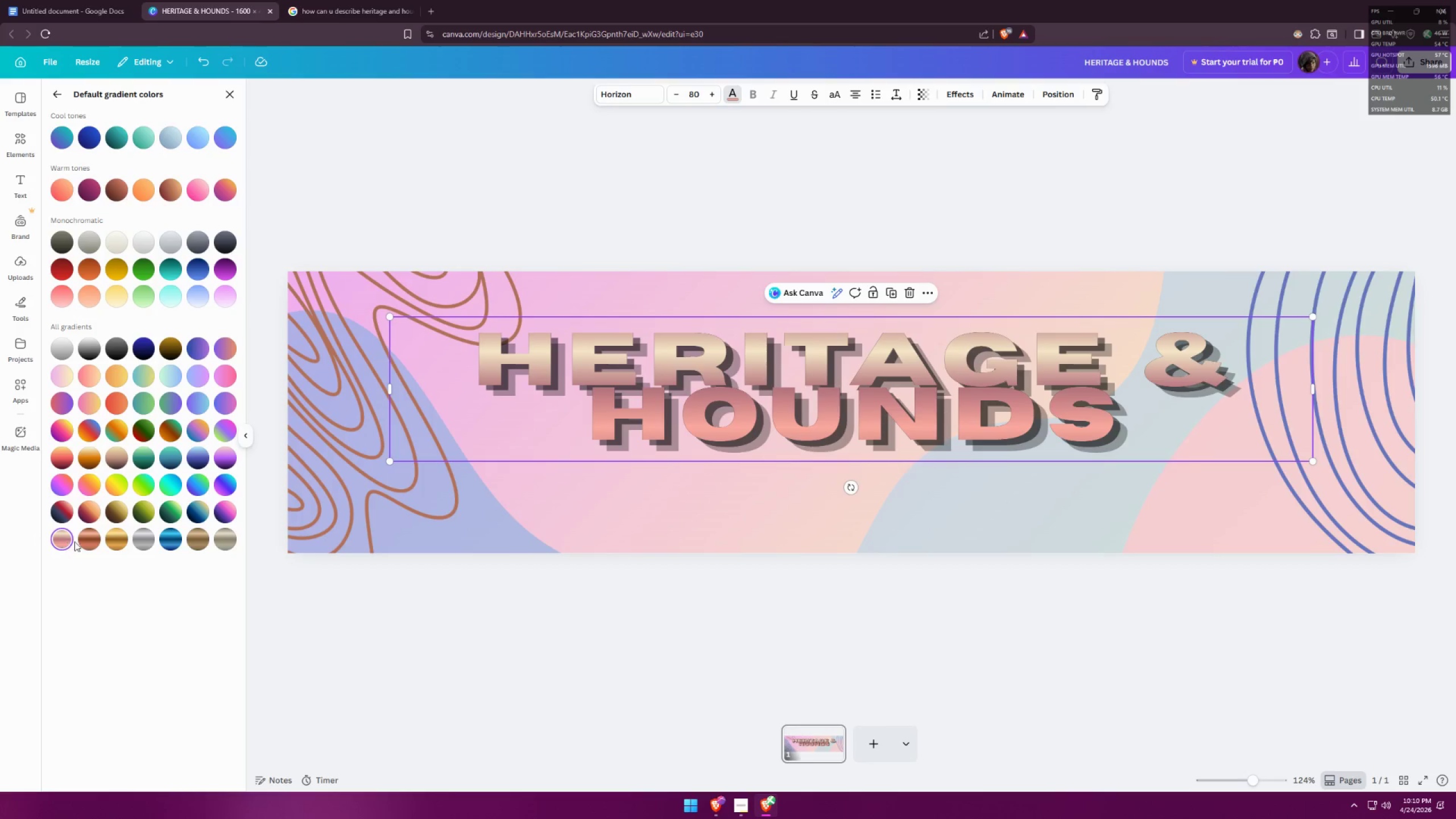 
hold_key(key=ControlLeft, duration=1.53)
scroll: coordinate [642, 592], scroll_direction: down, amount: 10.0
 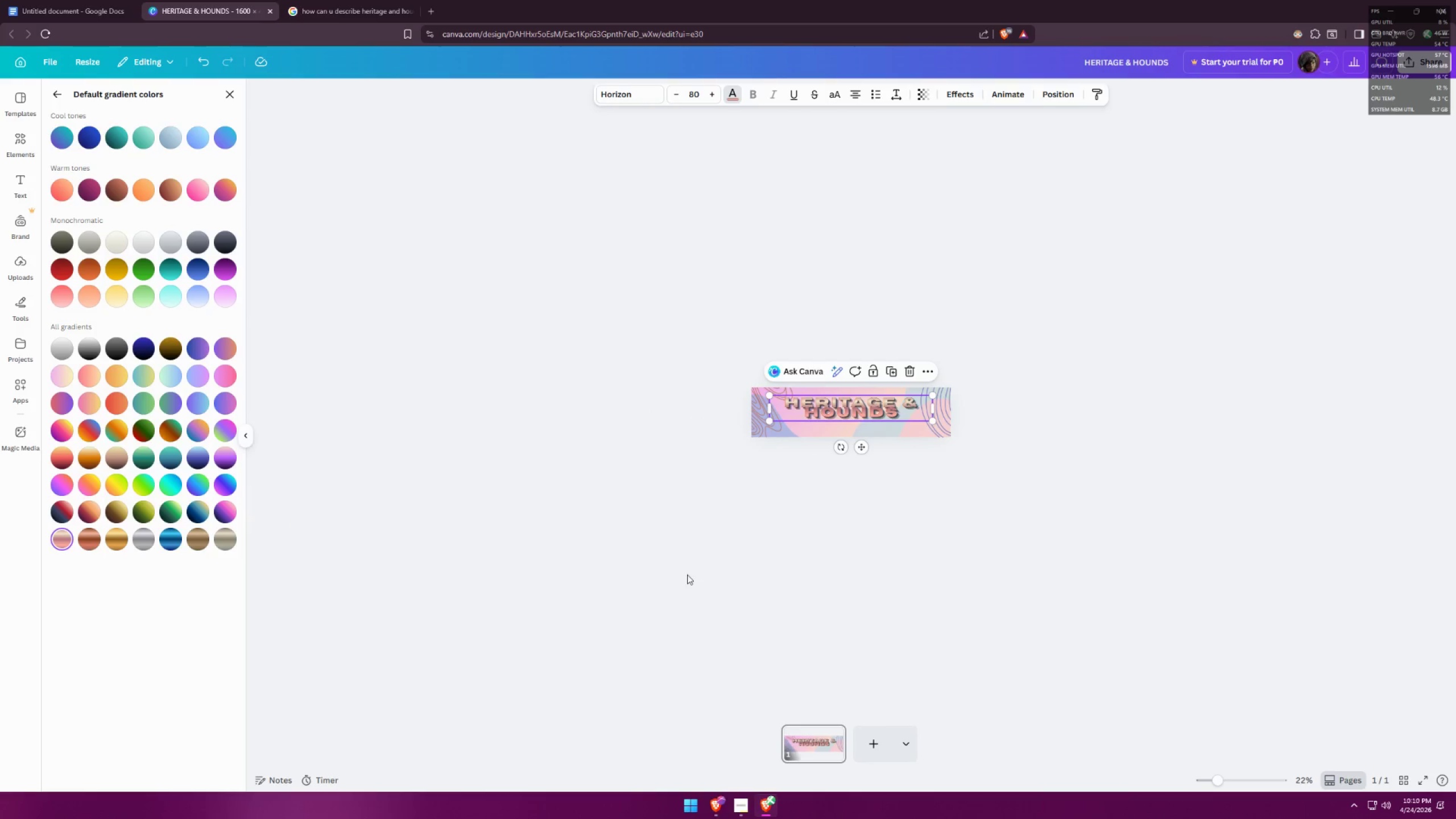 
hold_key(key=ControlLeft, duration=0.95)
scroll: coordinate [772, 481], scroll_direction: up, amount: 9.0
 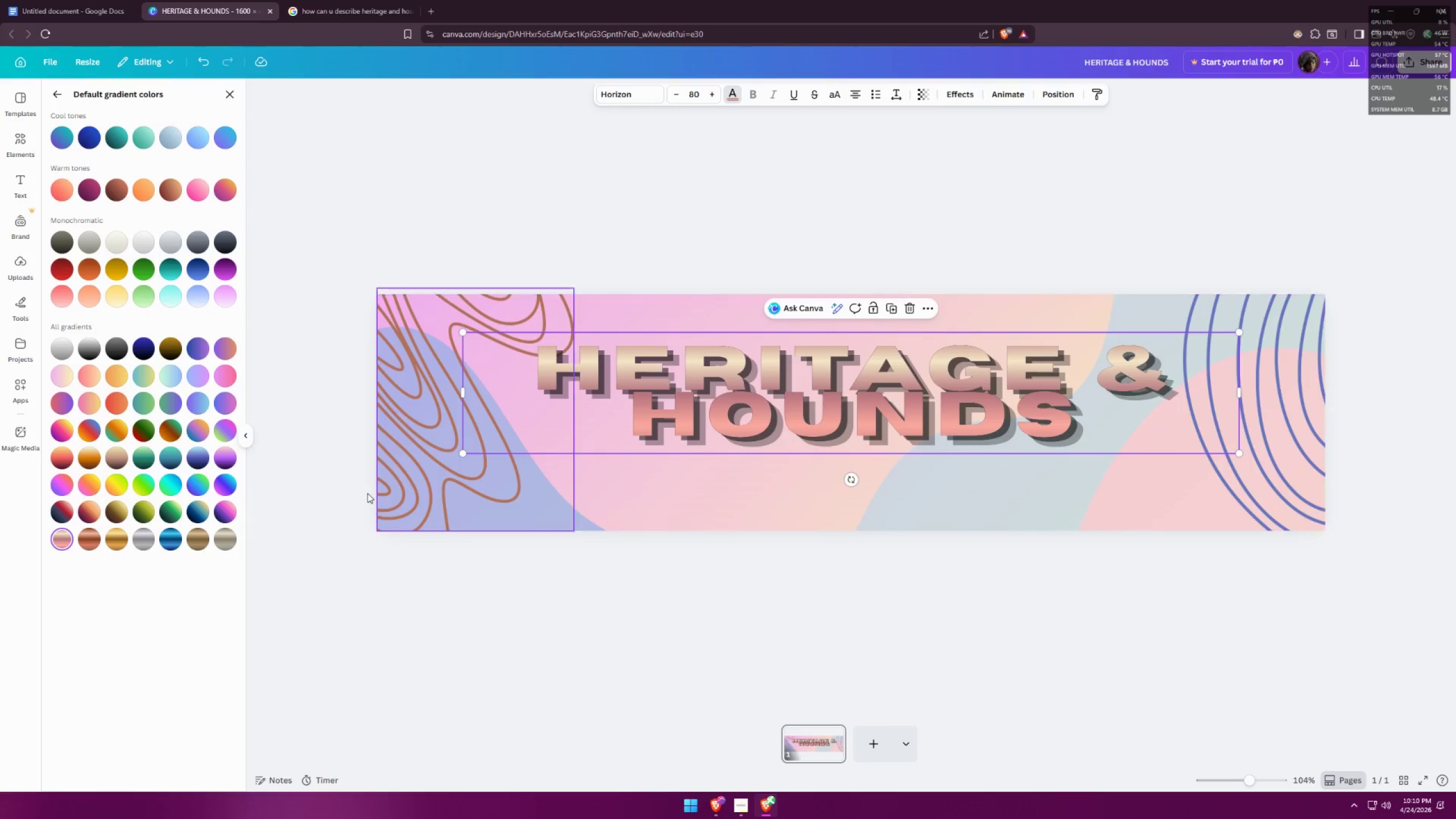 
left_click([198, 537])
 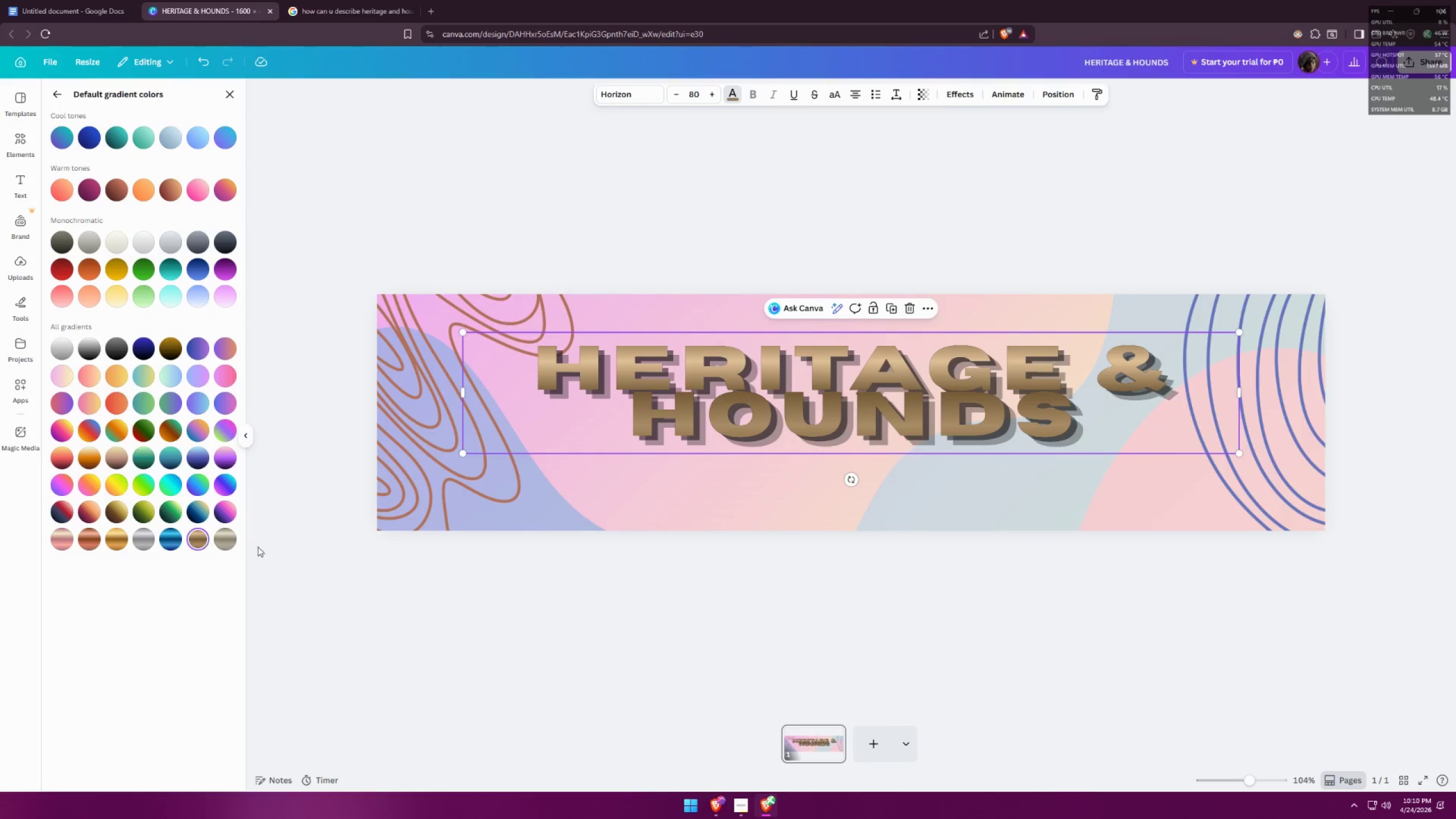 
hold_key(key=ControlLeft, duration=1.07)
scroll: coordinate [697, 495], scroll_direction: down, amount: 6.0
 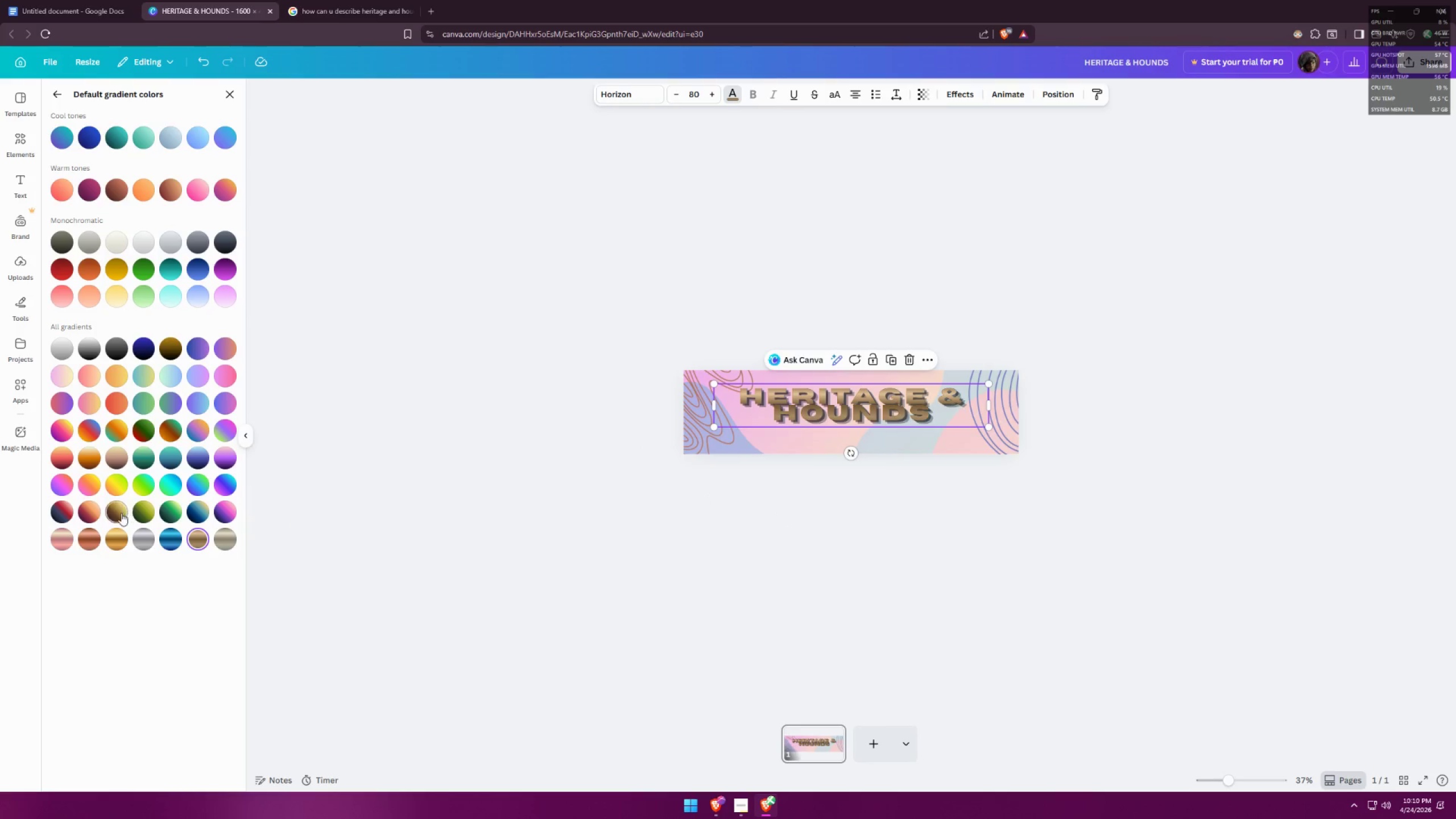 
left_click([70, 539])
 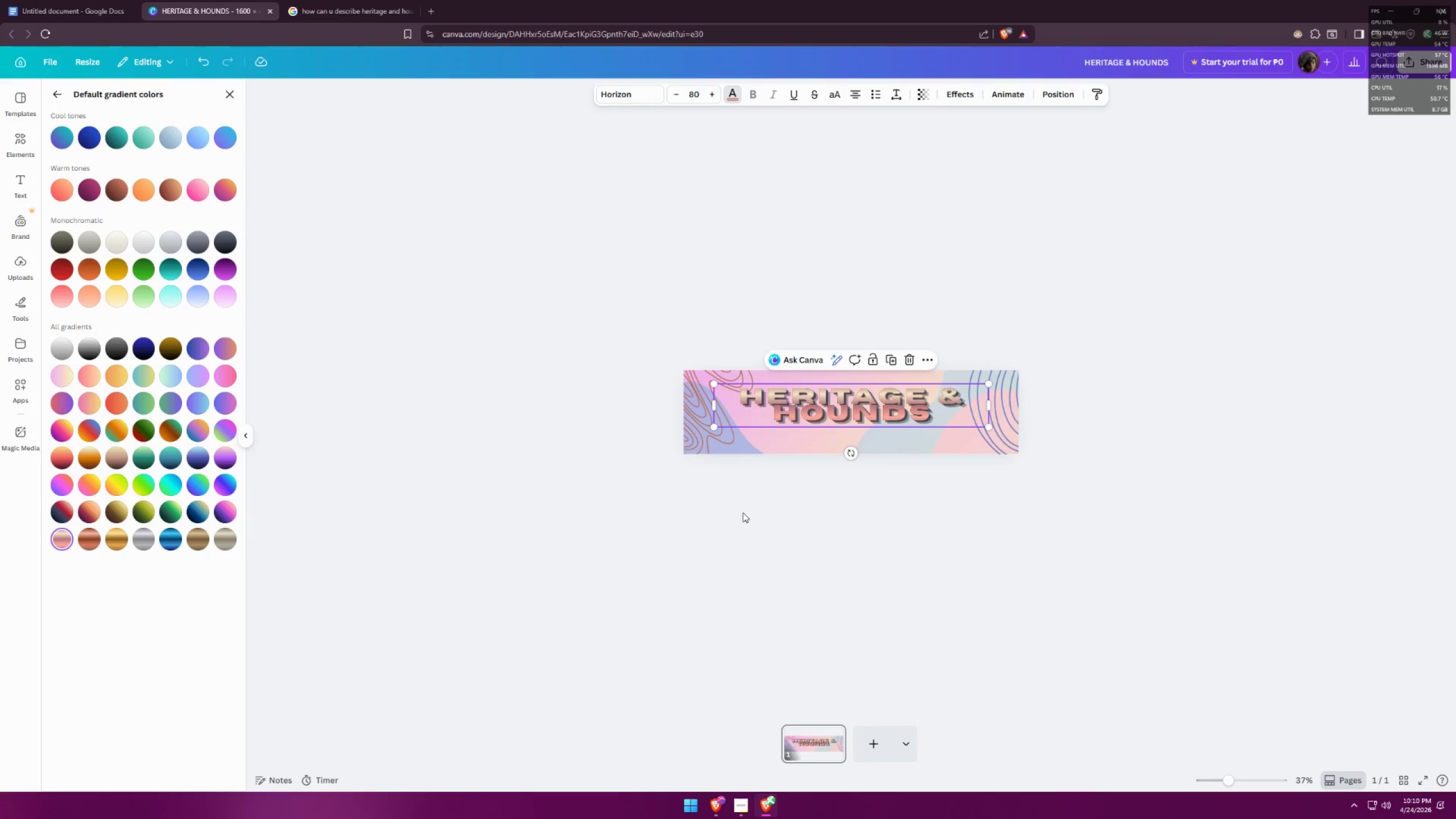 
double_click([755, 506])
 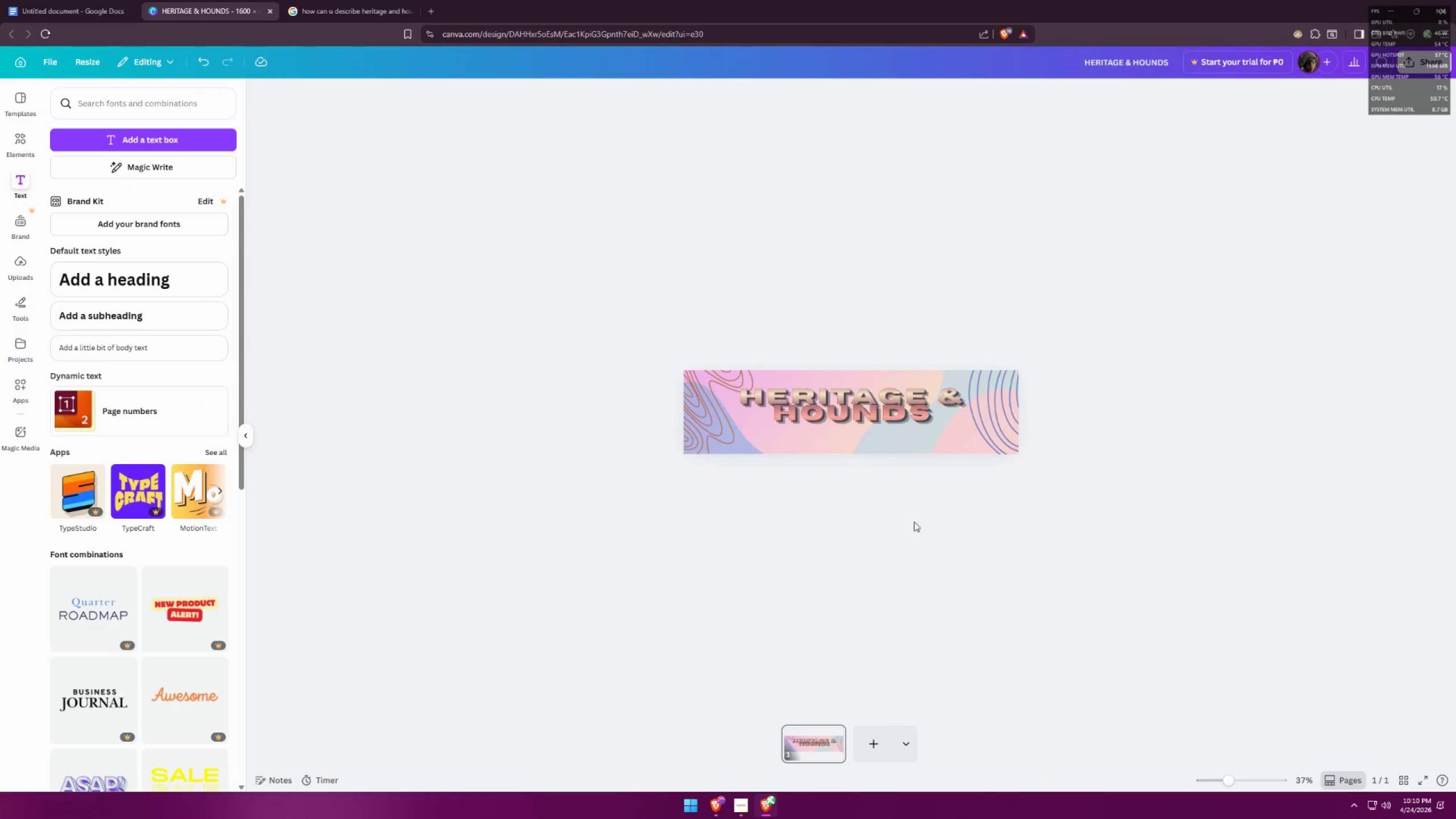 
hold_key(key=ControlLeft, duration=0.52)
scroll: coordinate [915, 479], scroll_direction: up, amount: 6.0
 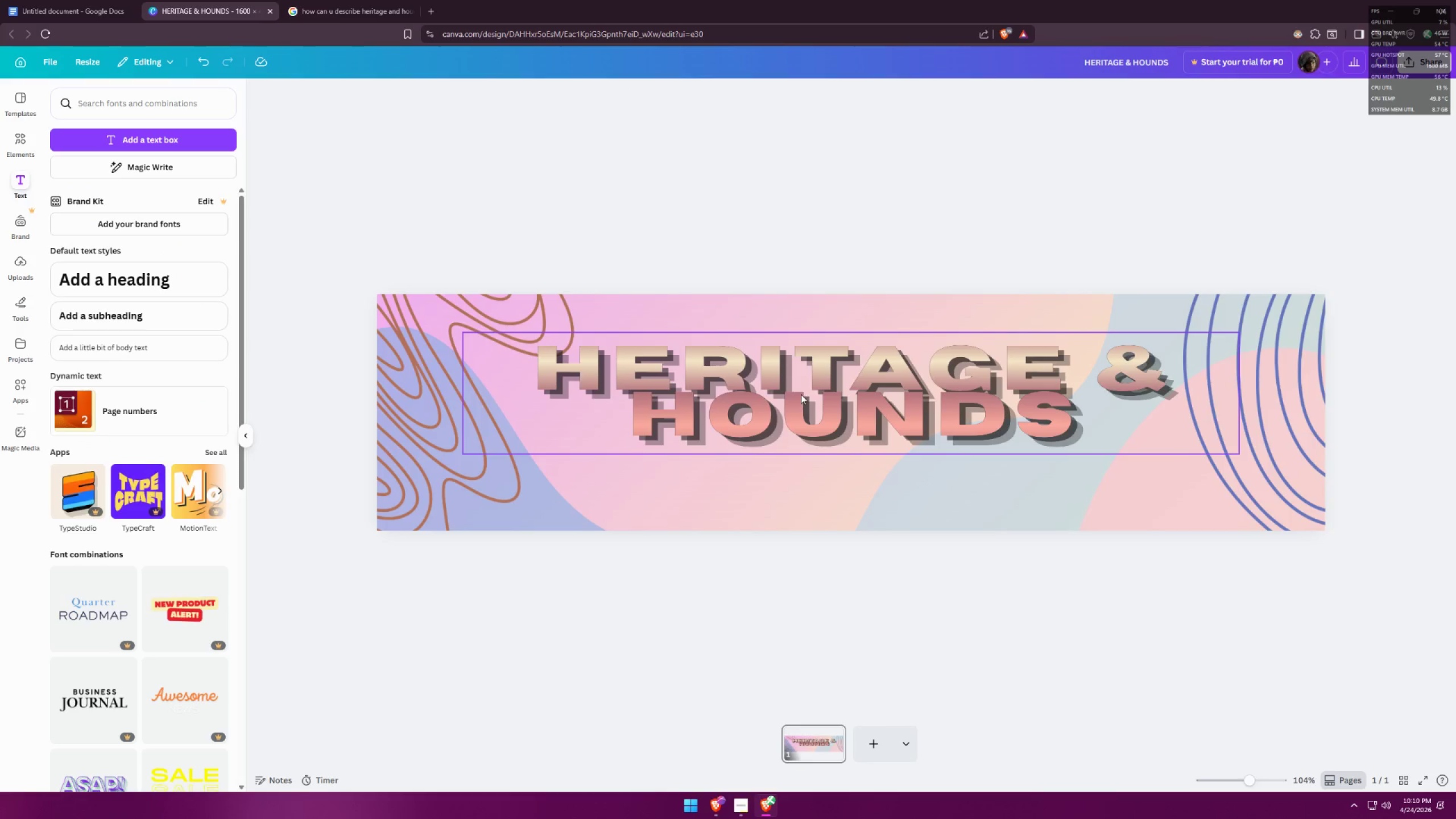 
hold_key(key=AltLeft, duration=0.7)
left_click_drag(start_coordinate=[822, 406], to_coordinate=[824, 414])
 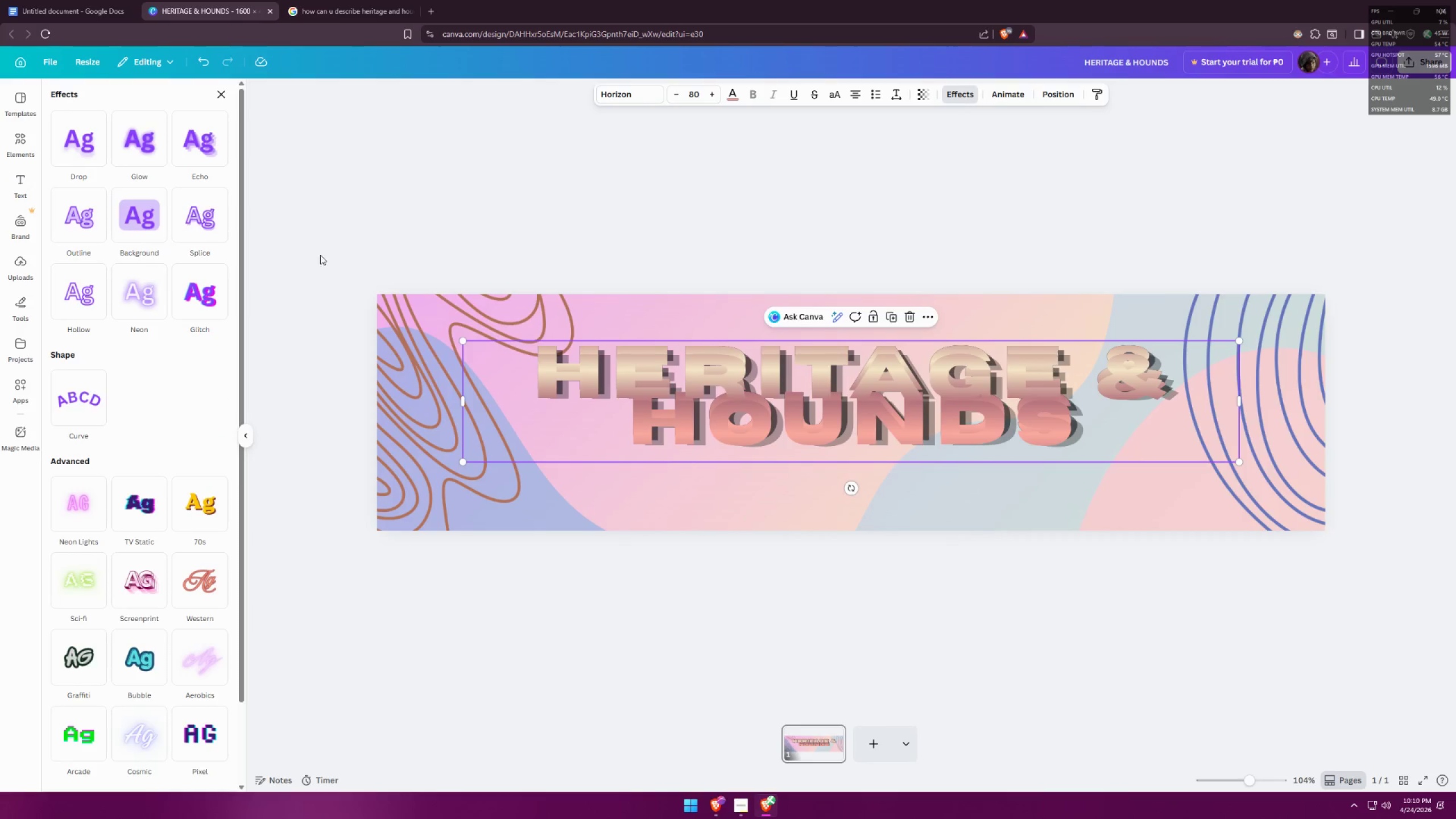 
left_click([198, 139])
 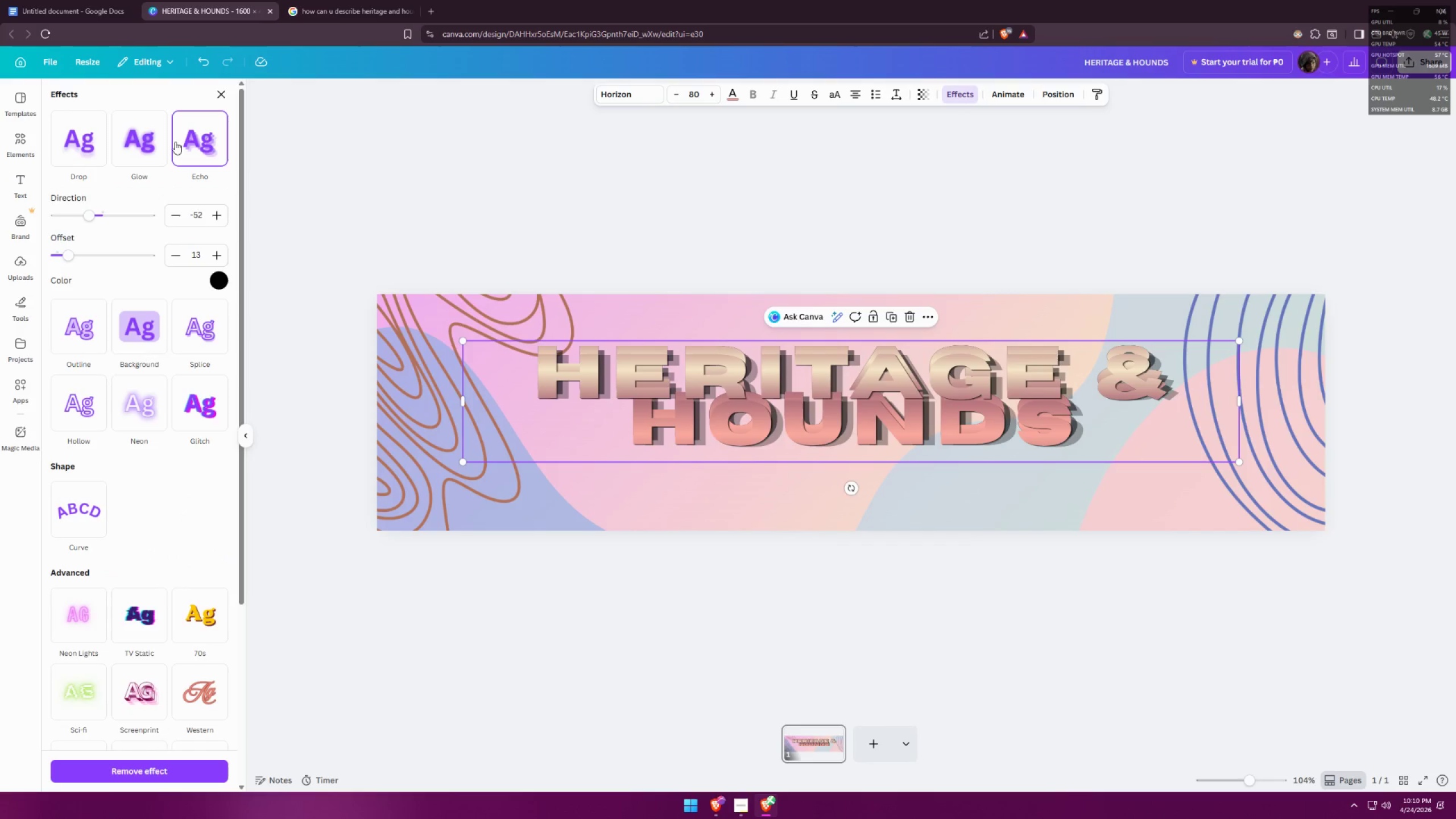 
left_click([115, 143])
 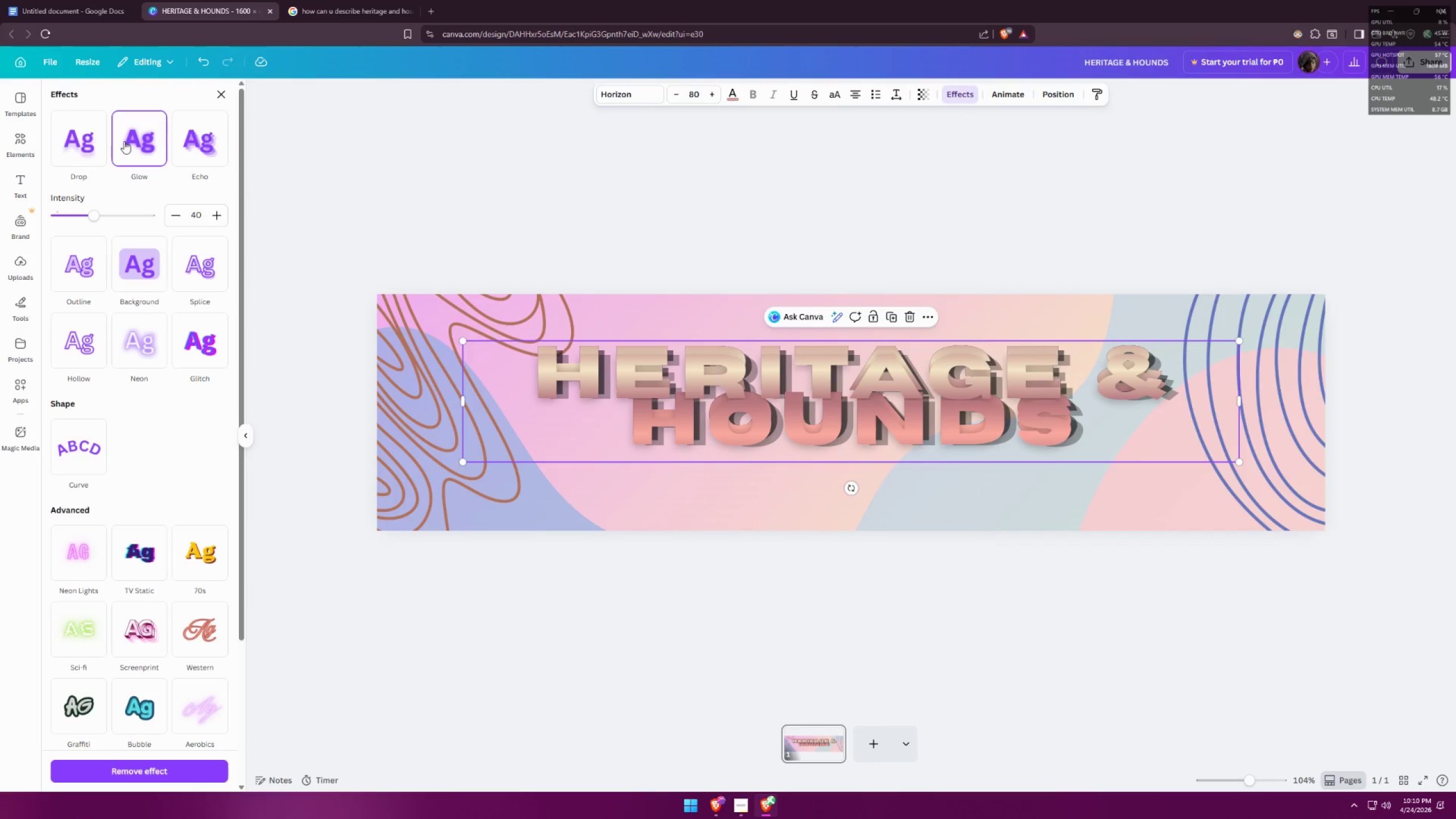 
left_click([172, 136])
 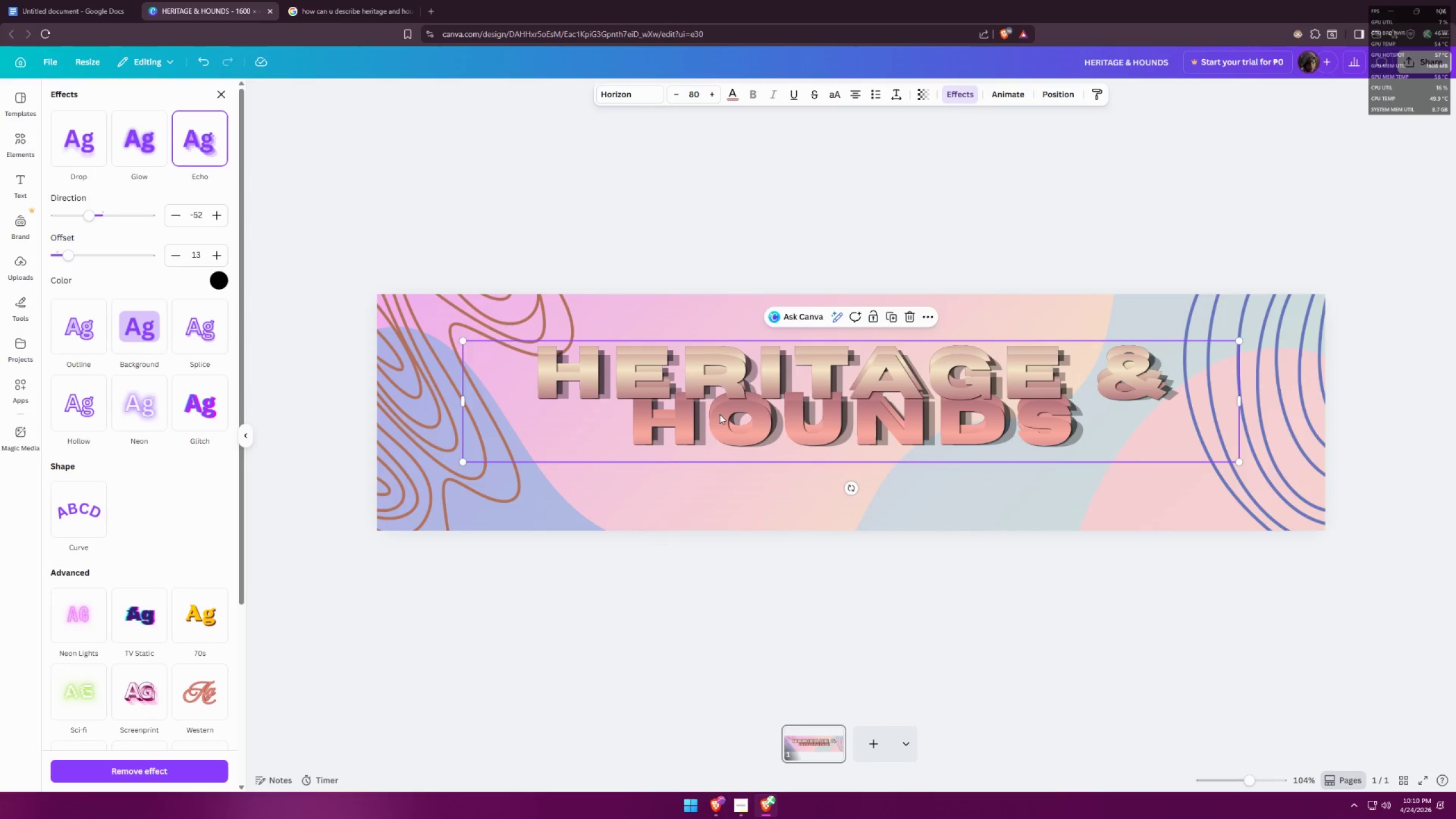 
left_click_drag(start_coordinate=[810, 417], to_coordinate=[810, 410])
 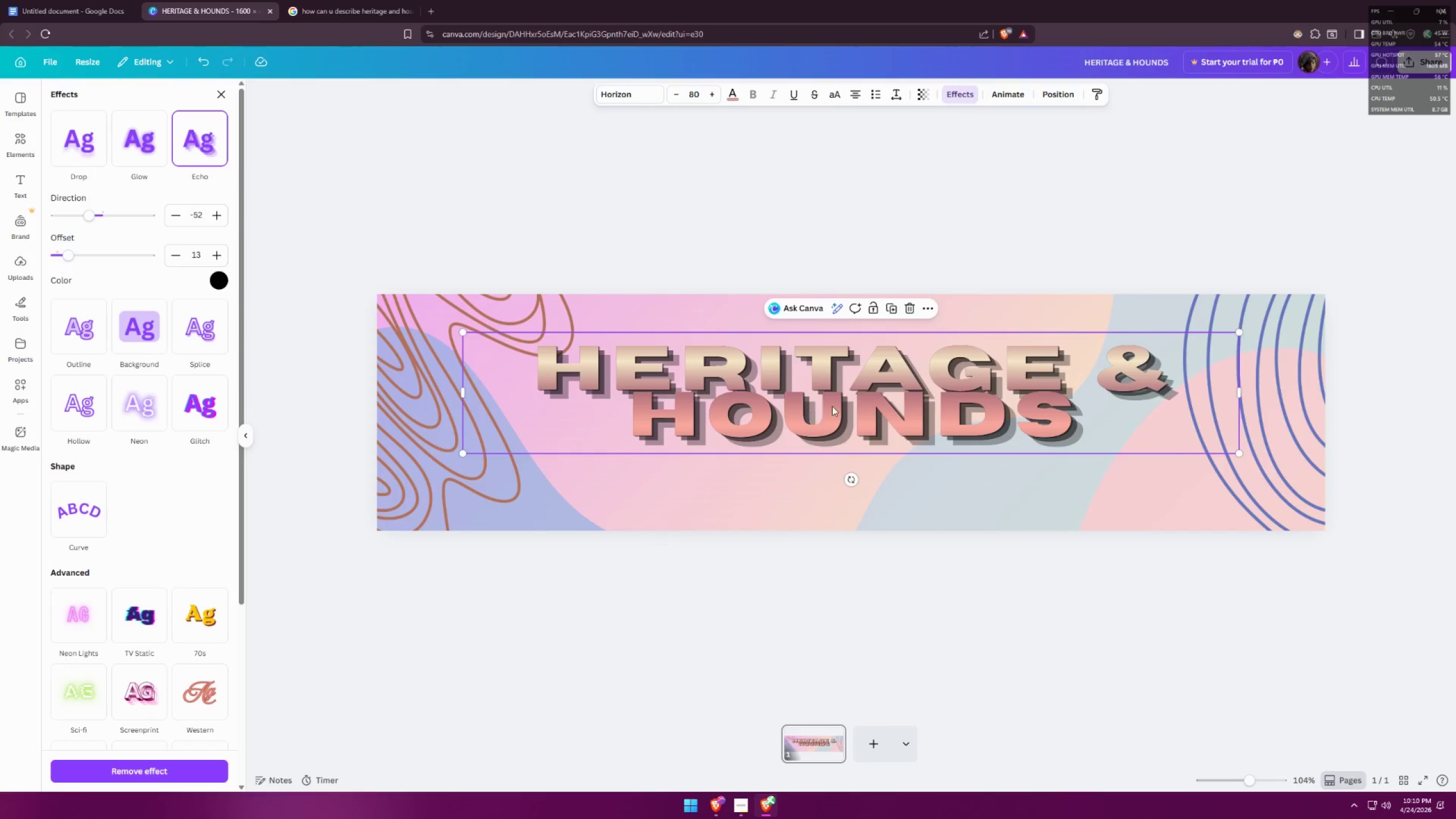 
left_click_drag(start_coordinate=[833, 406], to_coordinate=[835, 403])
 